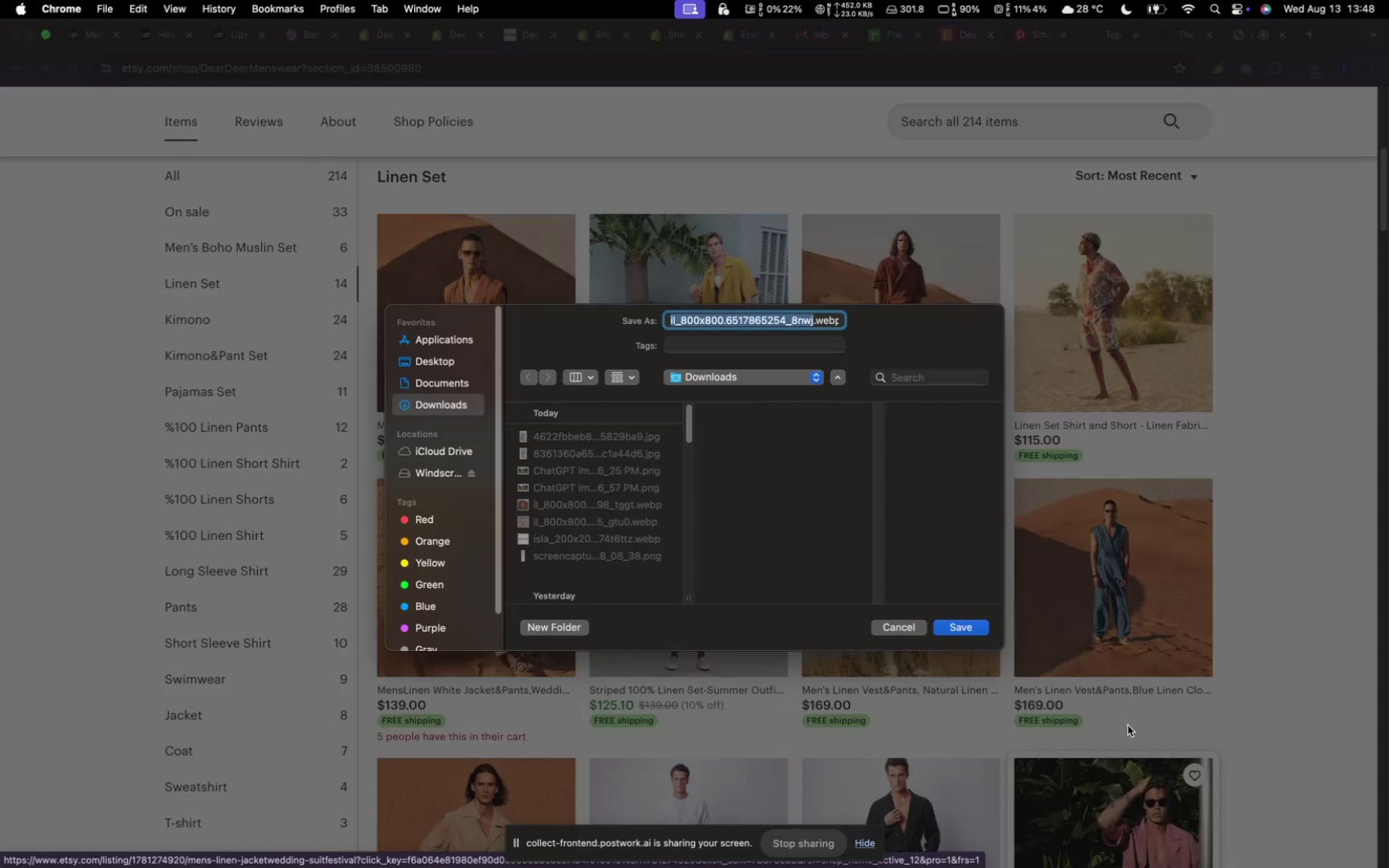 
left_click([949, 625])
 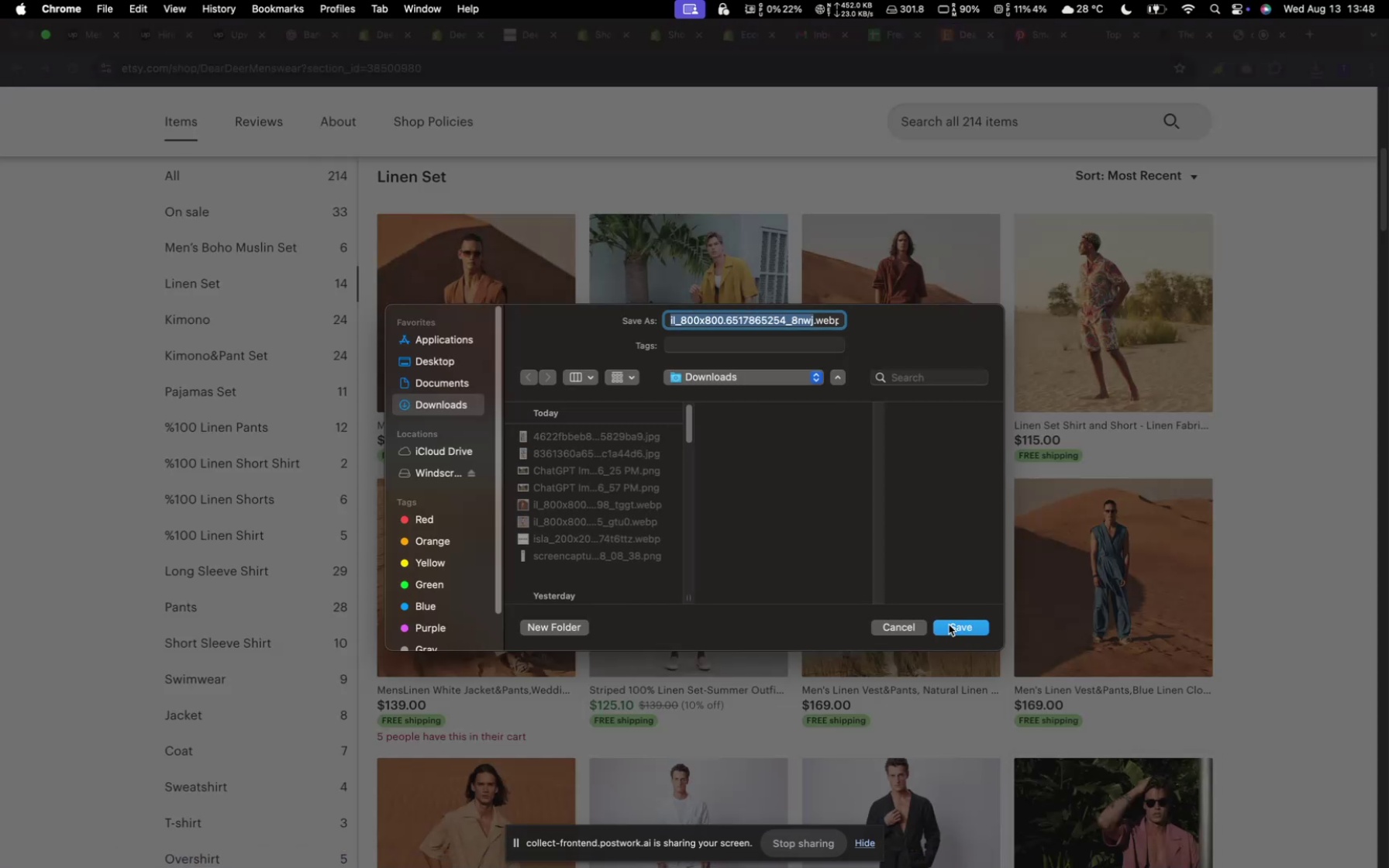 
scroll: coordinate [821, 609], scroll_direction: down, amount: 14.0
 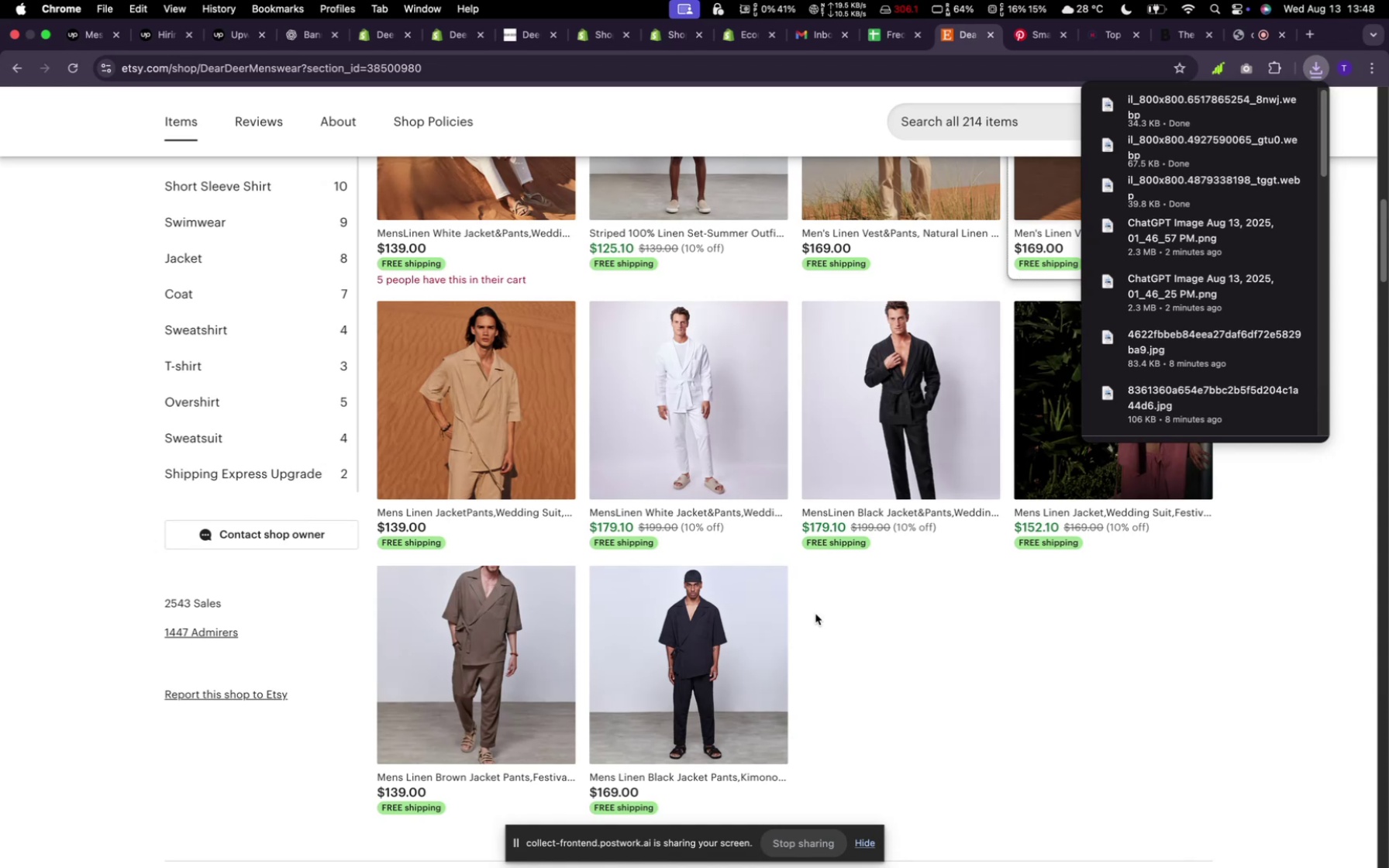 
right_click([698, 423])
 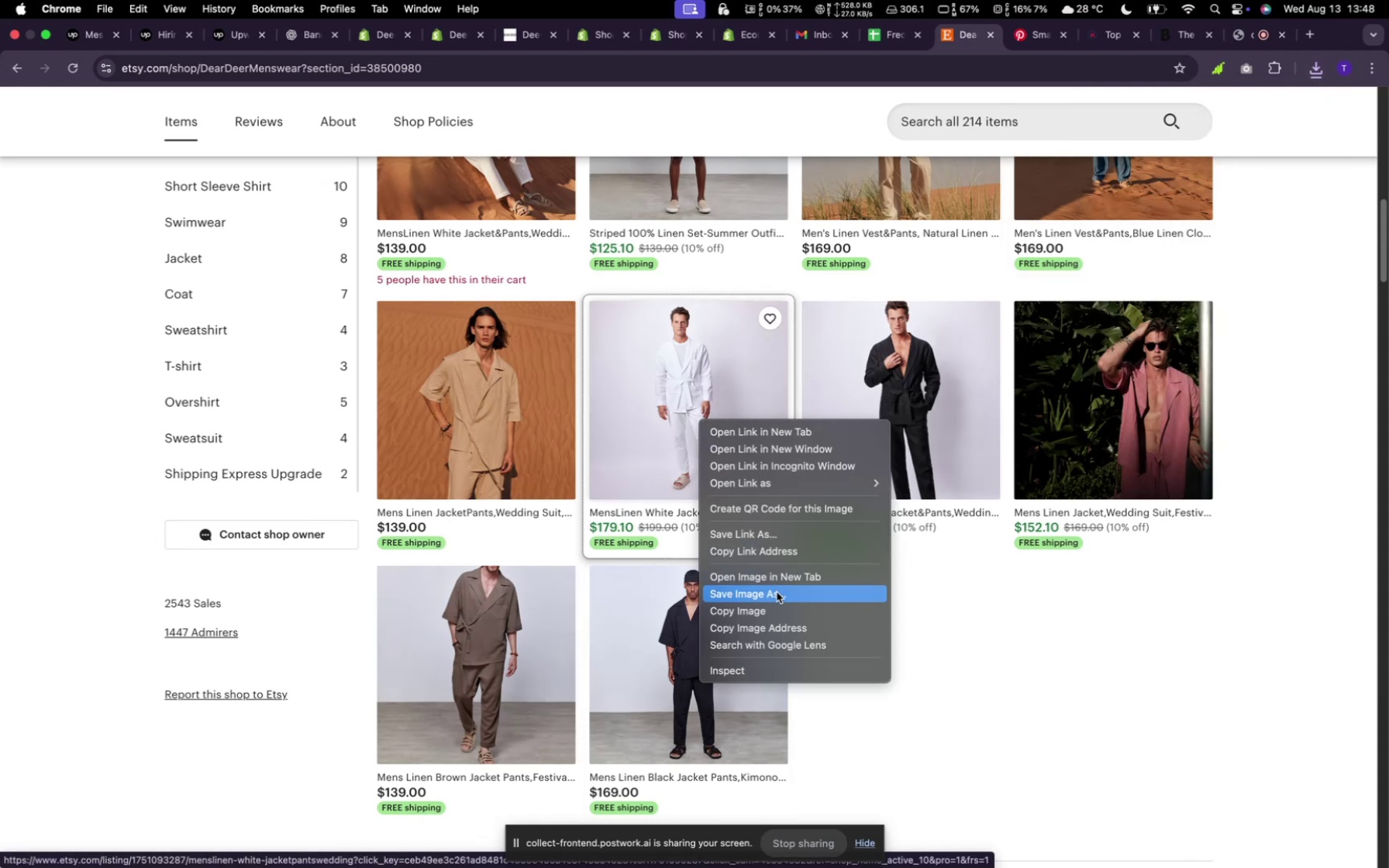 
left_click([777, 592])
 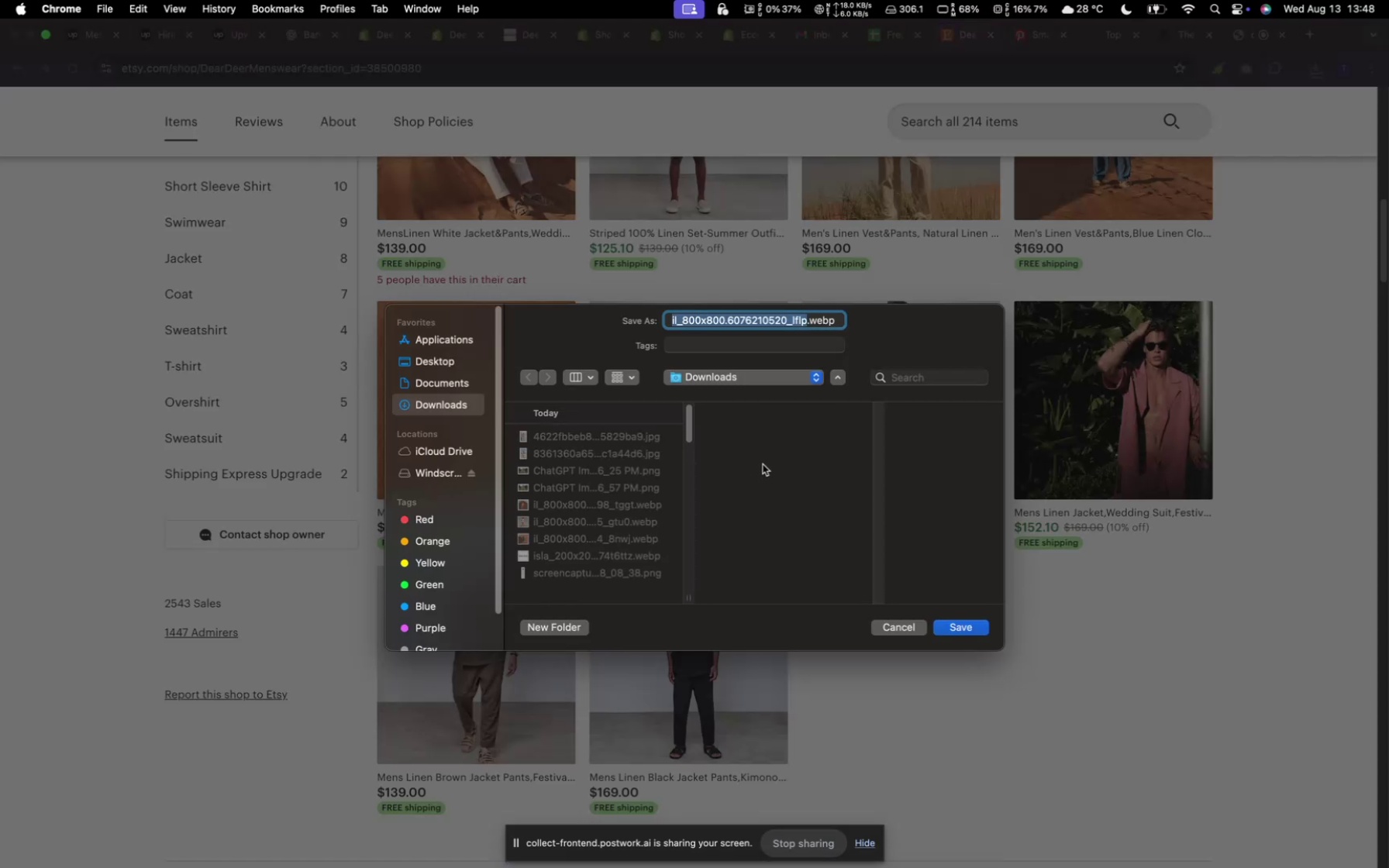 
left_click([956, 638])
 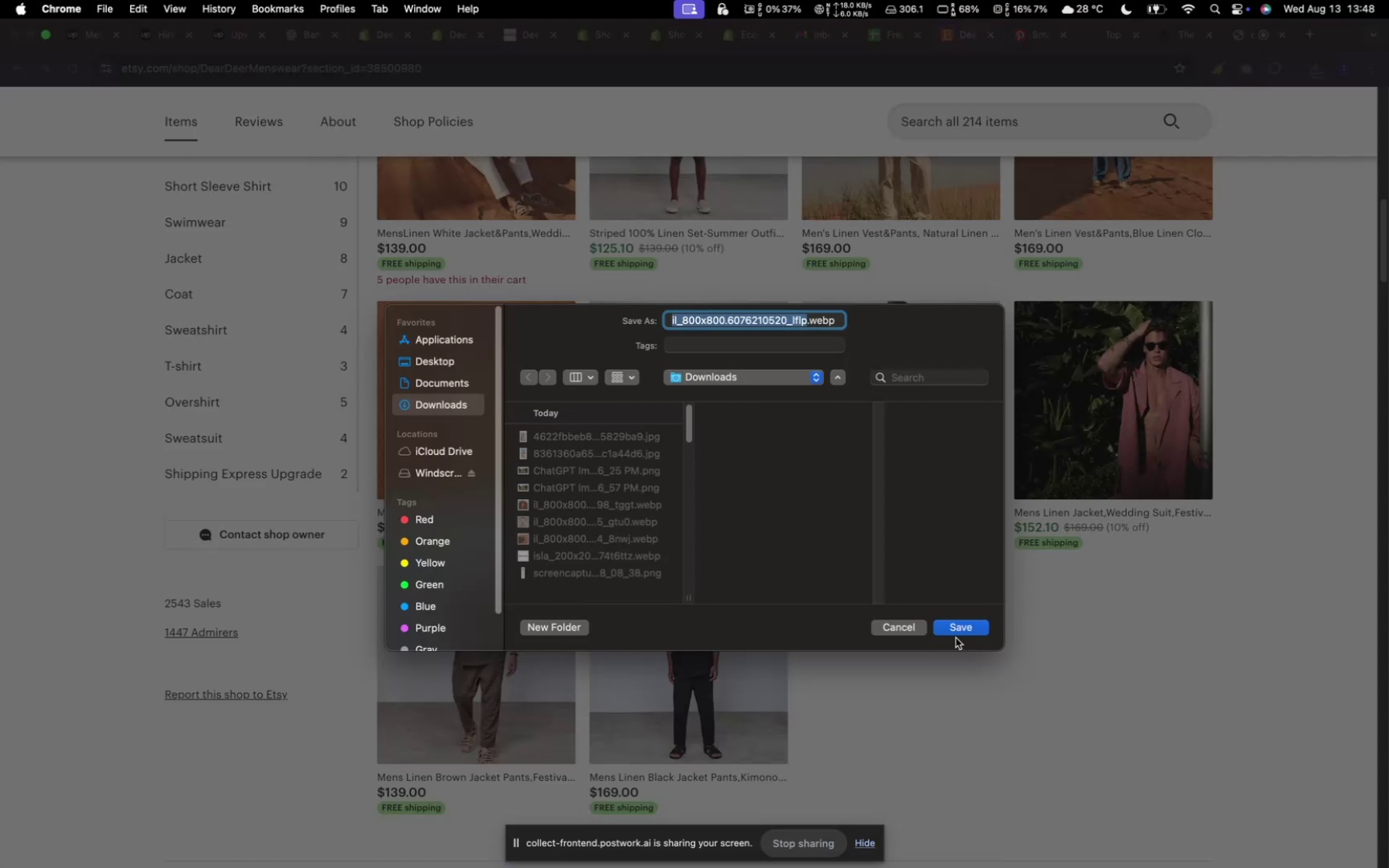 
left_click([954, 631])
 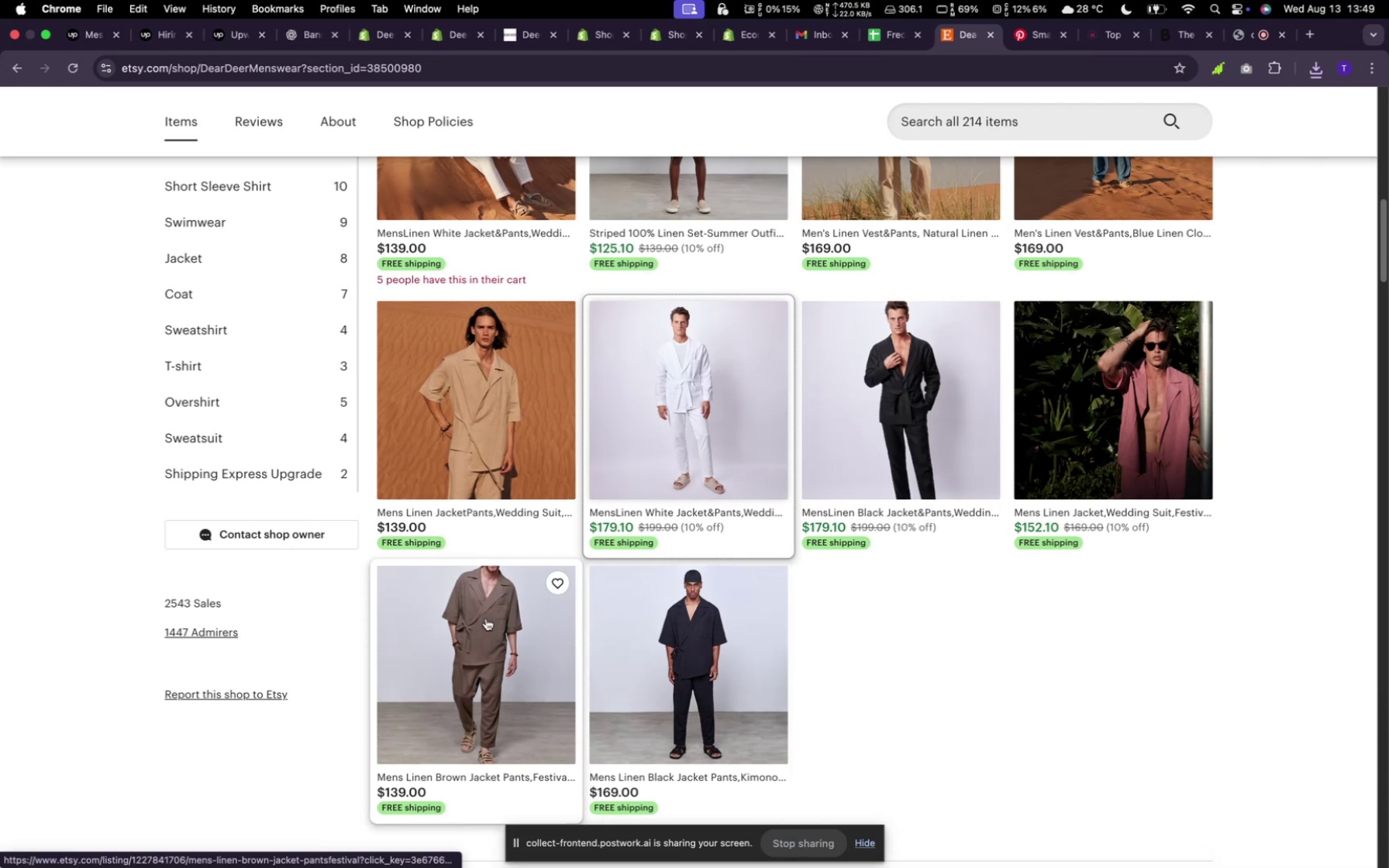 
scroll: coordinate [487, 619], scroll_direction: up, amount: 7.0
 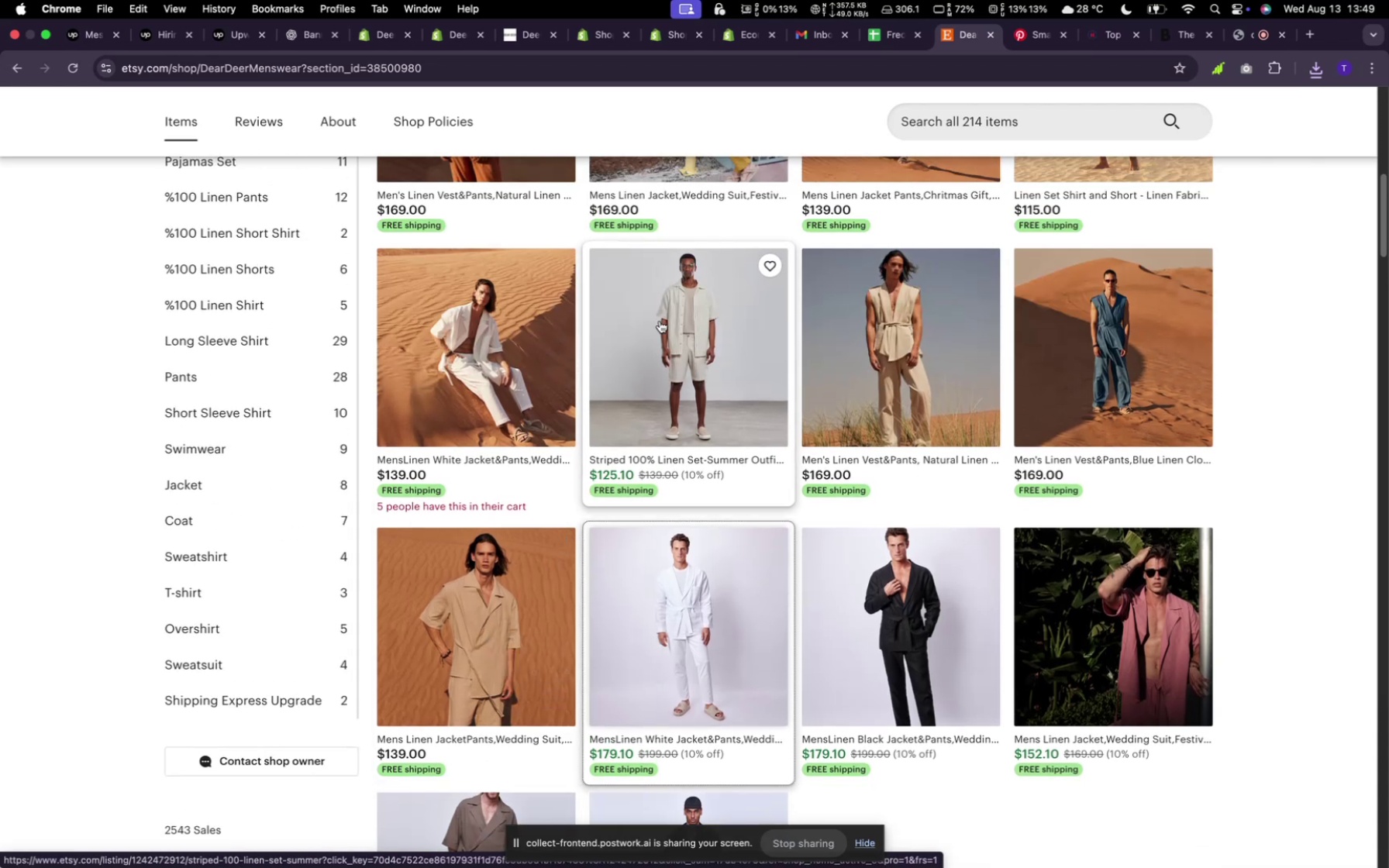 
right_click([510, 367])
 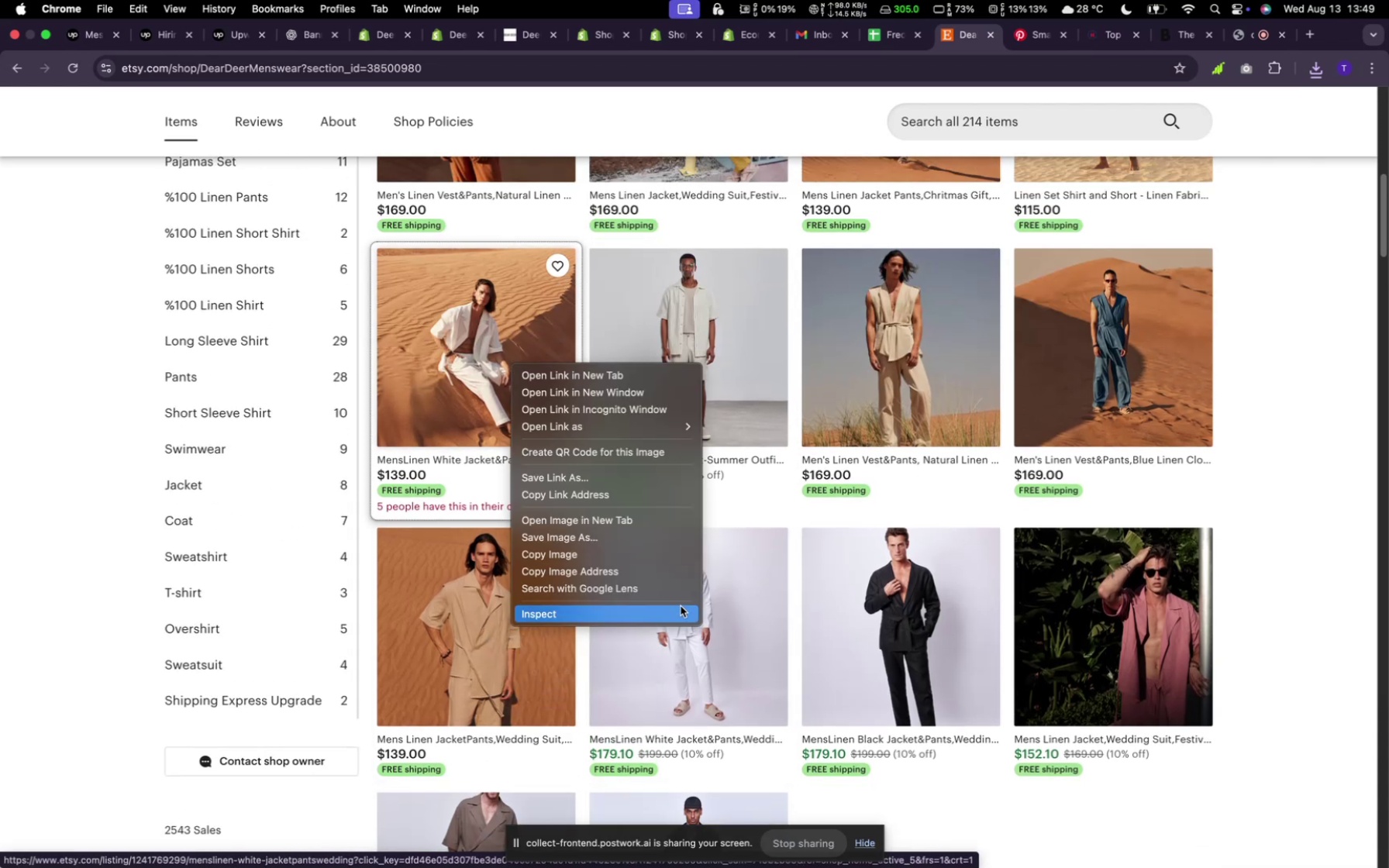 
left_click([671, 537])
 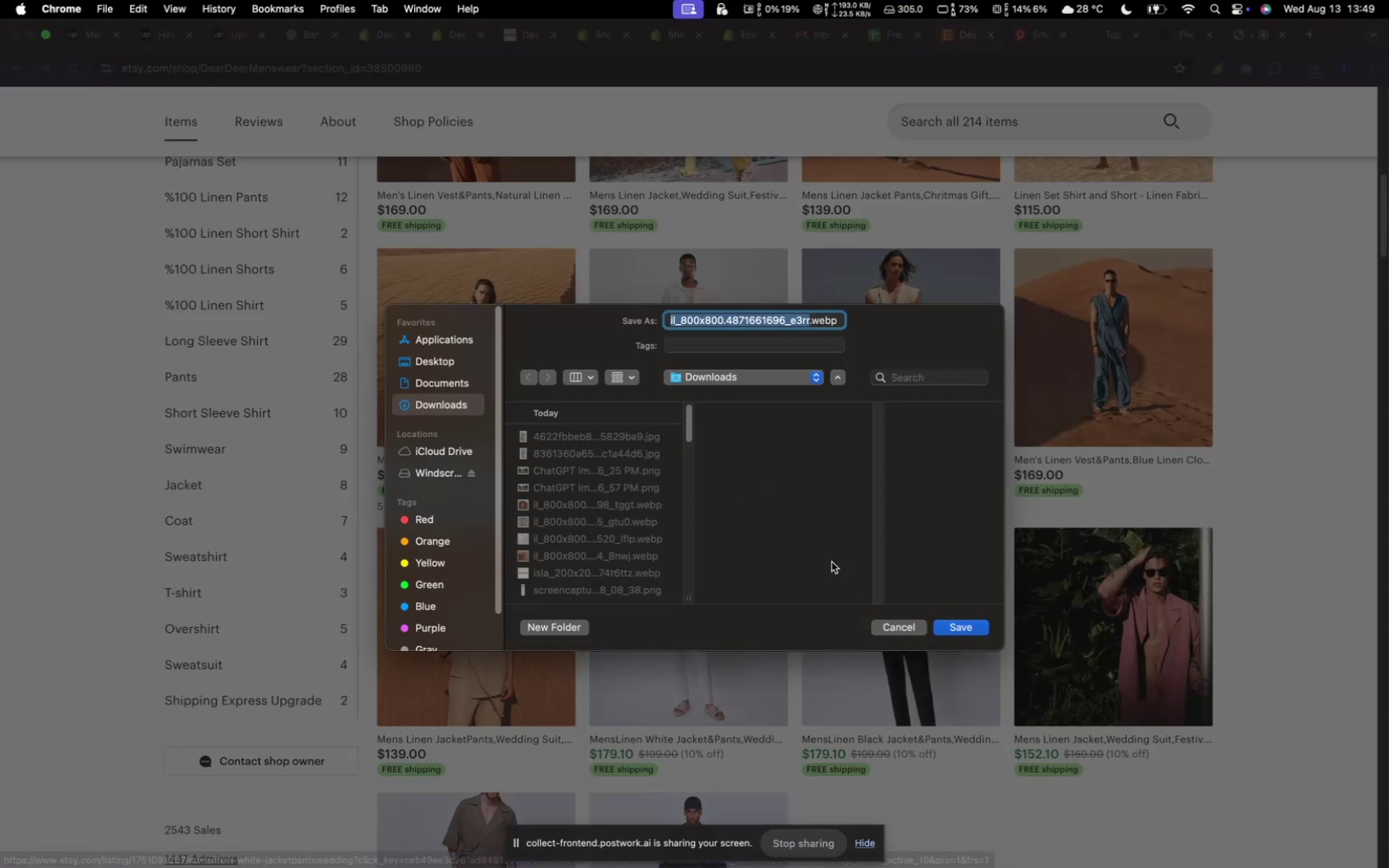 
left_click([956, 622])
 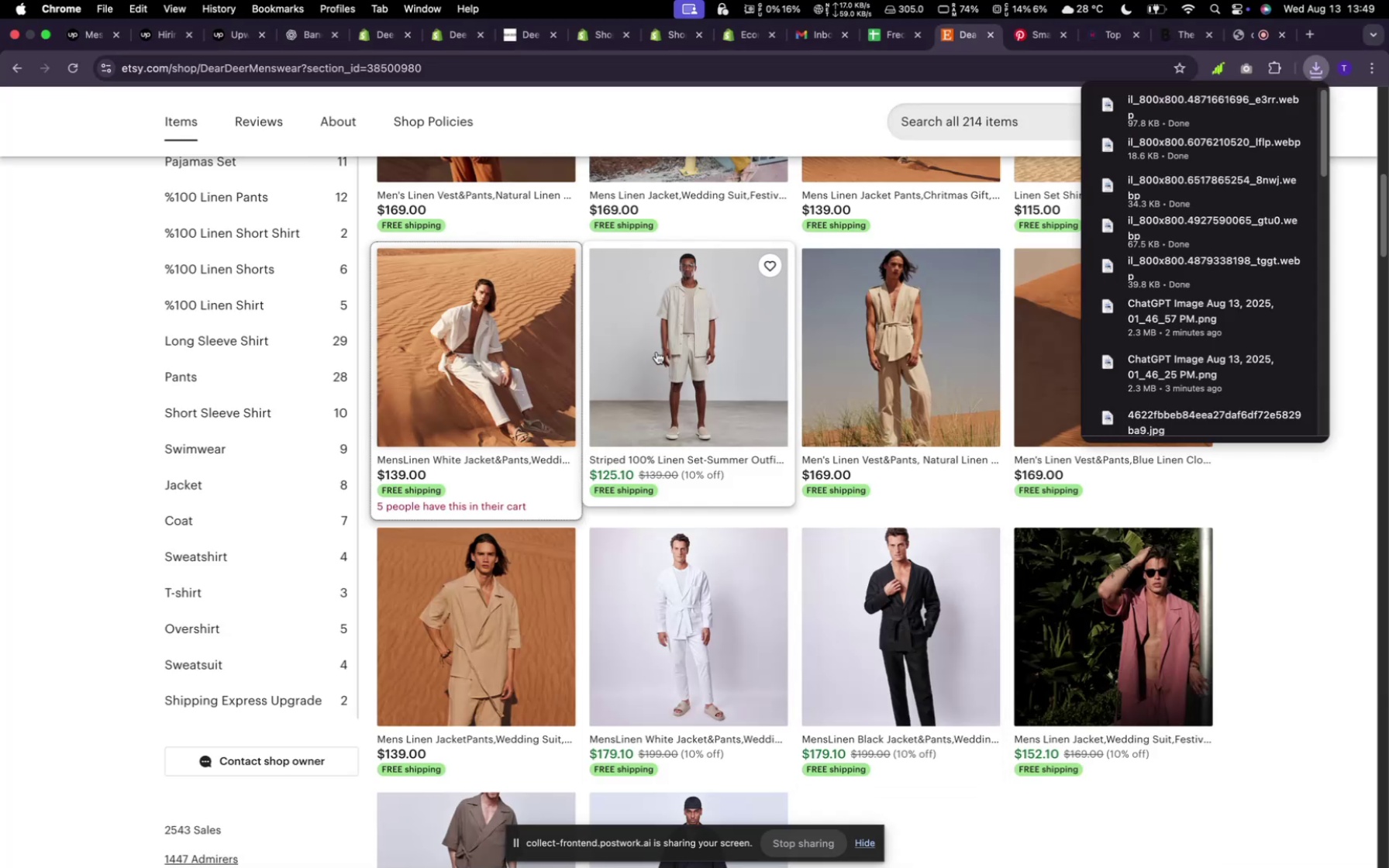 
scroll: coordinate [170, 398], scroll_direction: up, amount: 16.0
 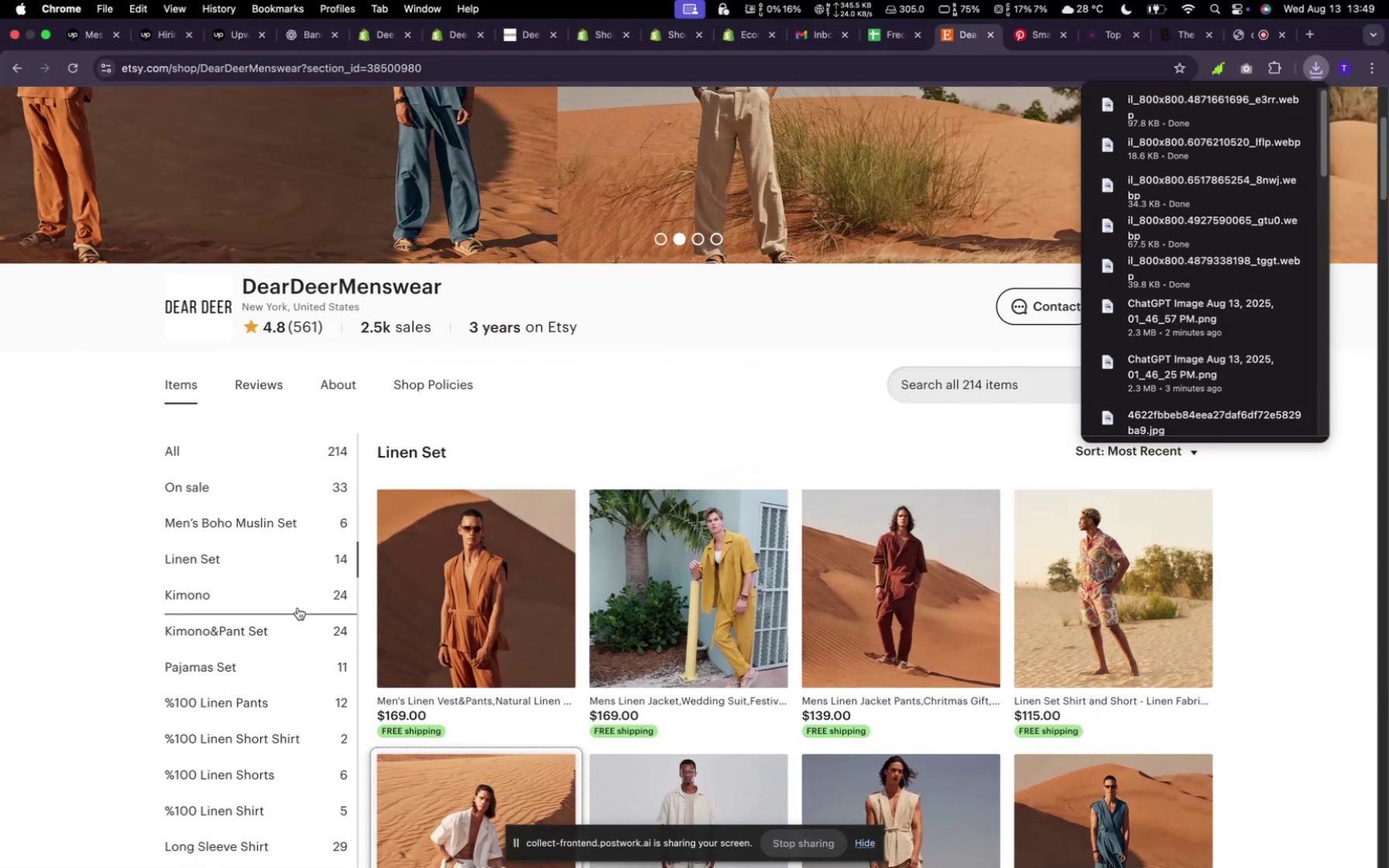 
left_click([291, 594])
 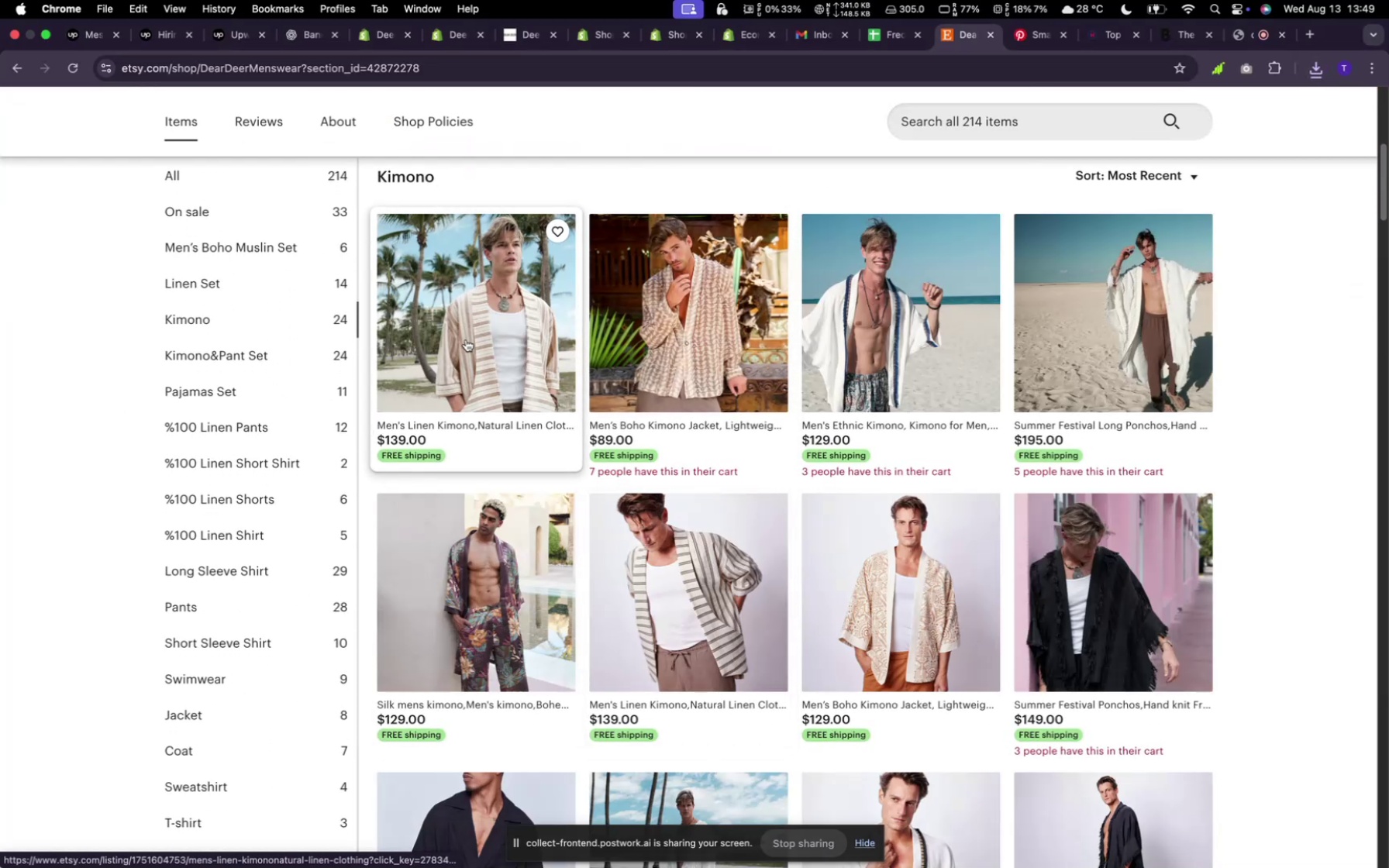 
wait(5.46)
 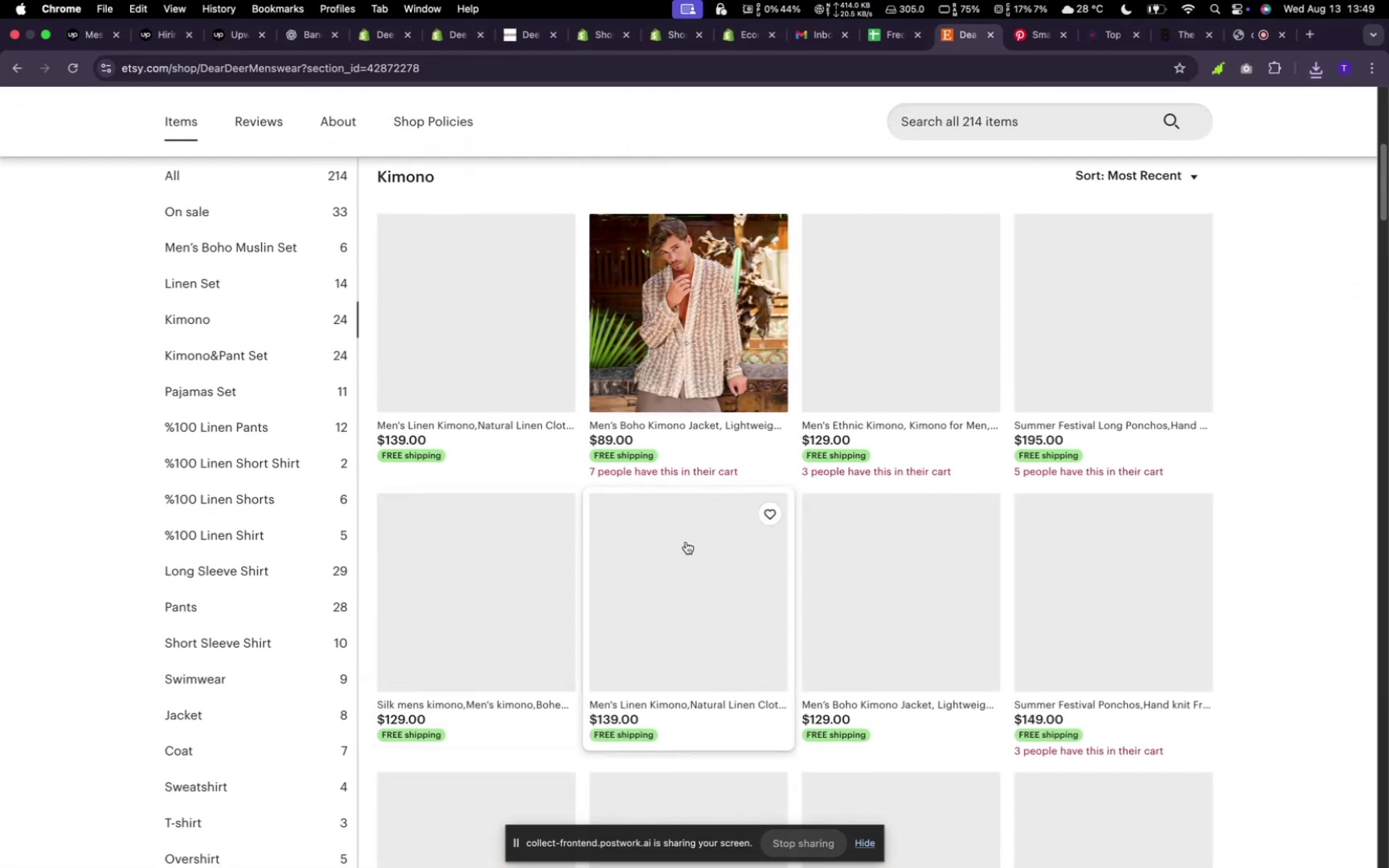 
right_click([468, 330])
 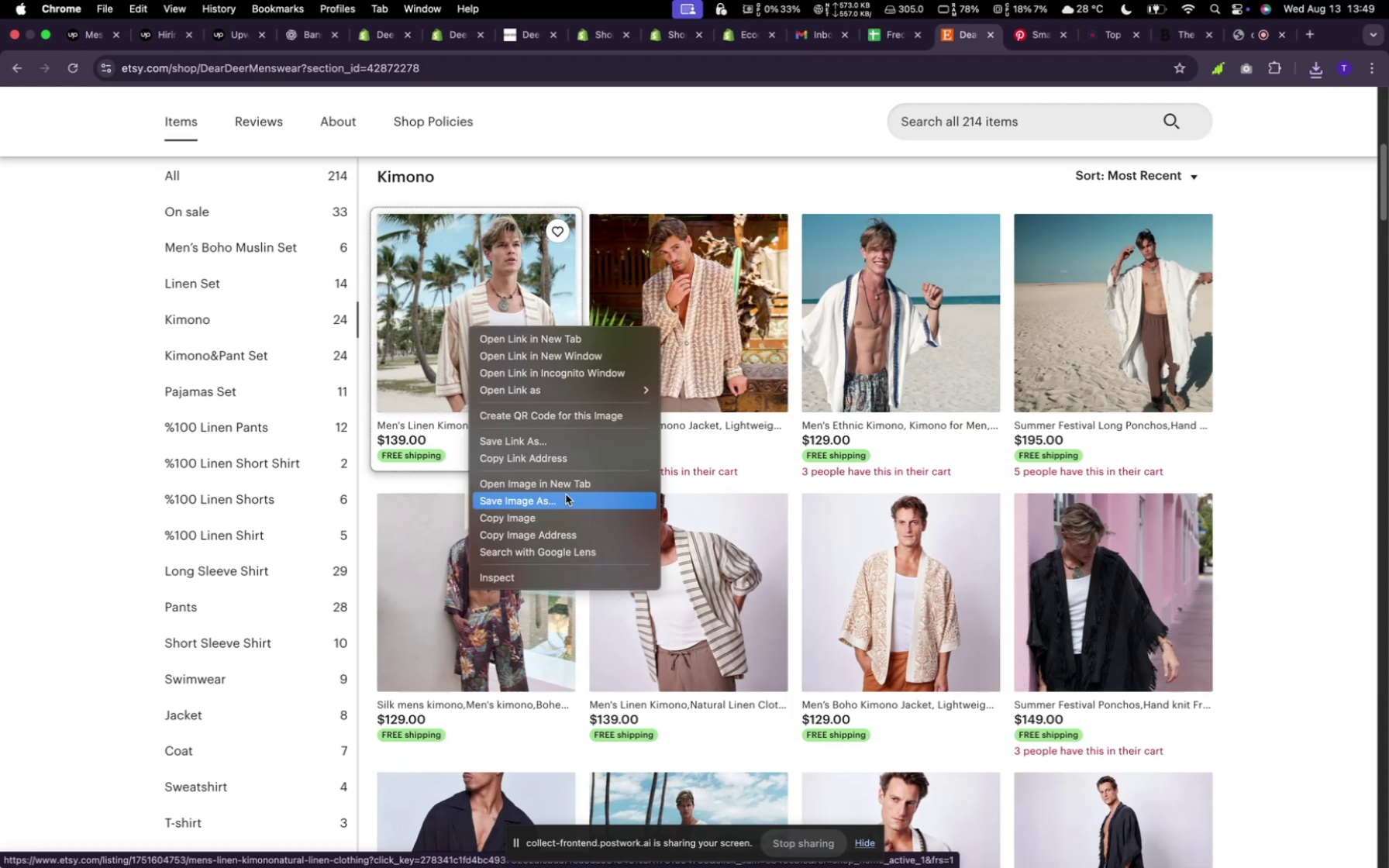 
left_click([567, 498])
 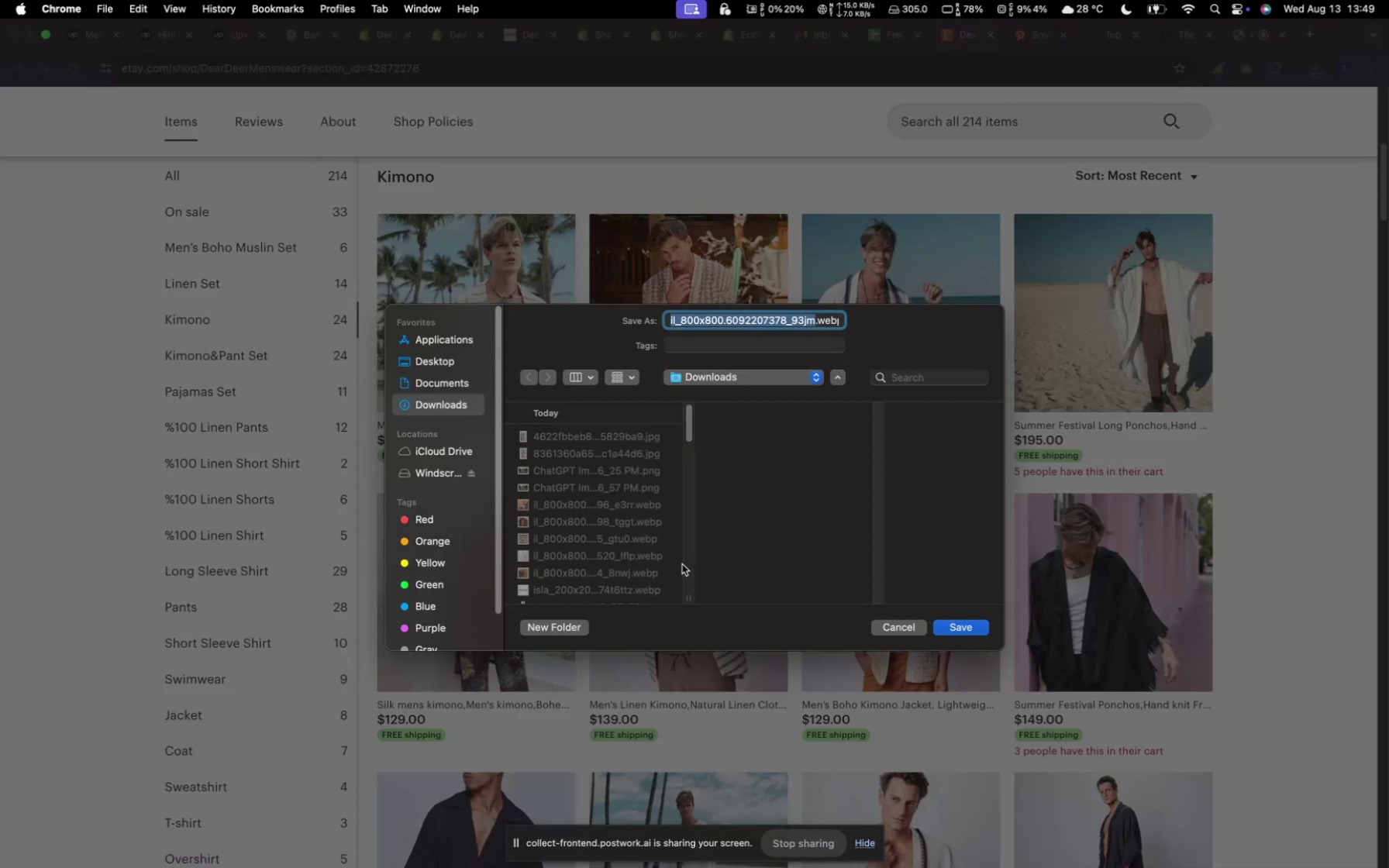 
left_click([985, 630])
 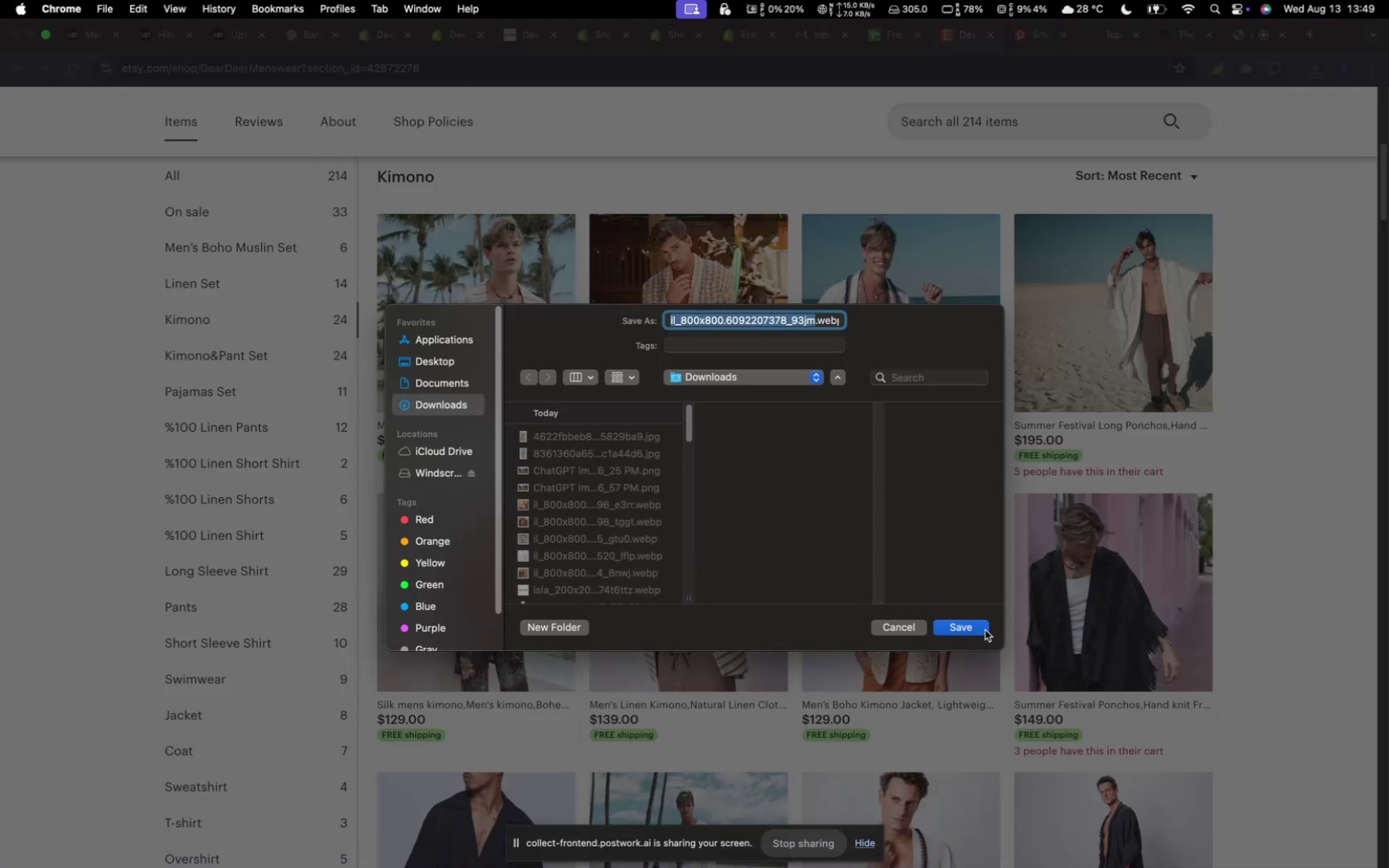 
right_click([1096, 339])
 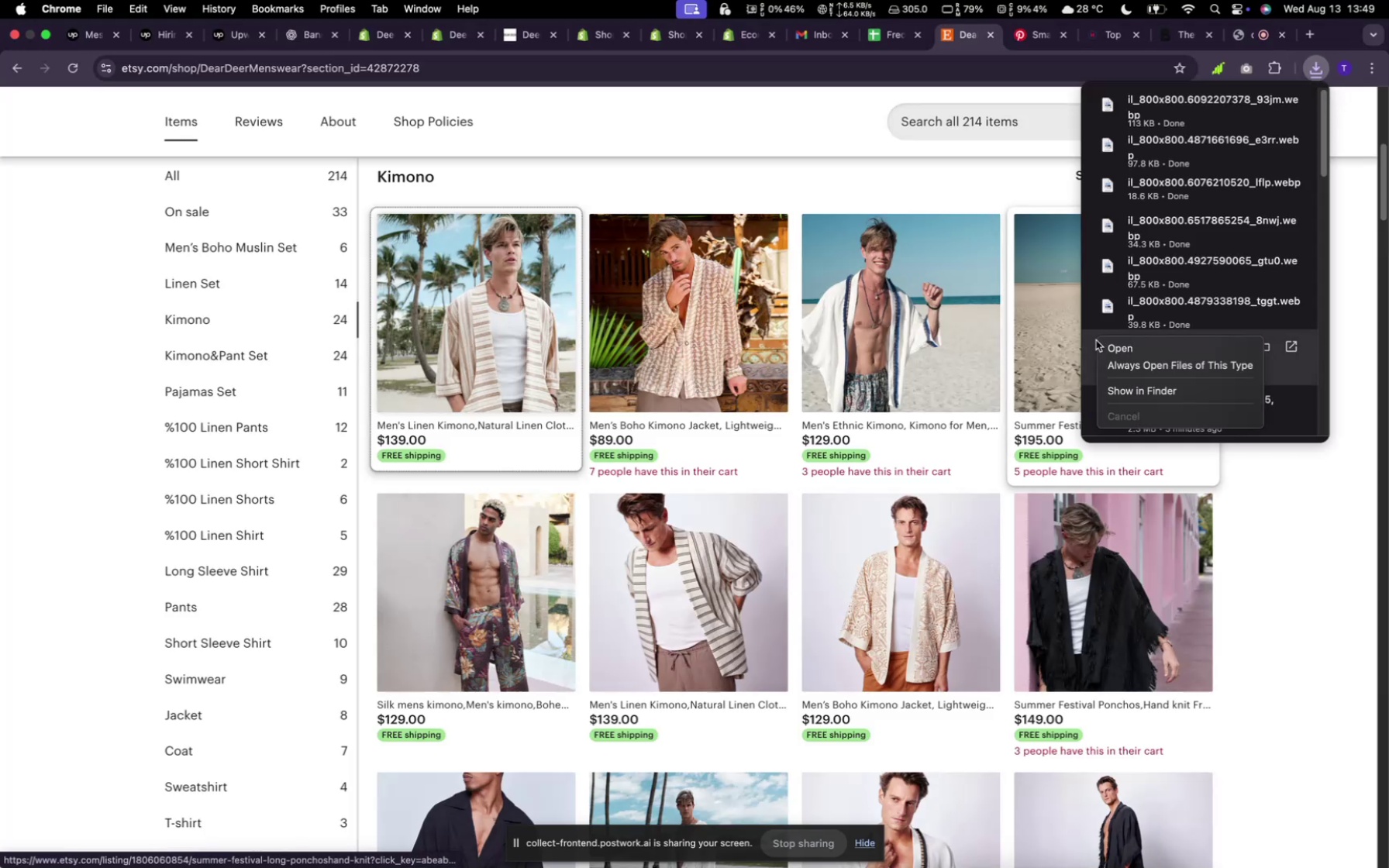 
right_click([1037, 354])
 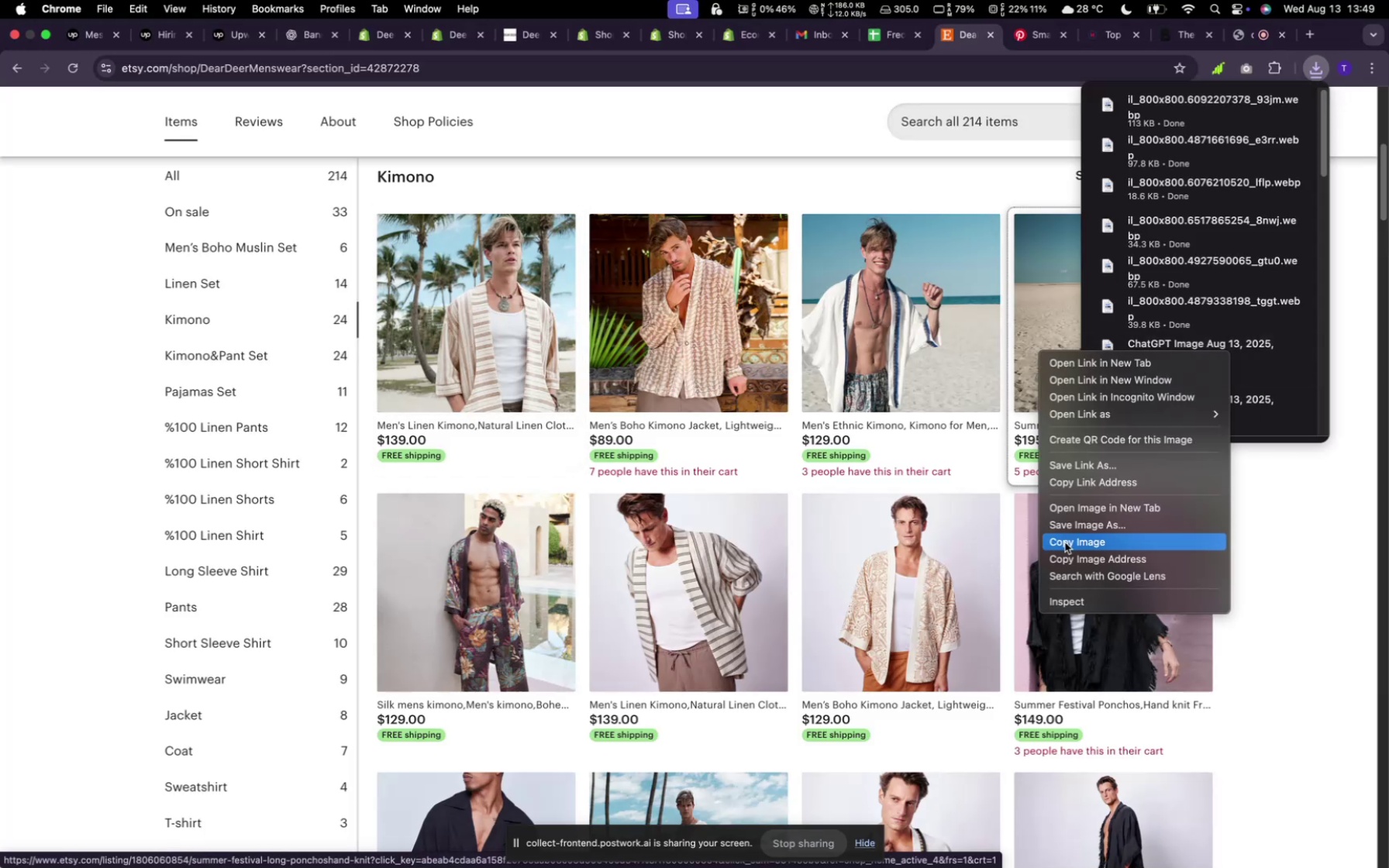 
left_click([1060, 526])
 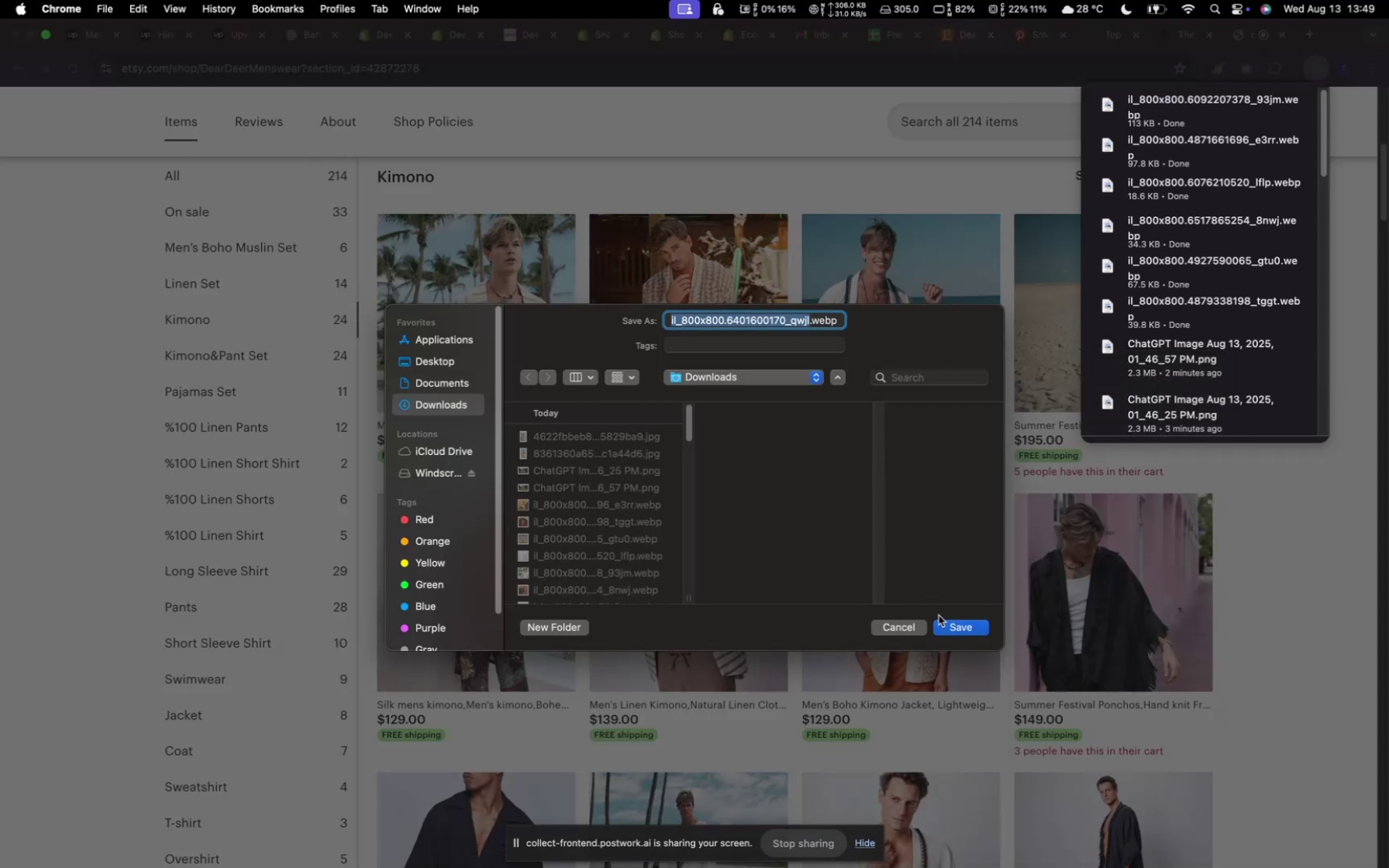 
left_click([967, 622])
 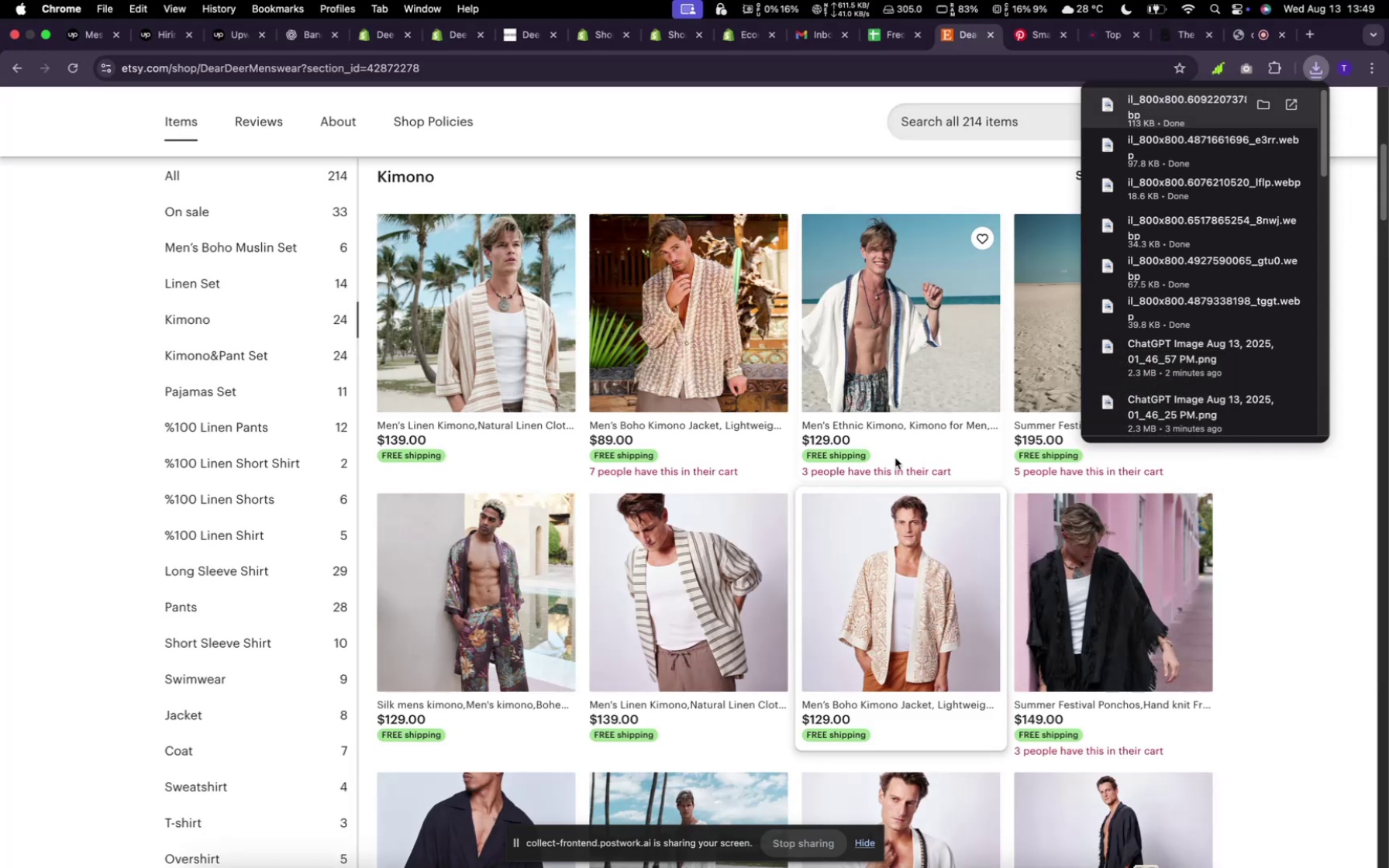 
right_click([863, 327])
 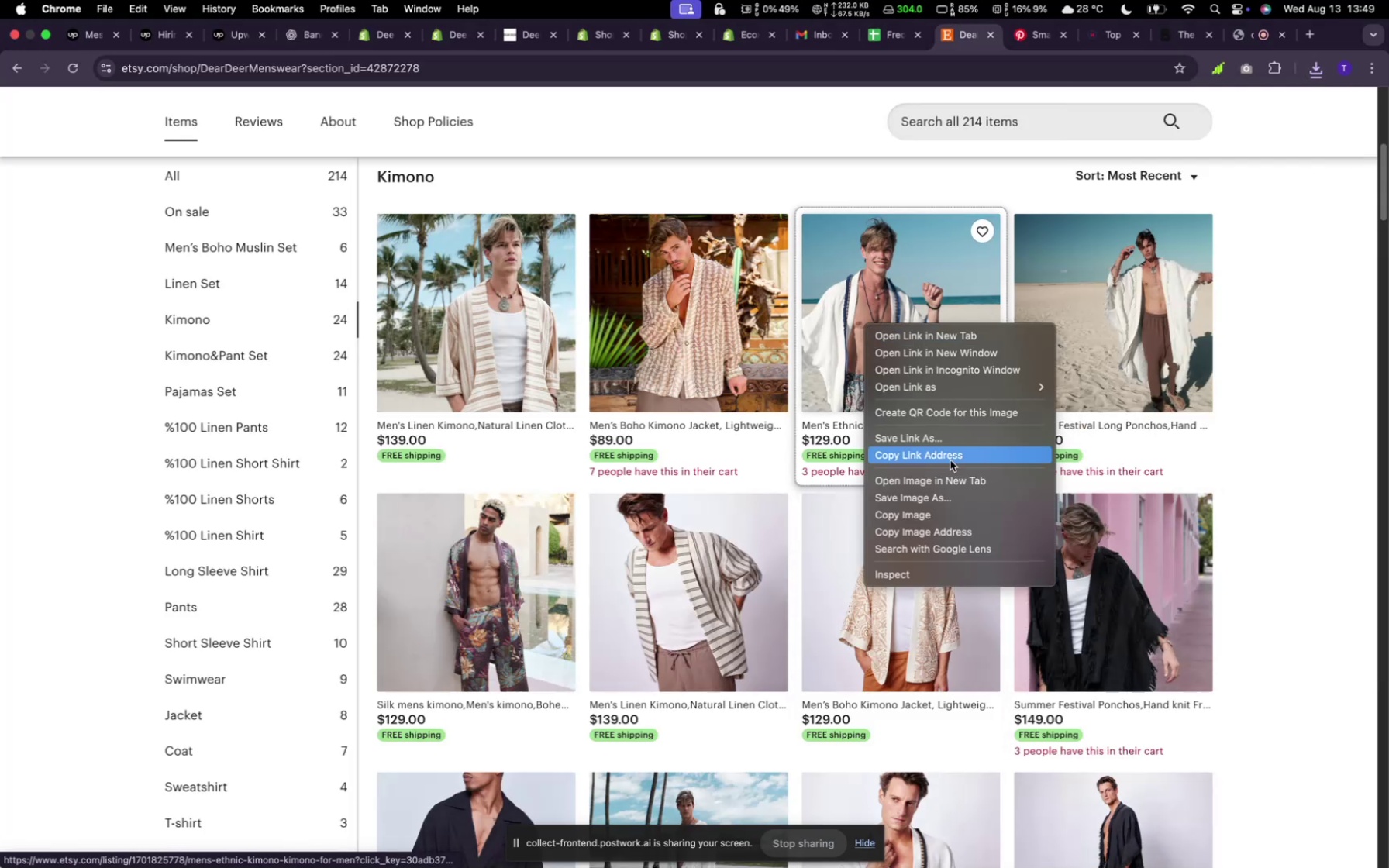 
left_click([967, 494])
 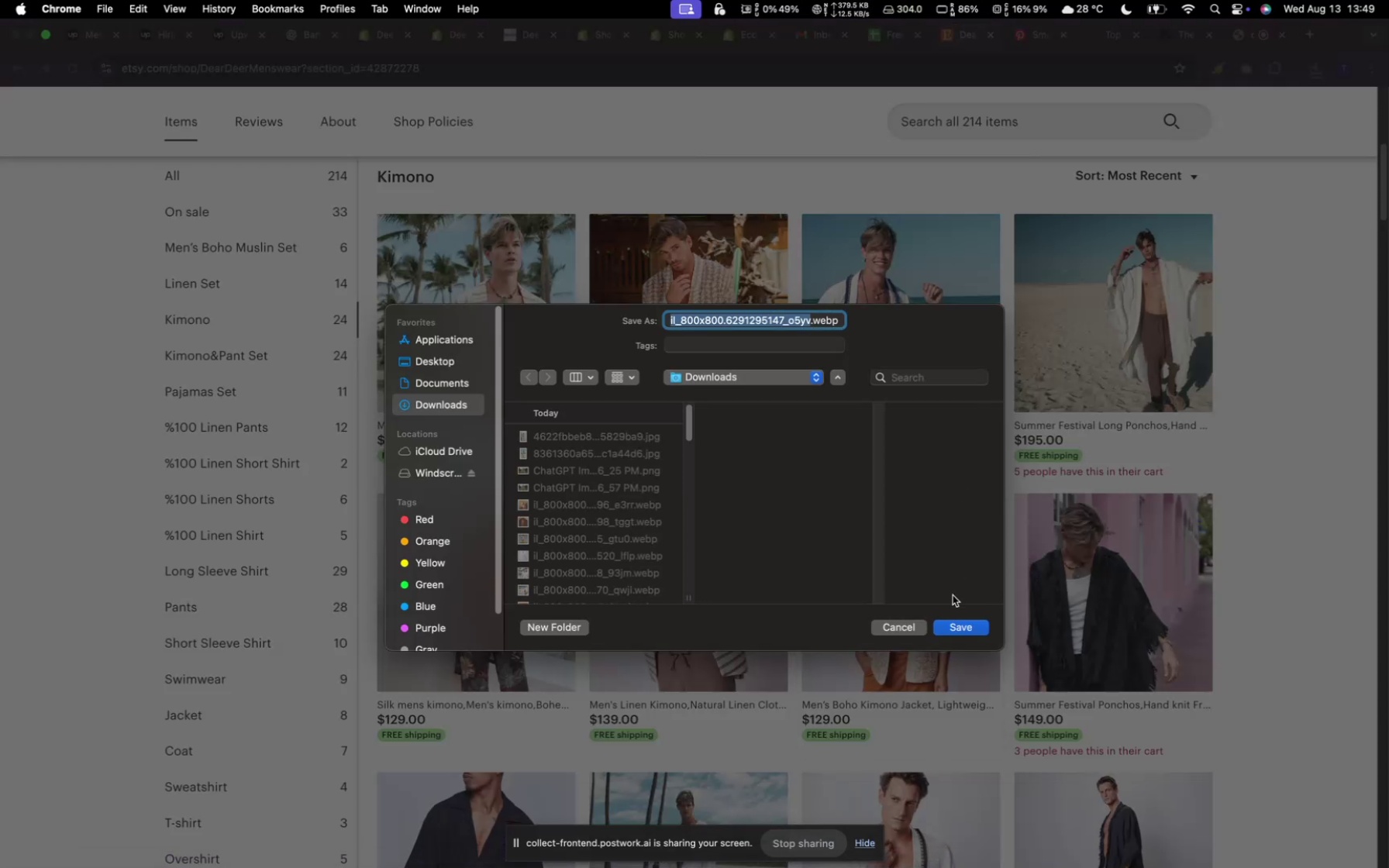 
left_click([956, 628])
 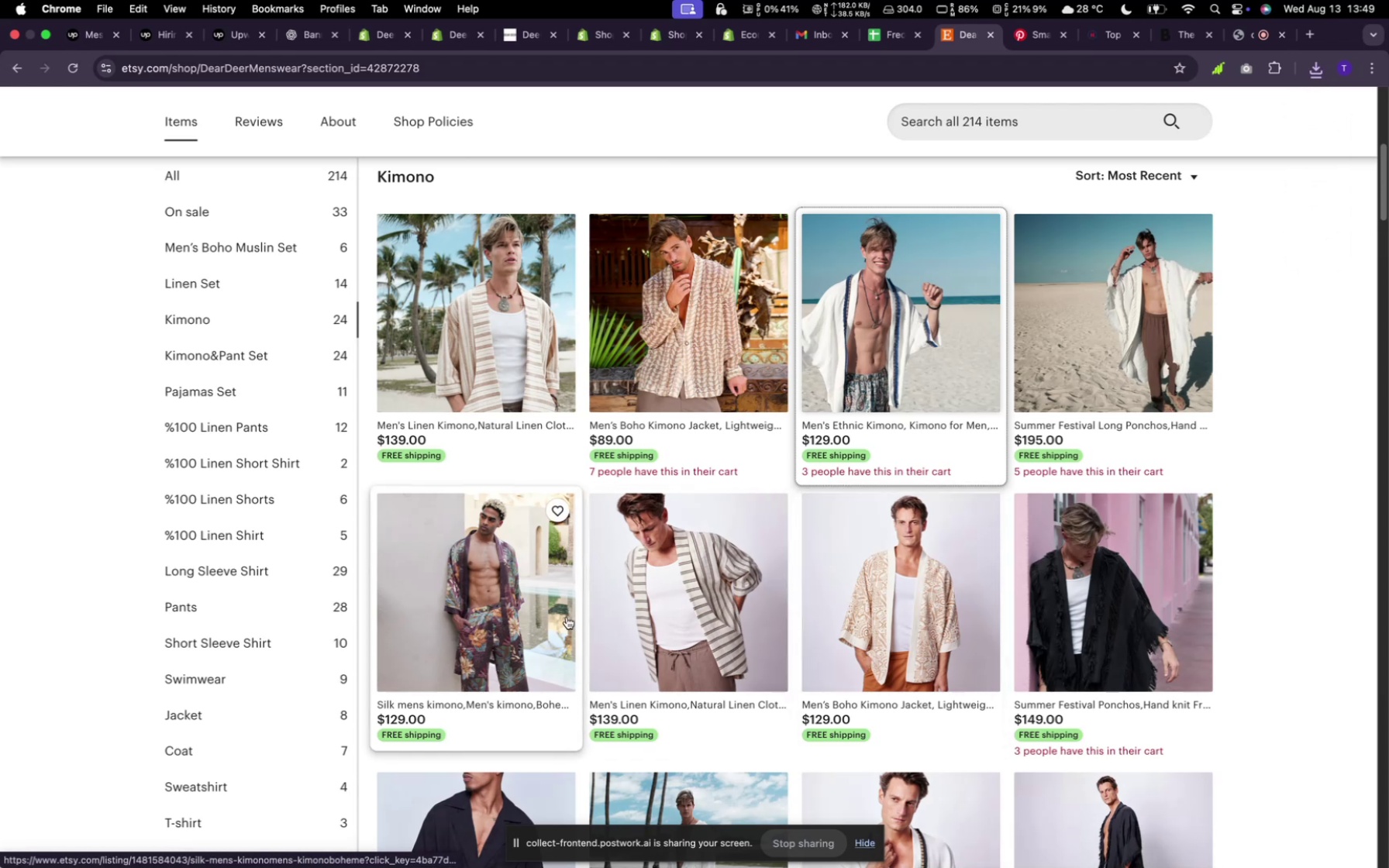 
right_click([555, 616])
 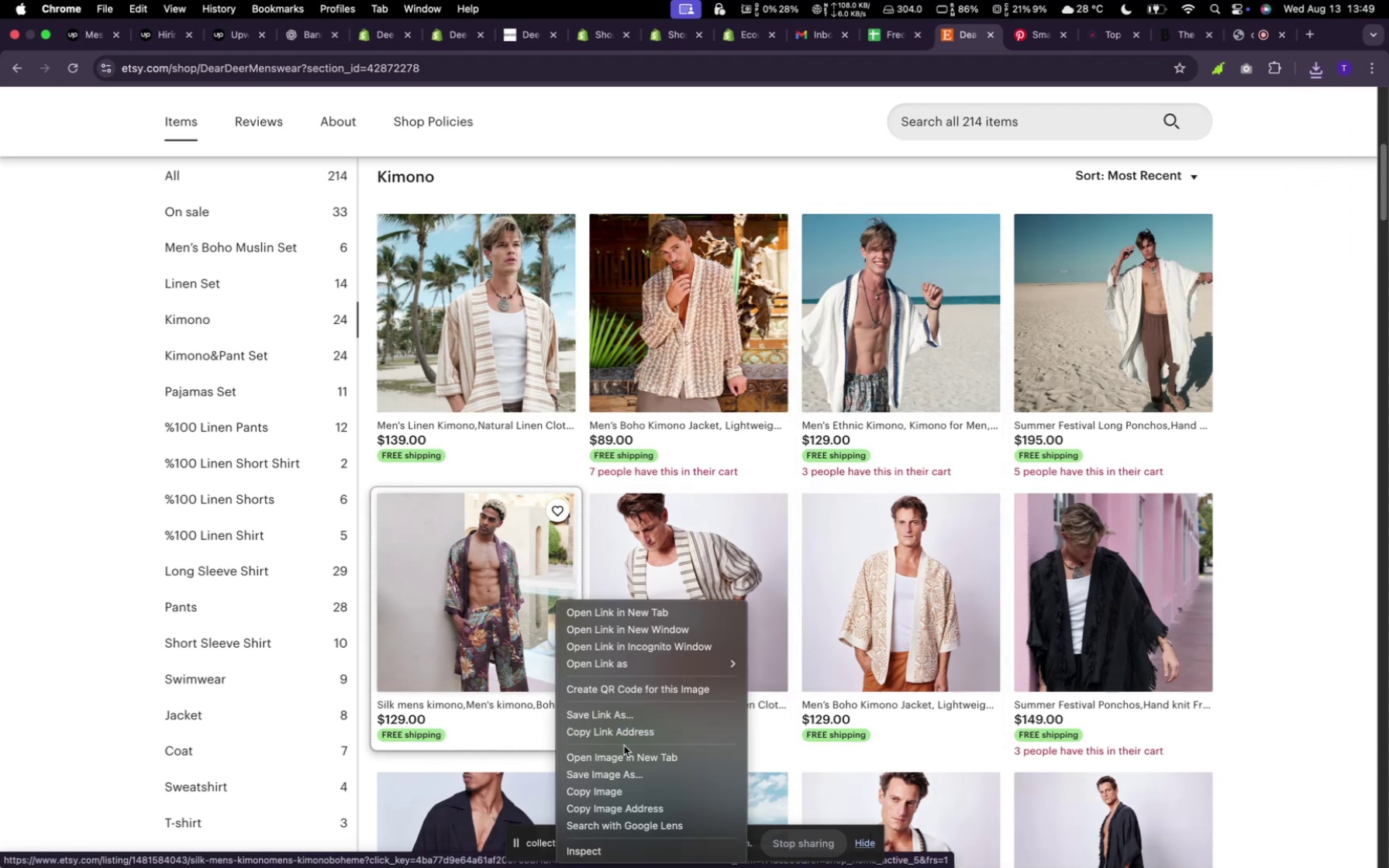 
left_click([622, 767])
 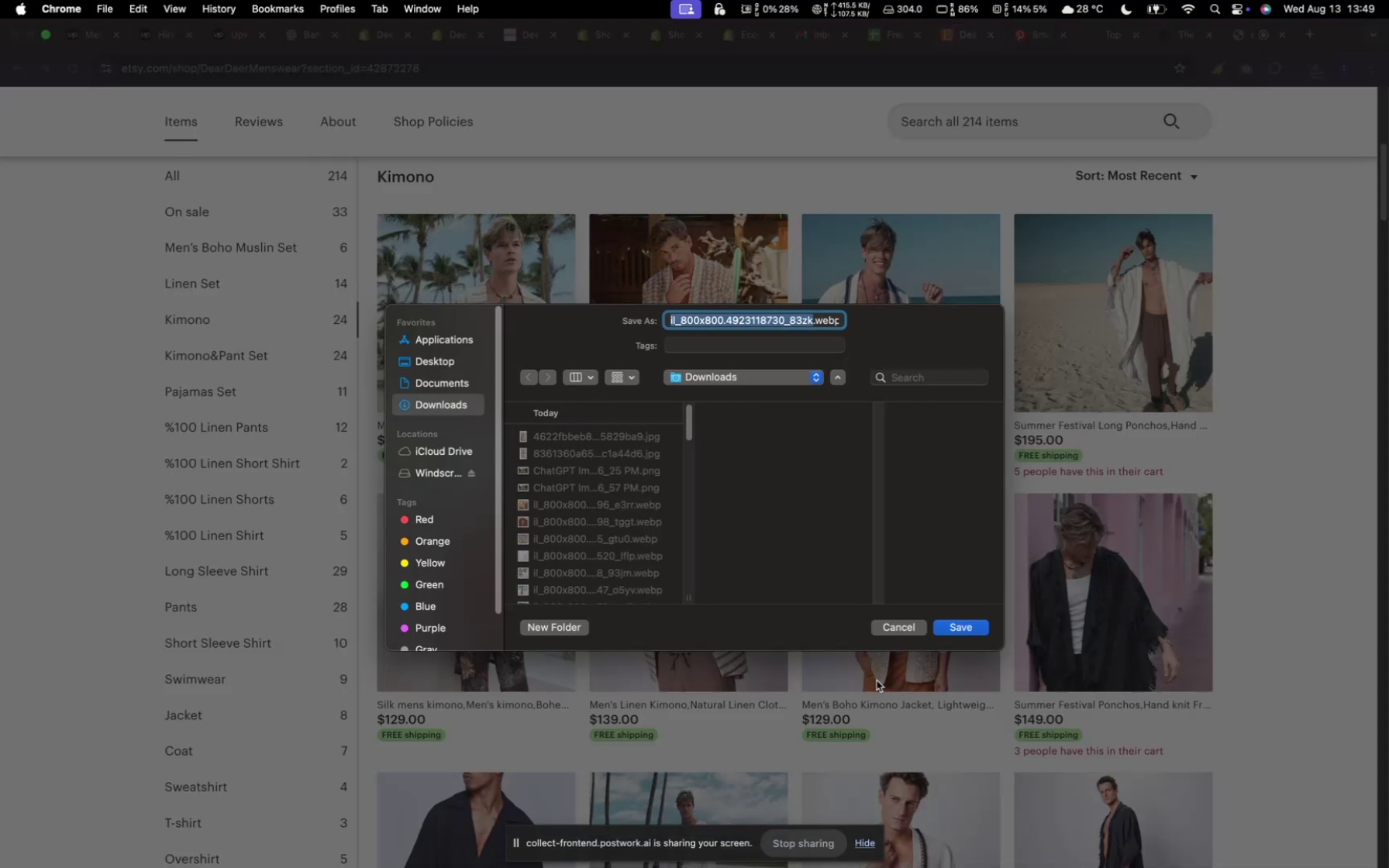 
left_click([949, 624])
 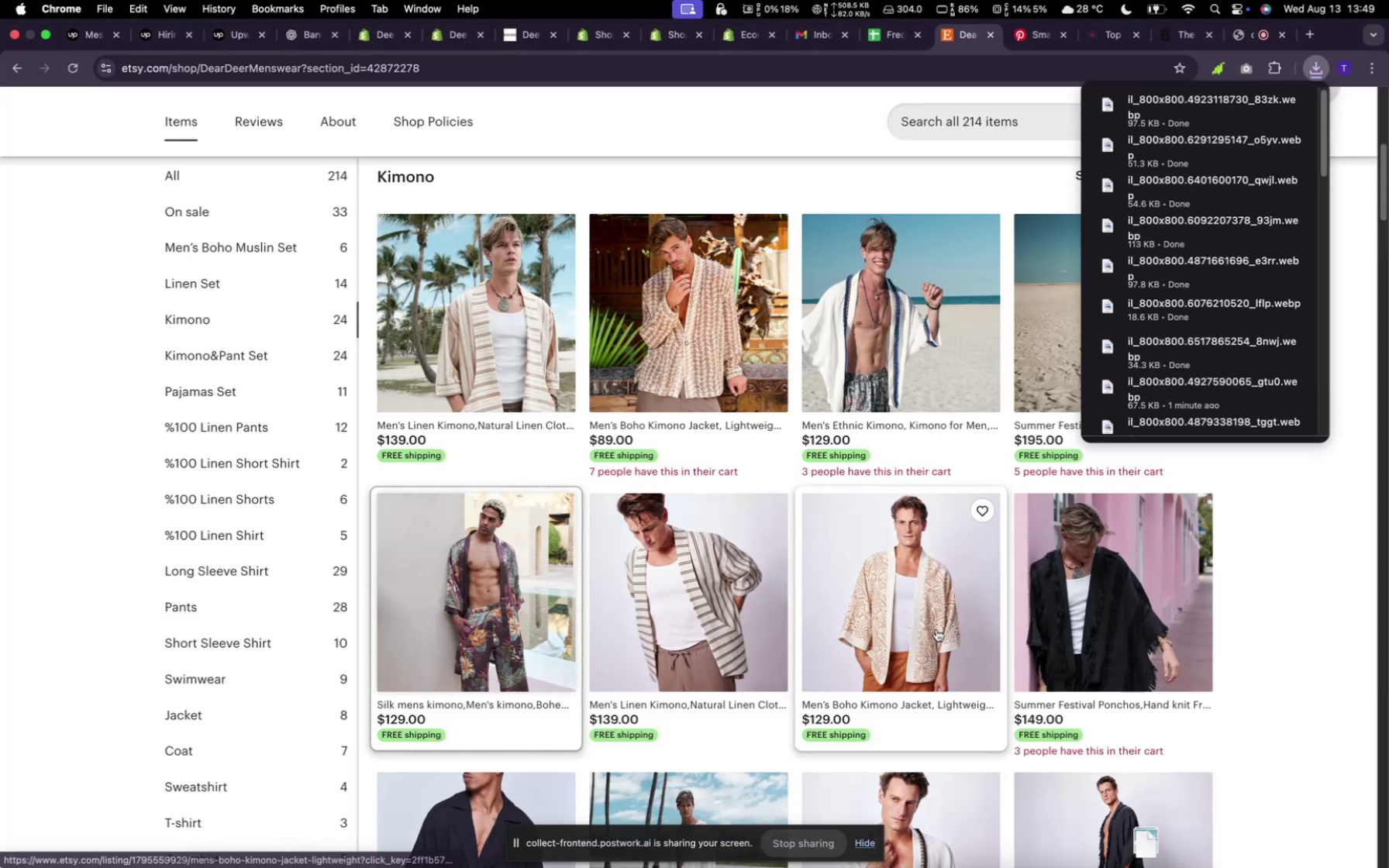 
scroll: coordinate [897, 630], scroll_direction: down, amount: 12.0
 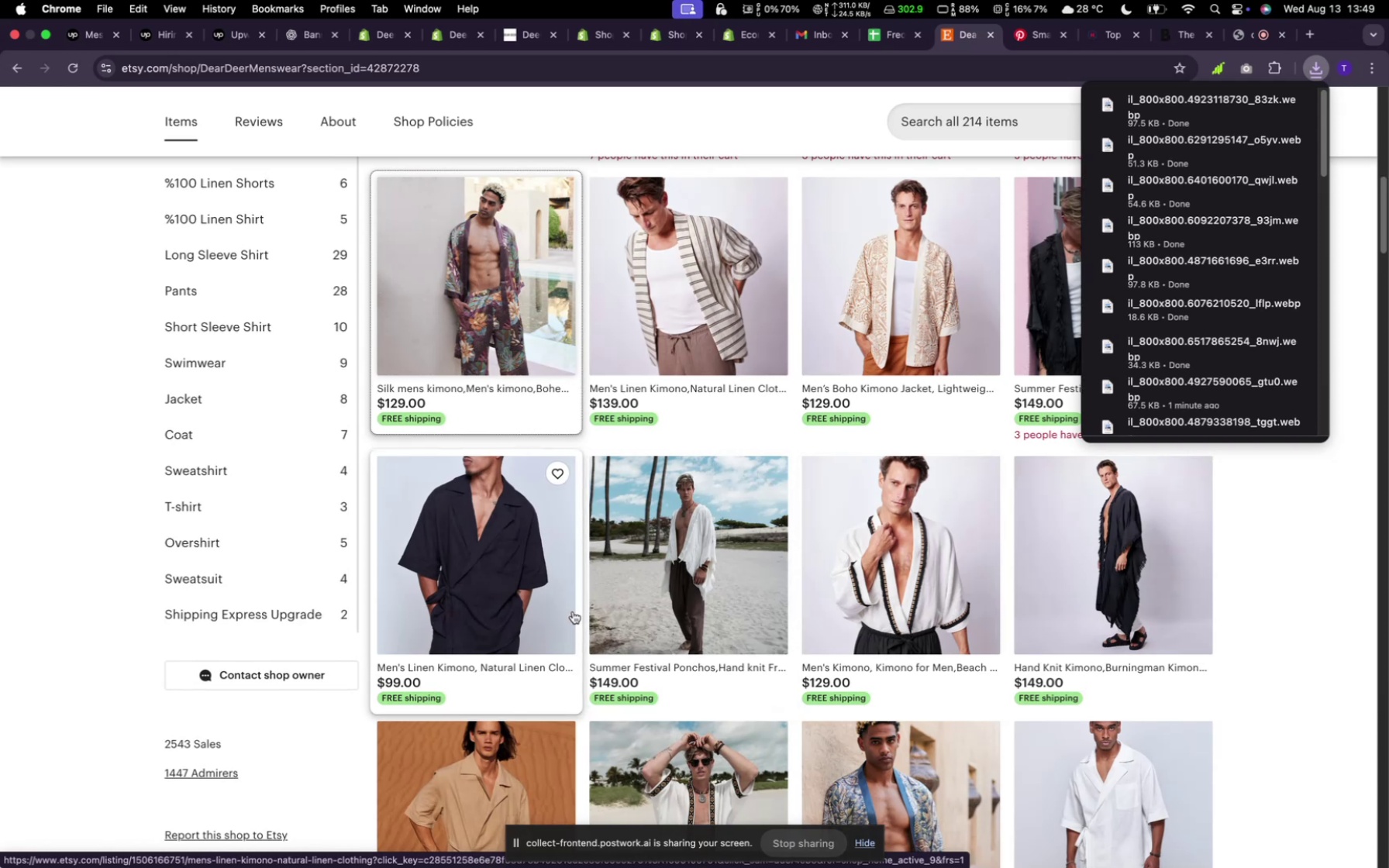 
right_click([519, 579])
 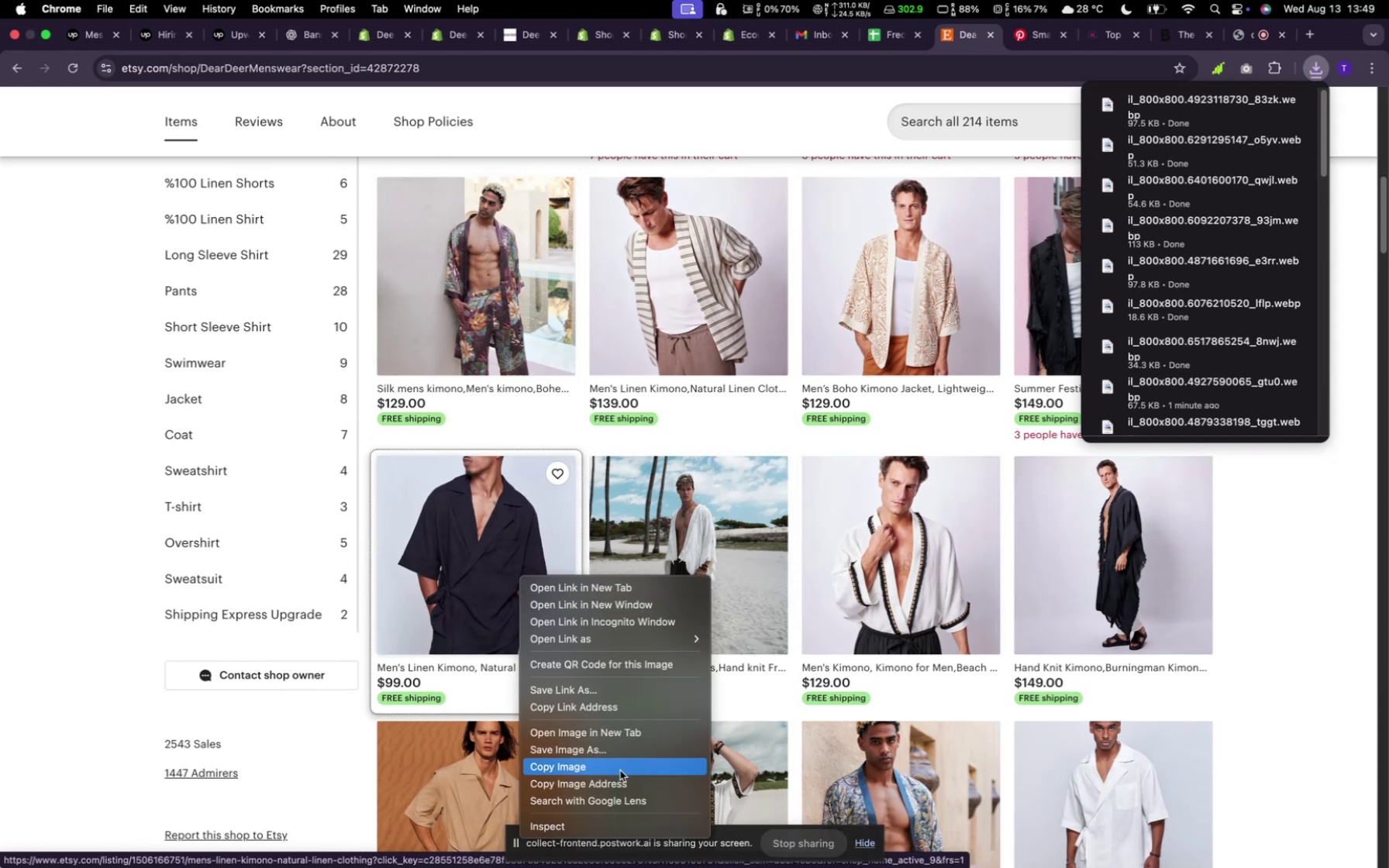 
left_click([618, 751])
 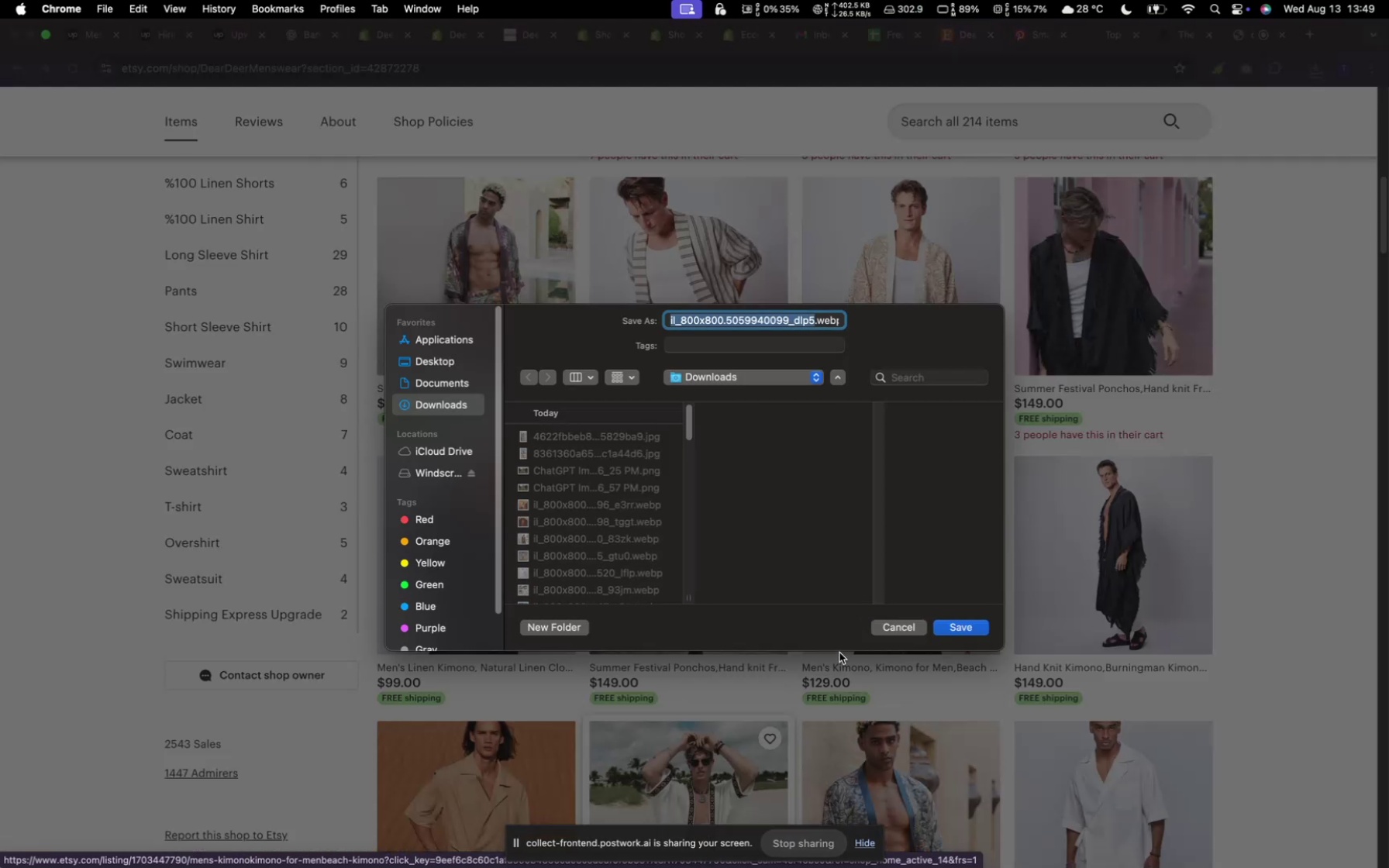 
left_click([967, 633])
 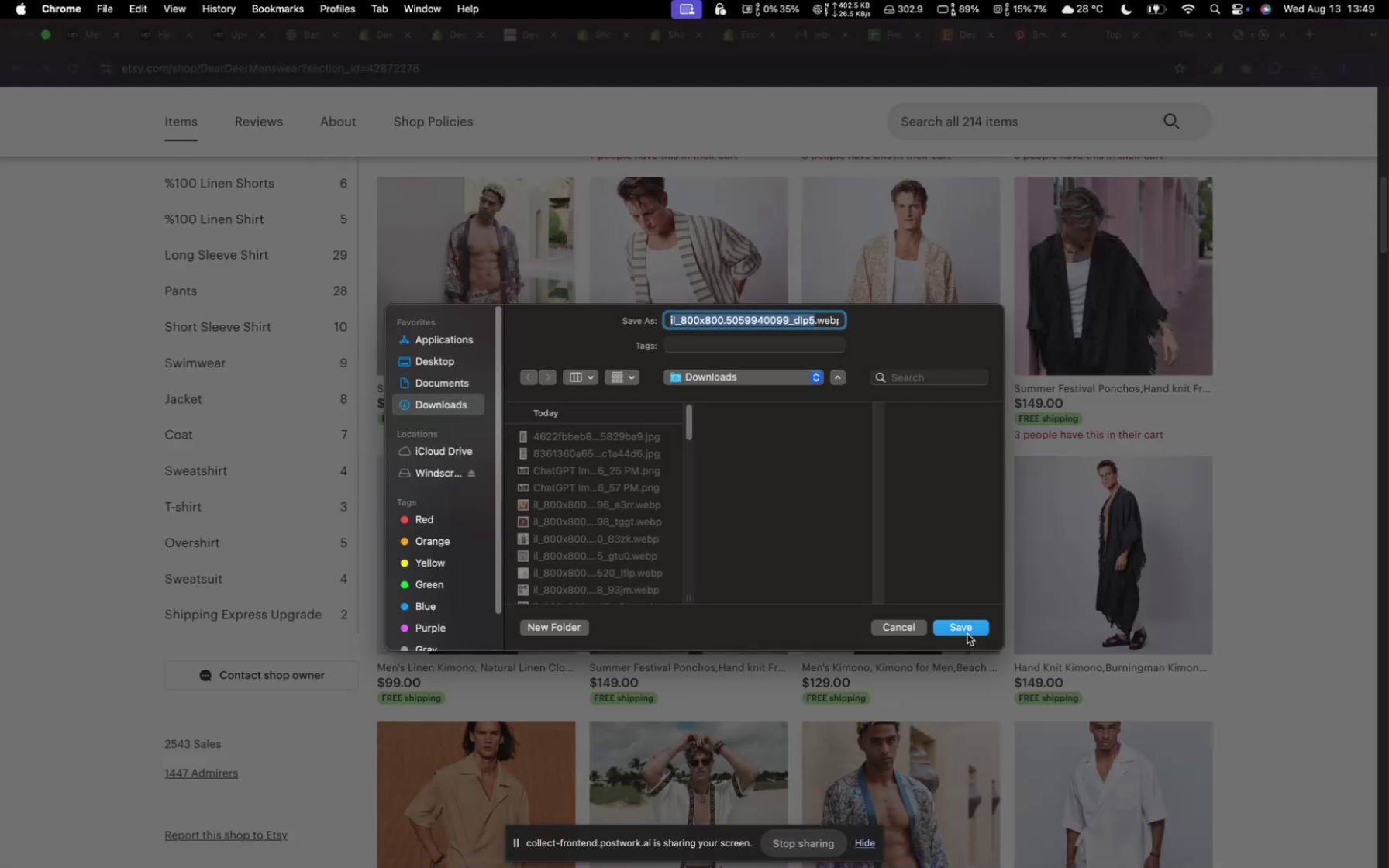 
scroll: coordinate [955, 670], scroll_direction: down, amount: 11.0
 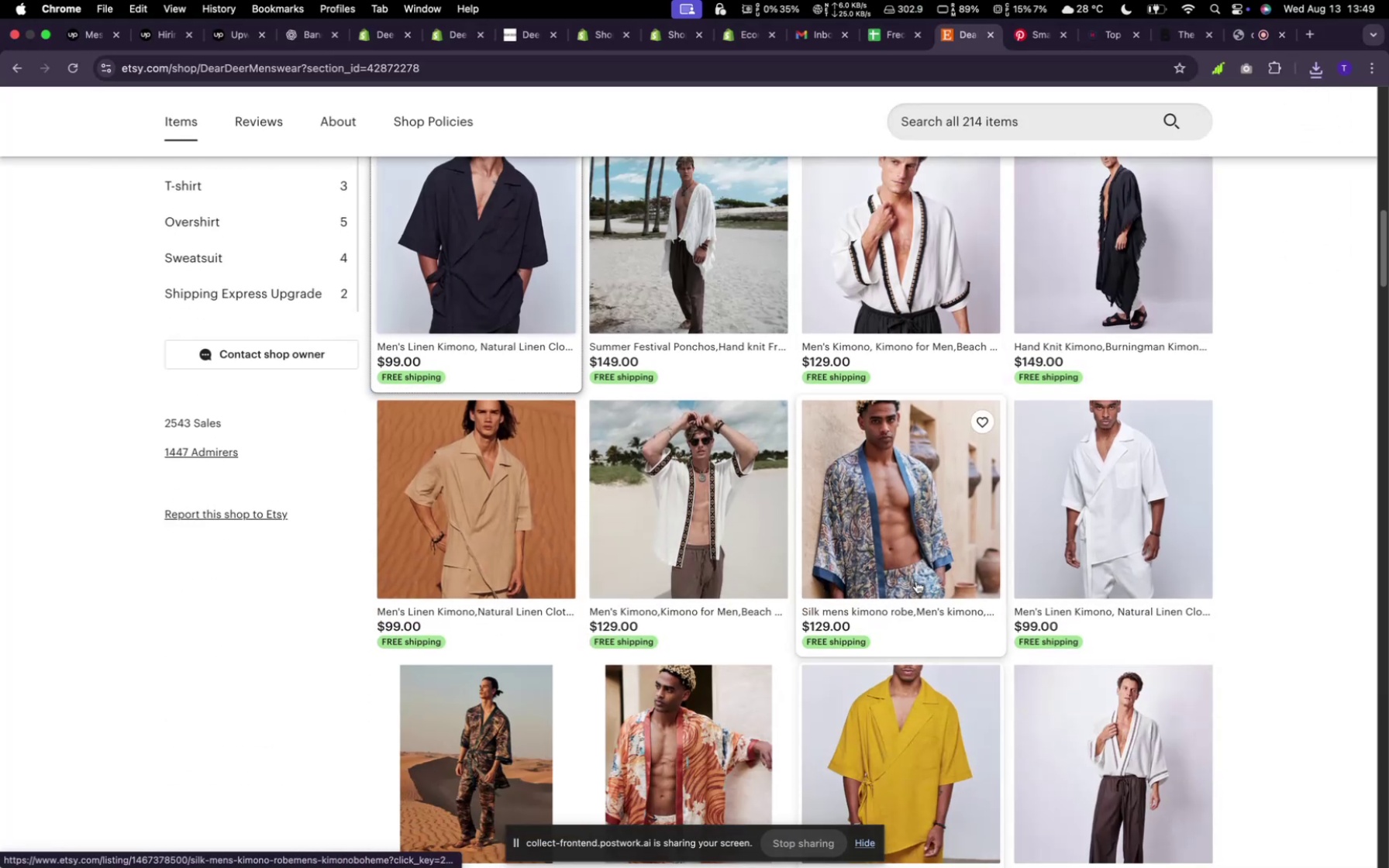 
right_click([906, 562])
 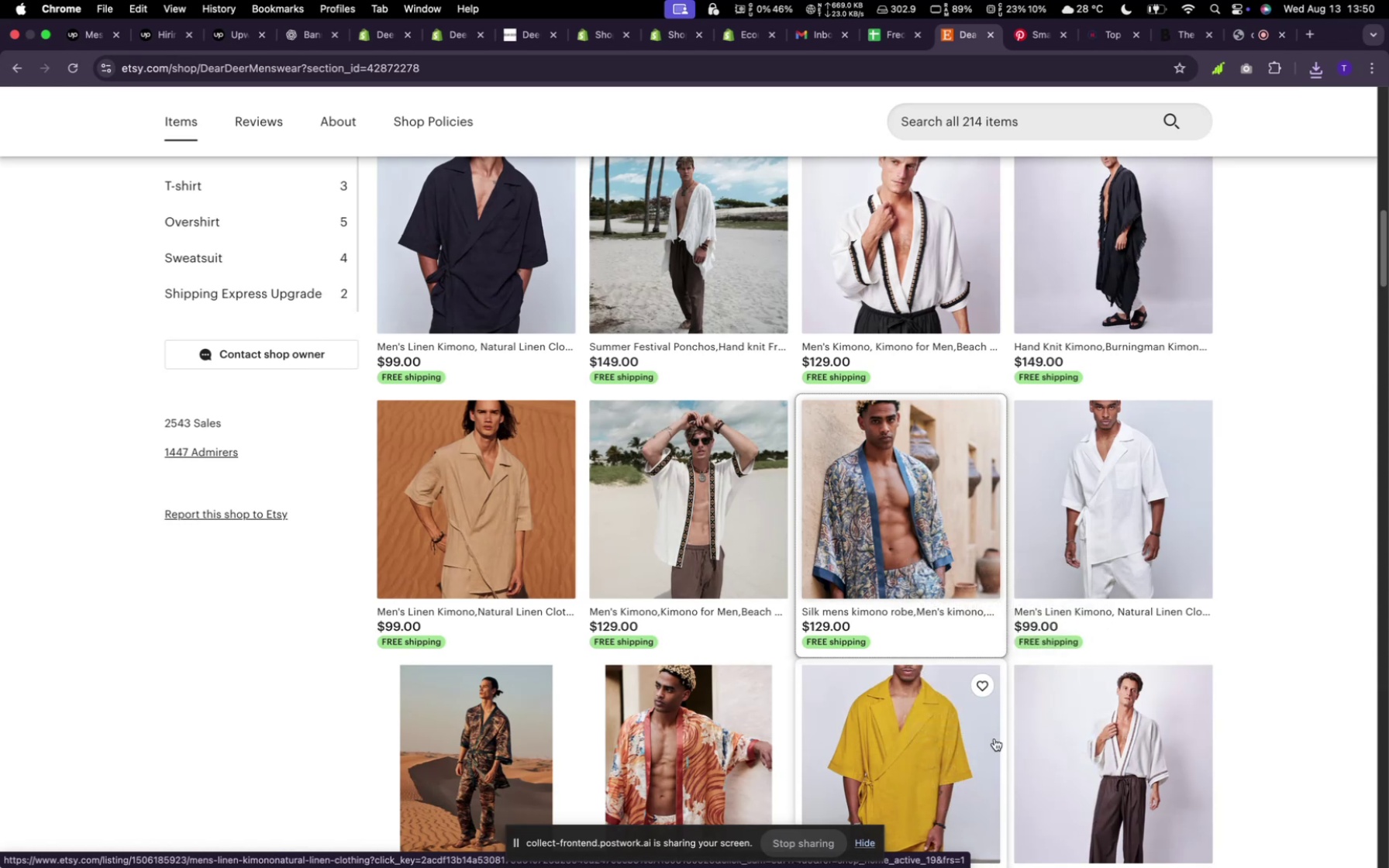 
wait(6.04)
 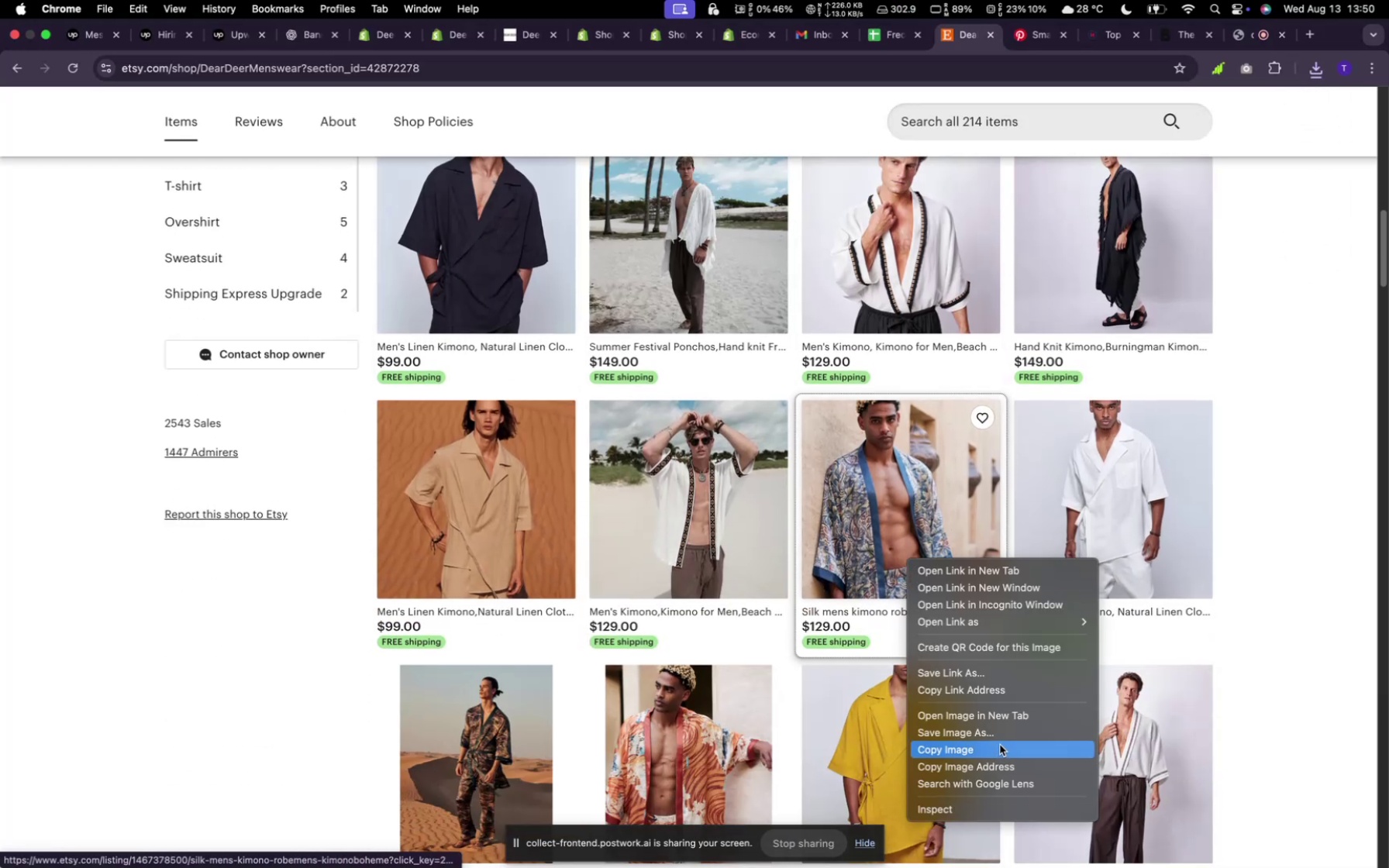 
left_click([984, 631])
 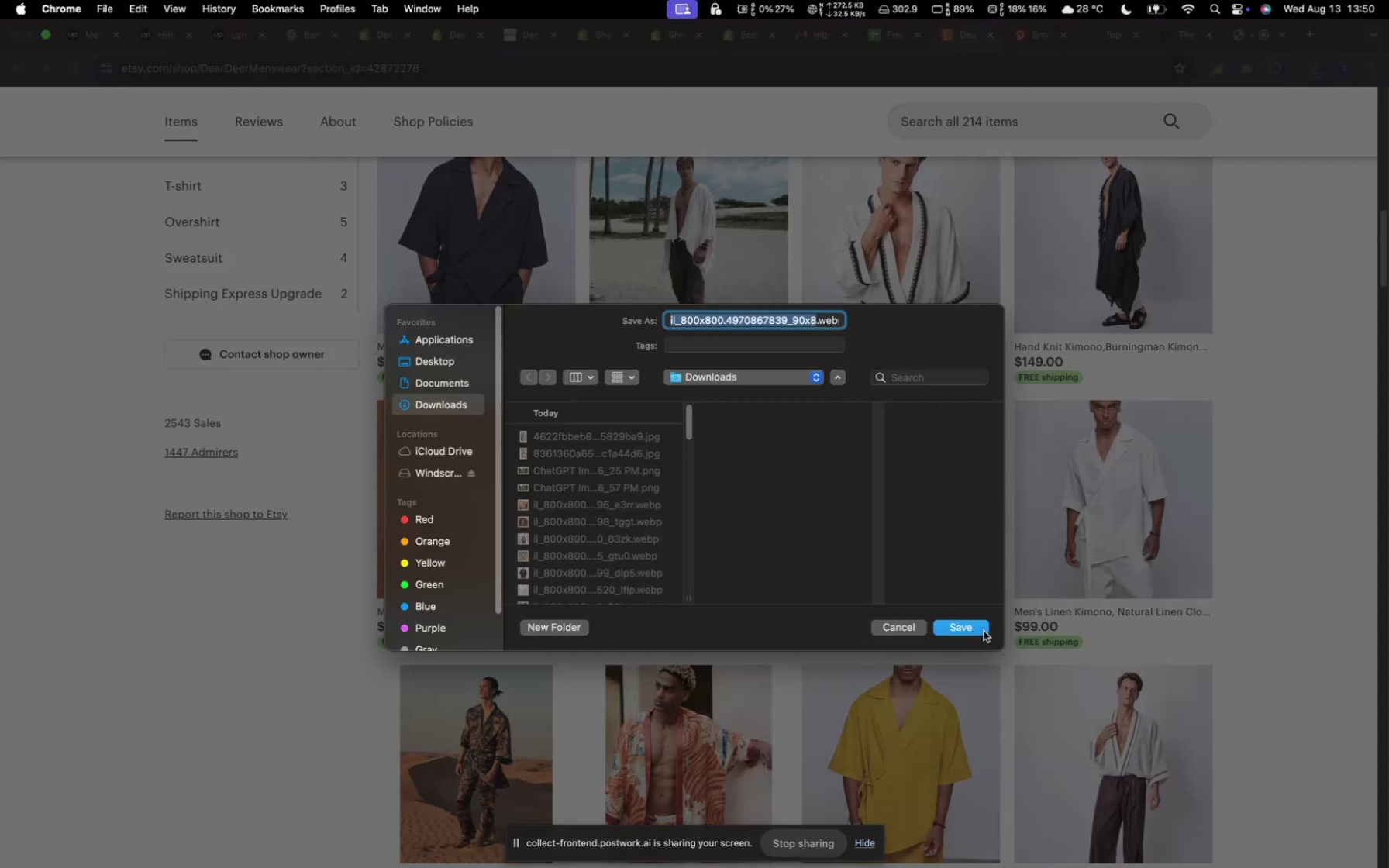 
scroll: coordinate [973, 753], scroll_direction: down, amount: 7.0
 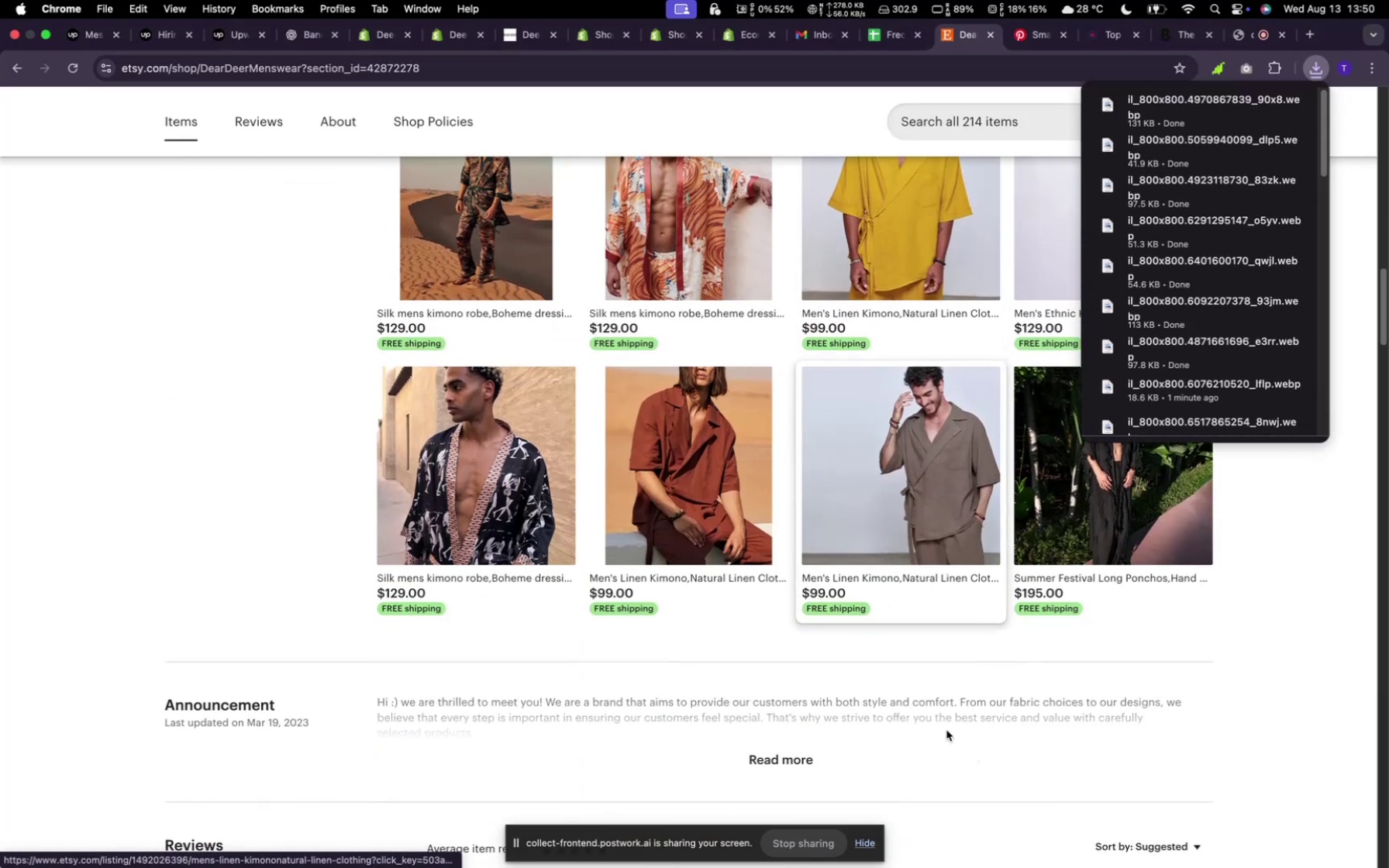 
scroll: coordinate [683, 445], scroll_direction: up, amount: 3.0
 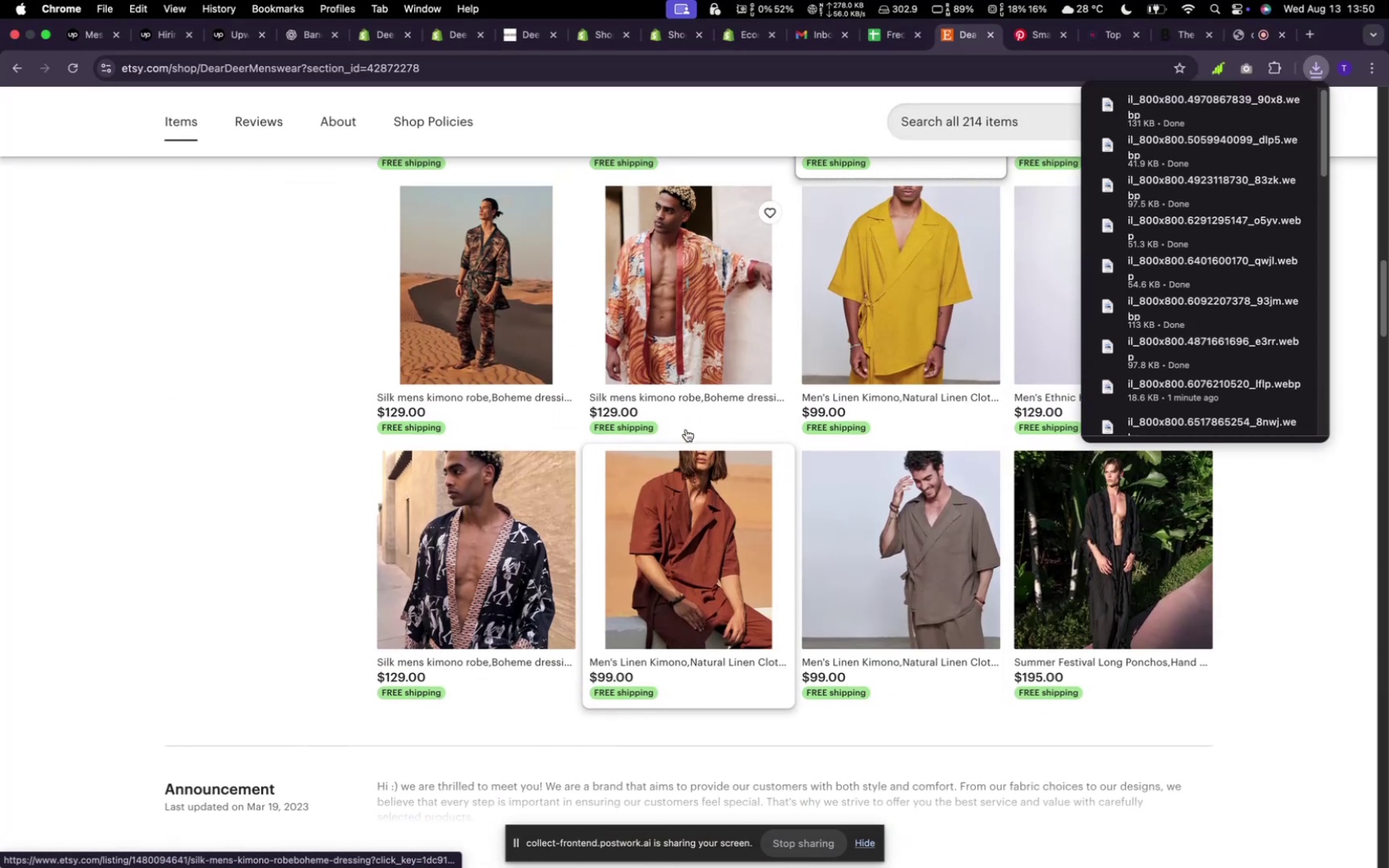 
right_click([700, 328])
 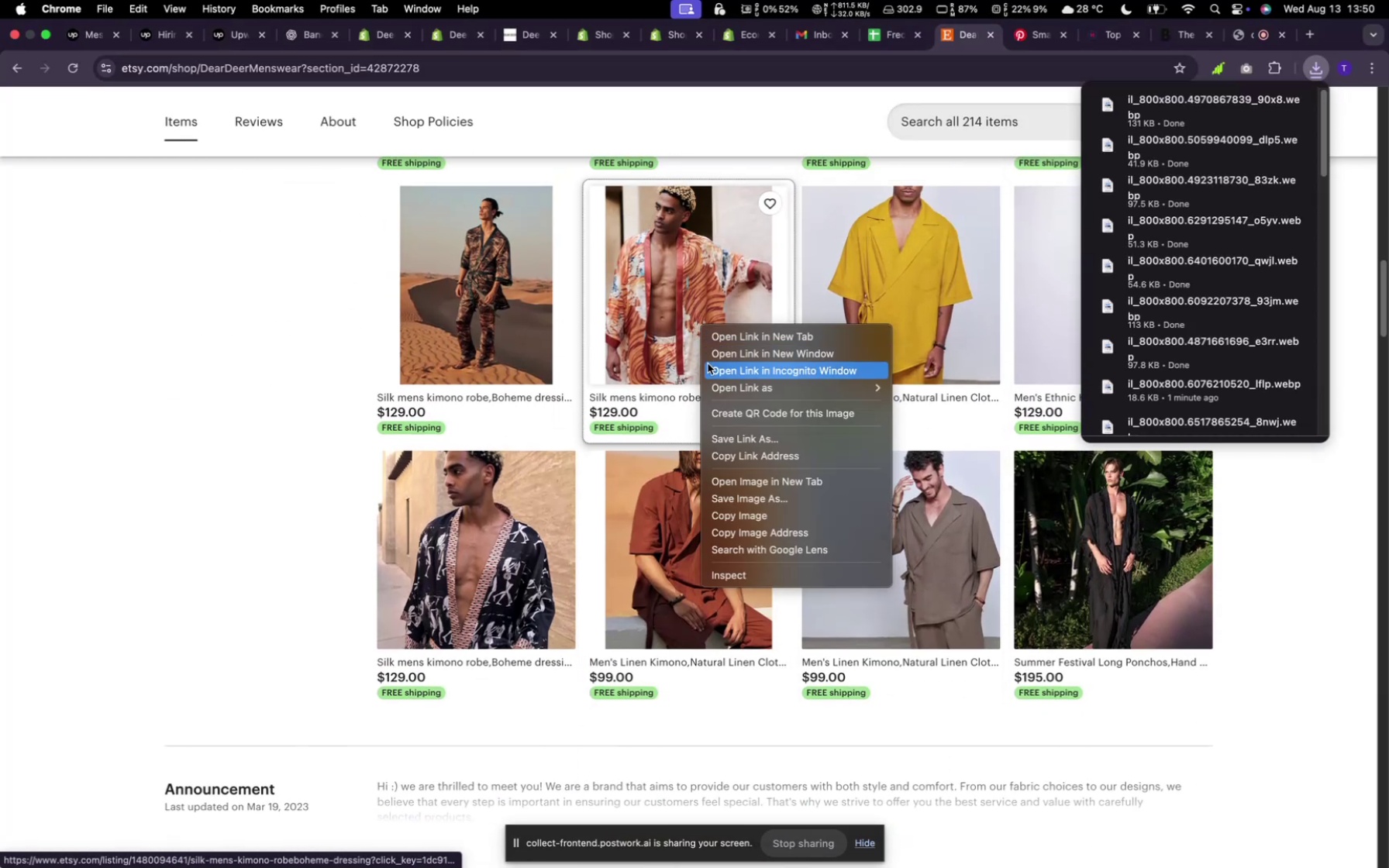 
left_click([779, 494])
 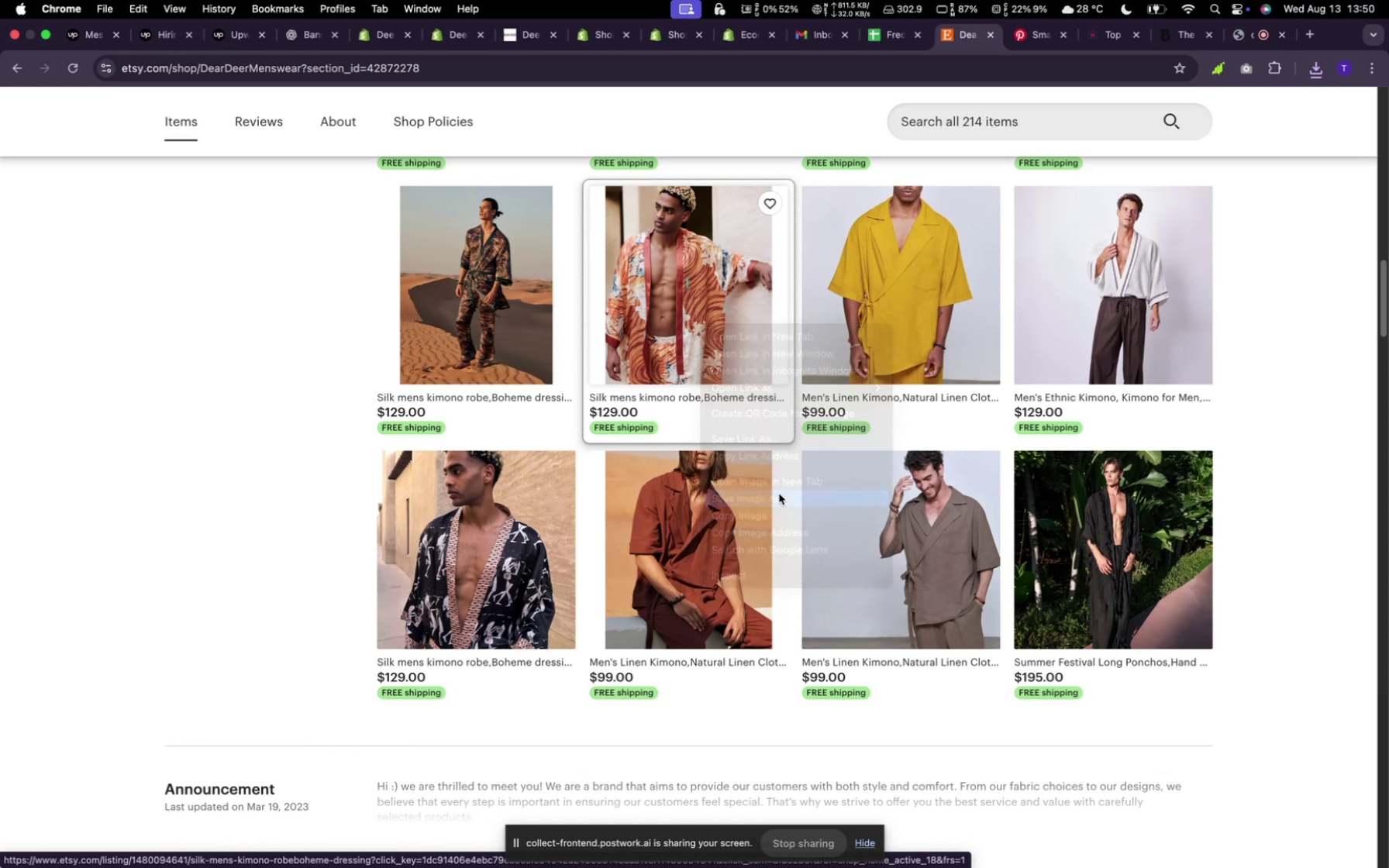 
mouse_move([904, 507])
 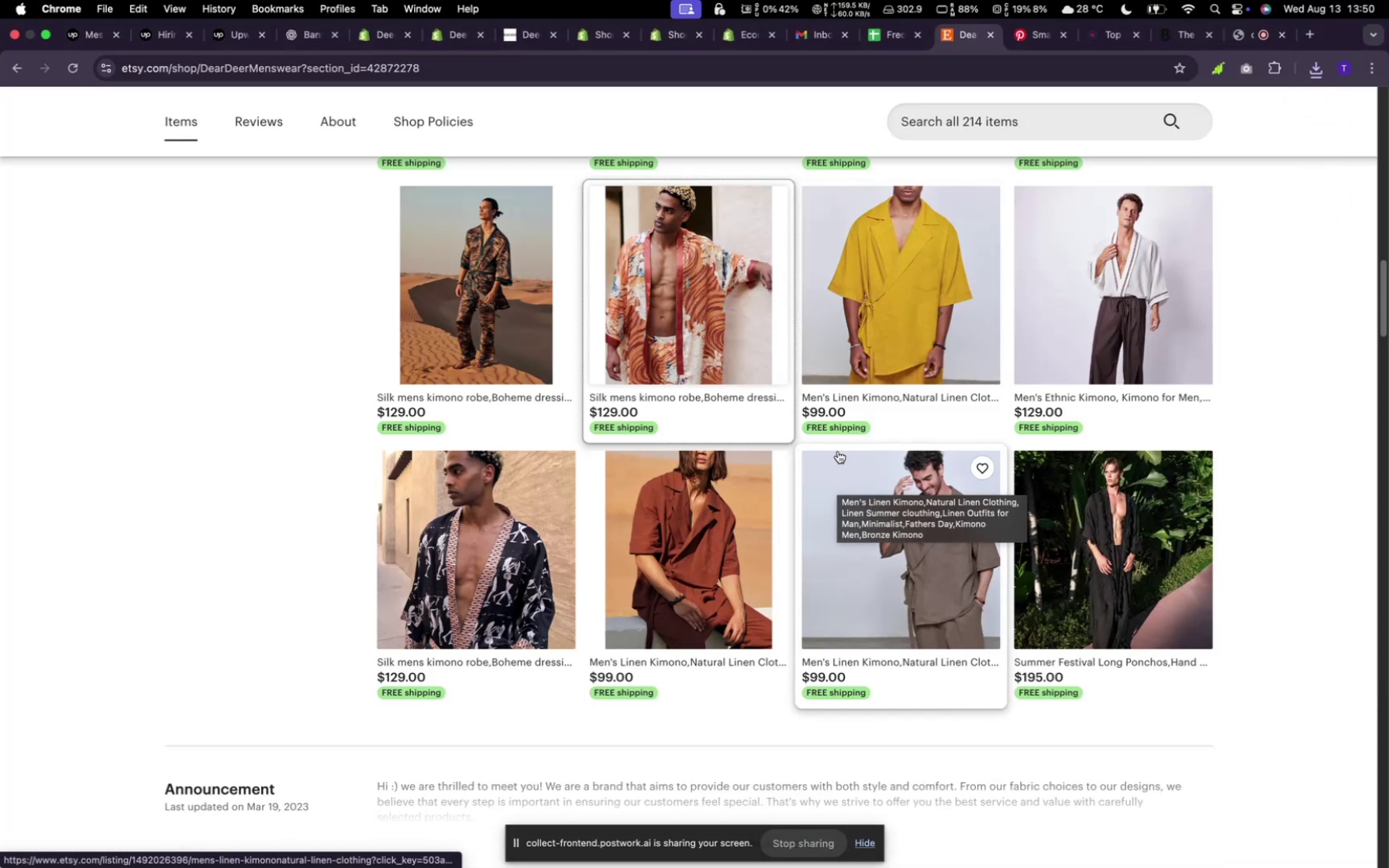 
wait(5.07)
 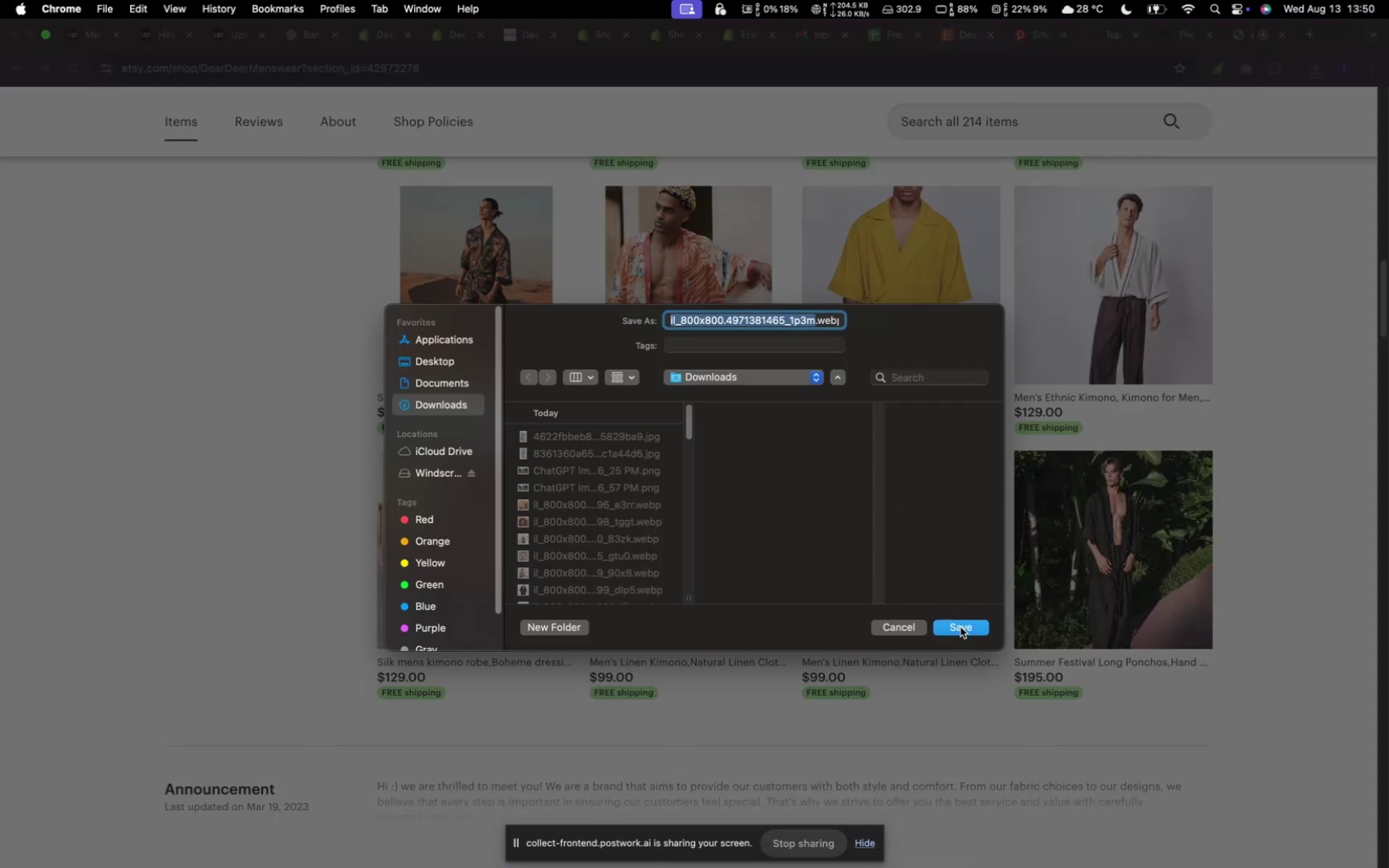 
mouse_move([1151, 563])
 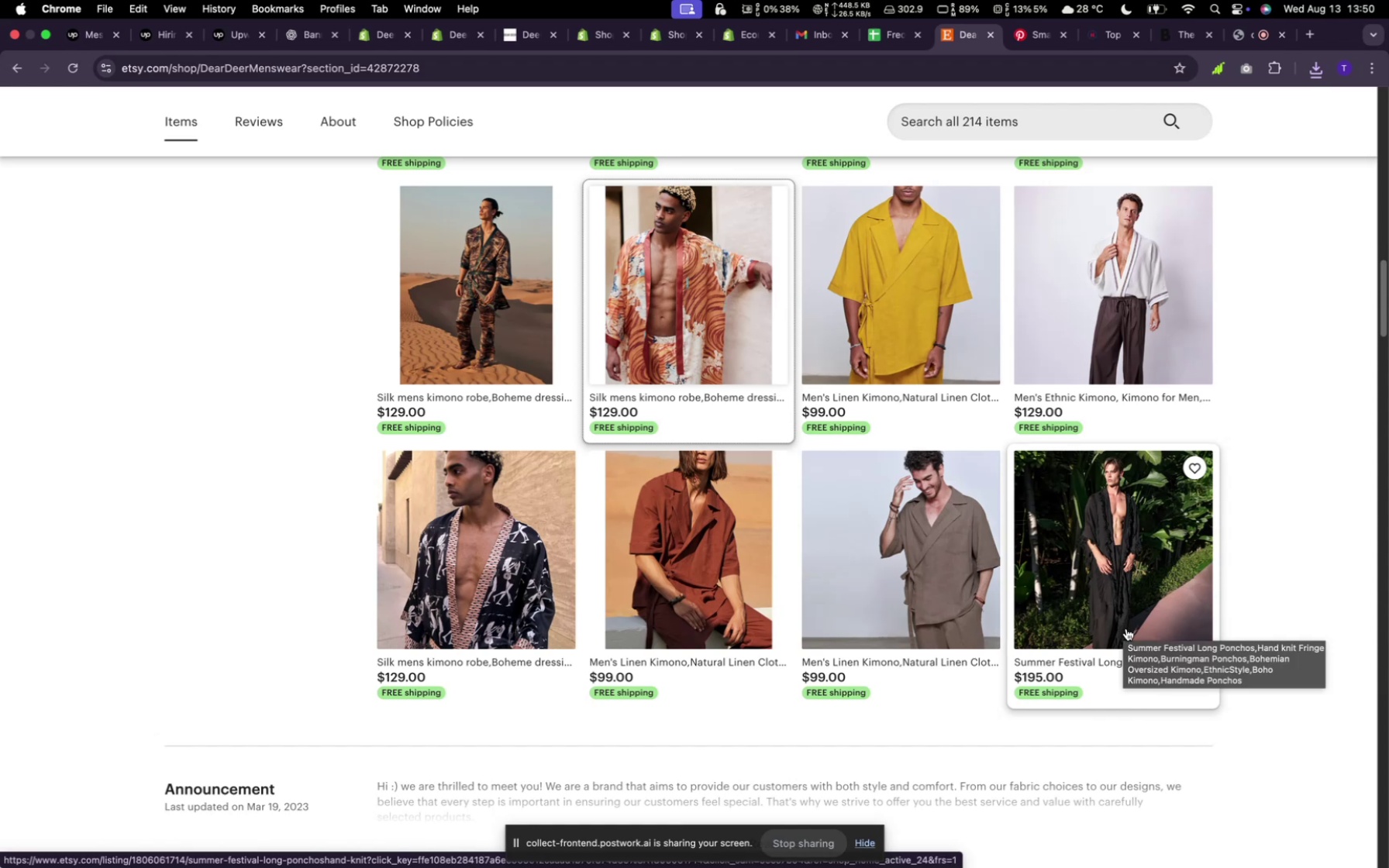 
wait(8.82)
 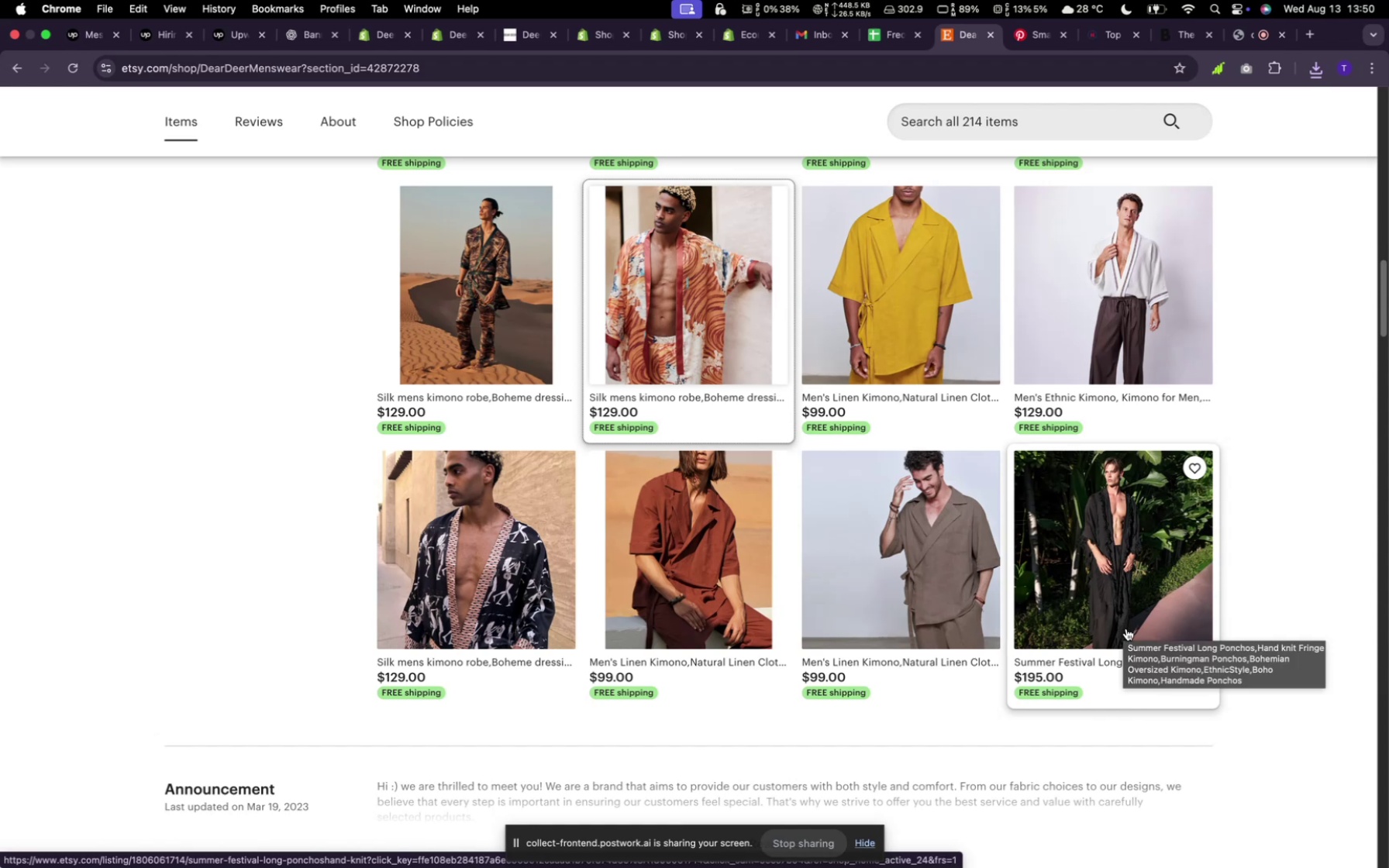 
mouse_move([1081, 505])
 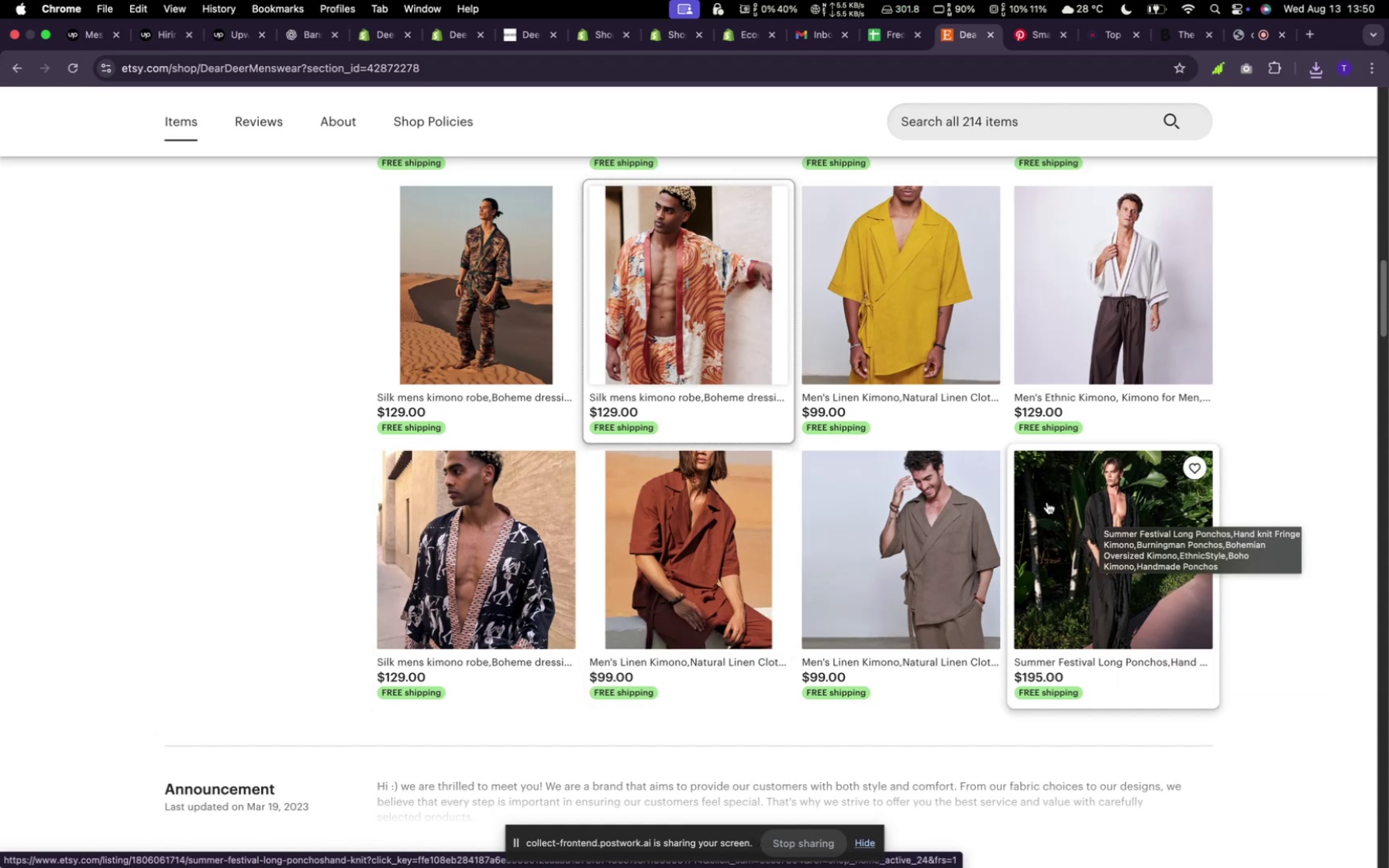 
mouse_move([713, 491])
 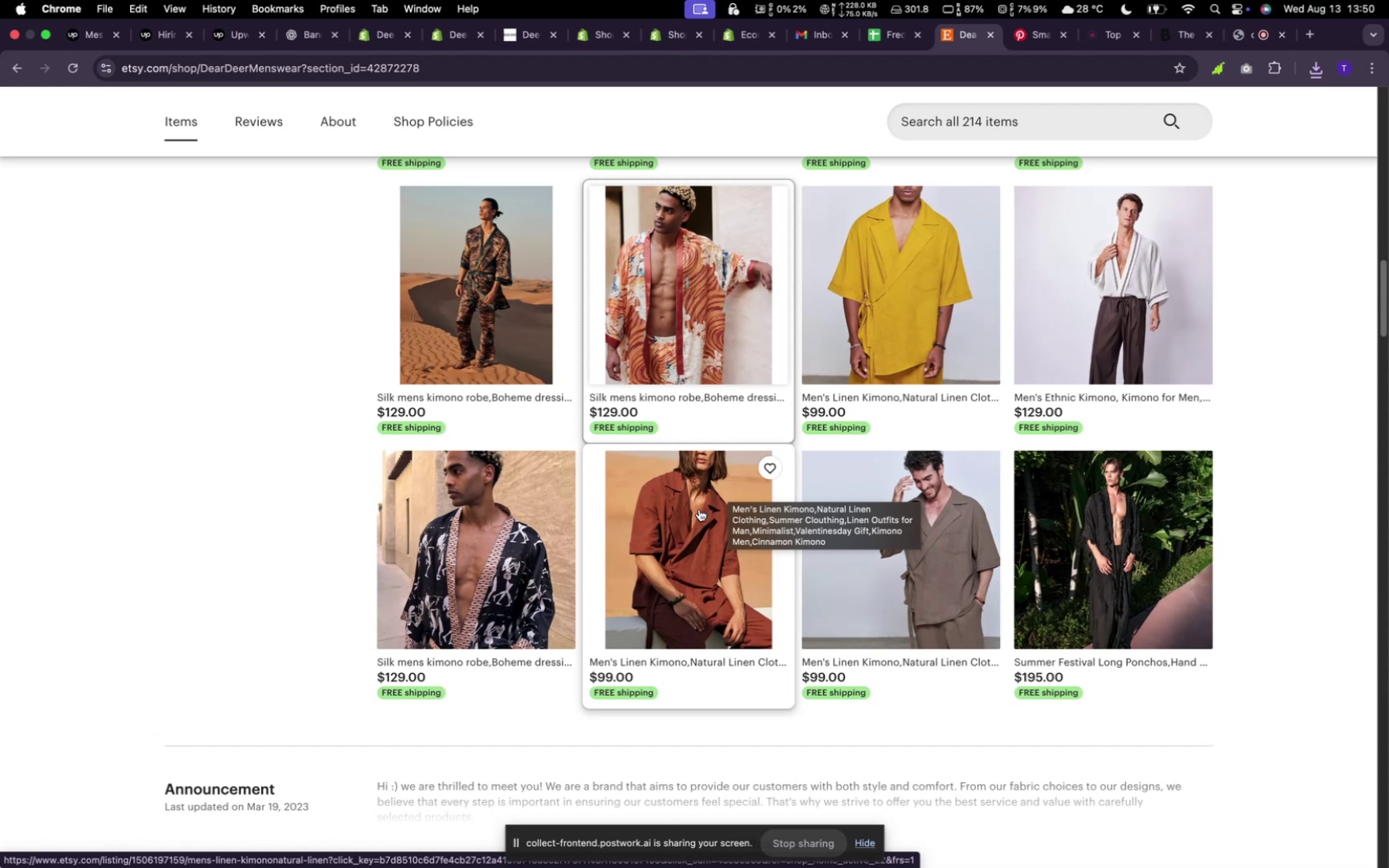 
wait(6.62)
 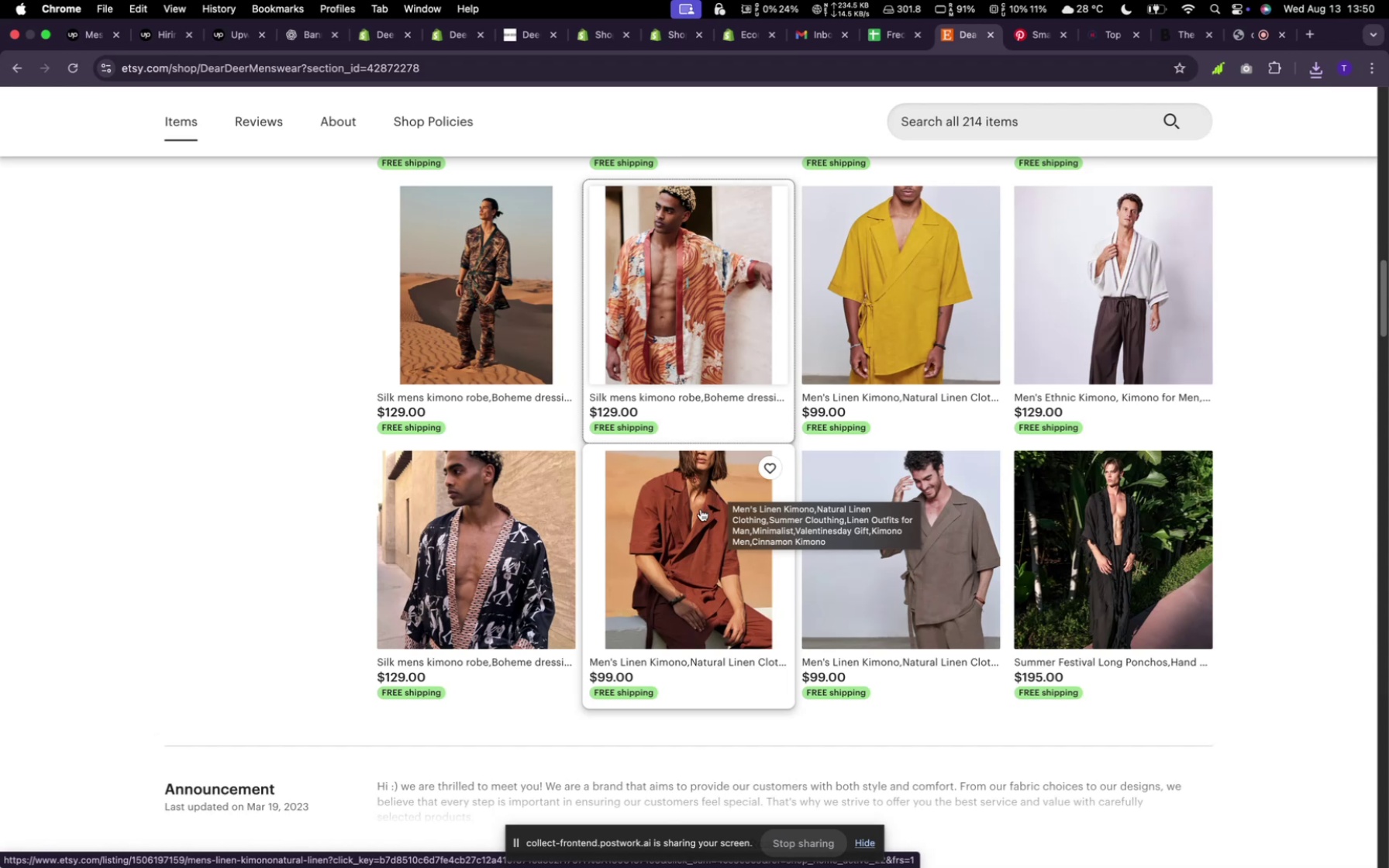 
left_click([1239, 29])
 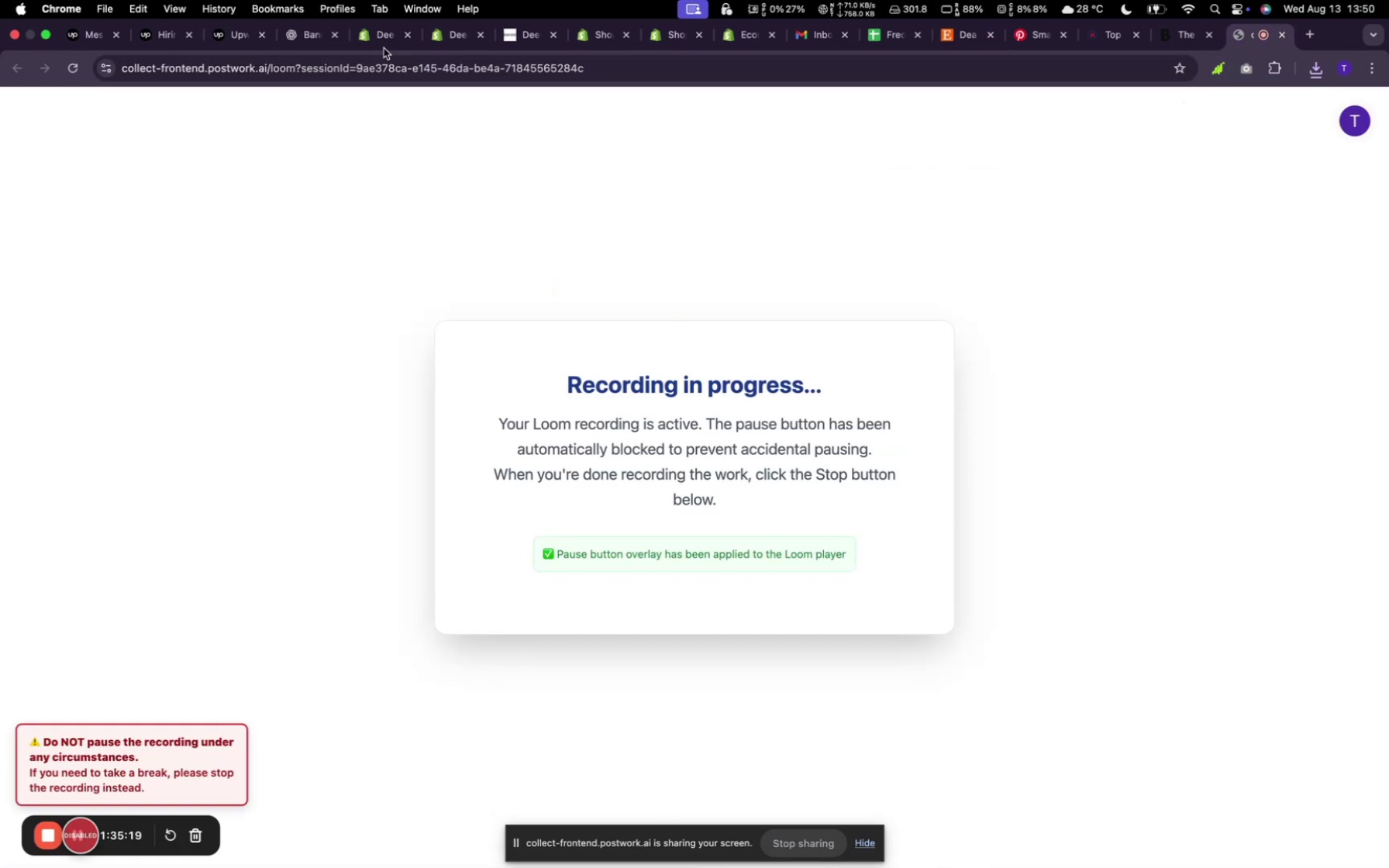 
left_click([390, 36])
 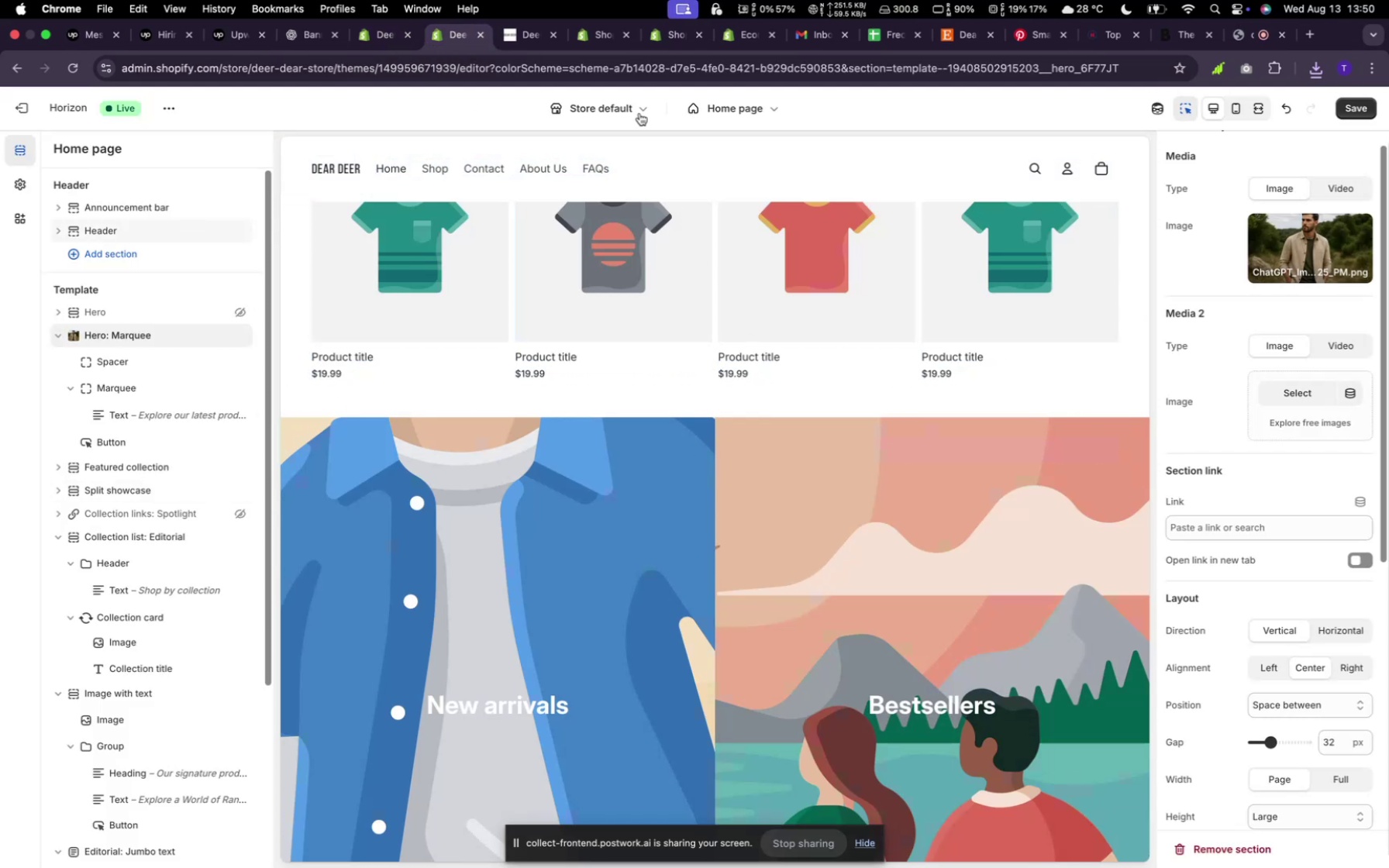 
left_click([960, 34])
 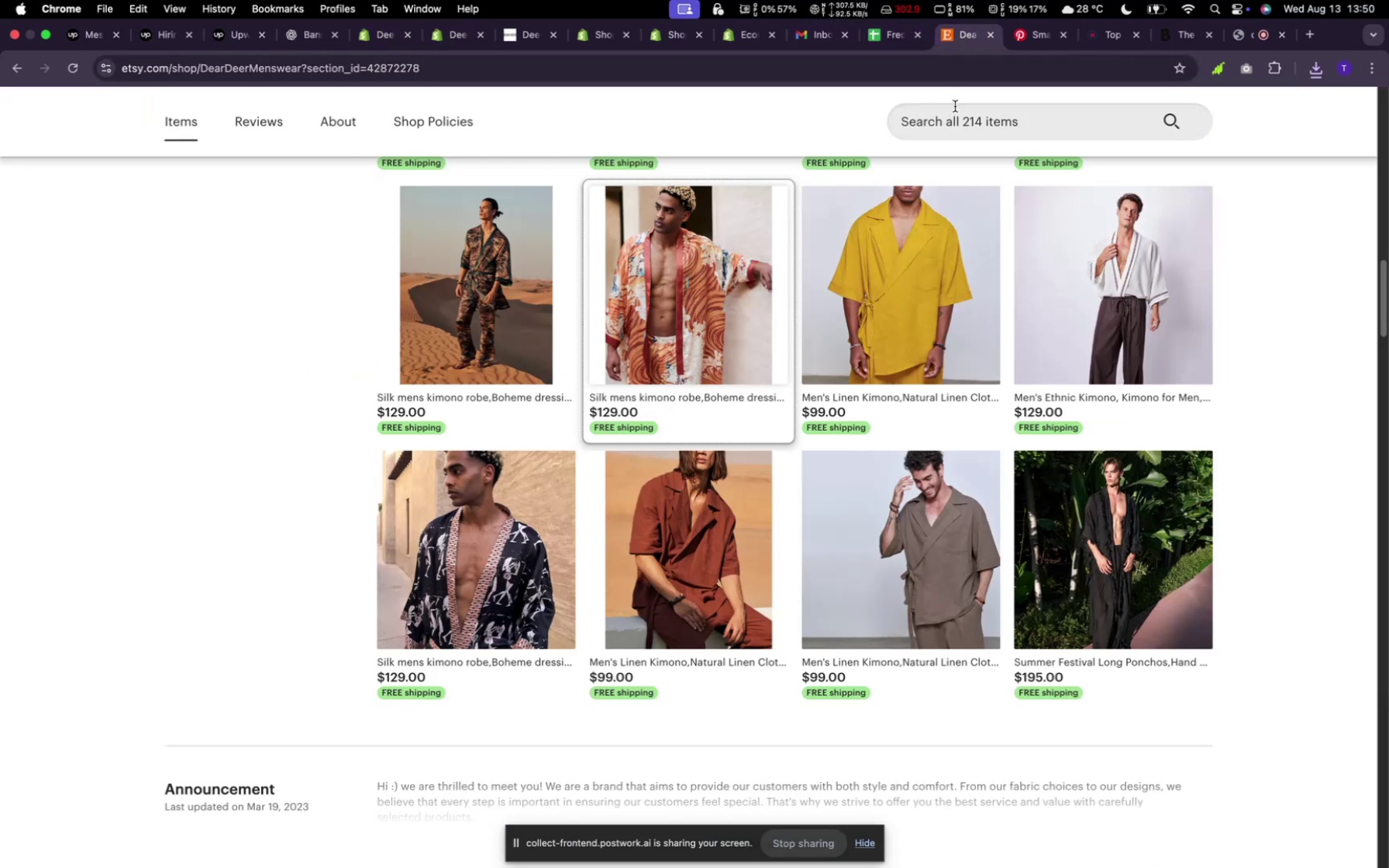 
scroll: coordinate [439, 662], scroll_direction: up, amount: 41.0
 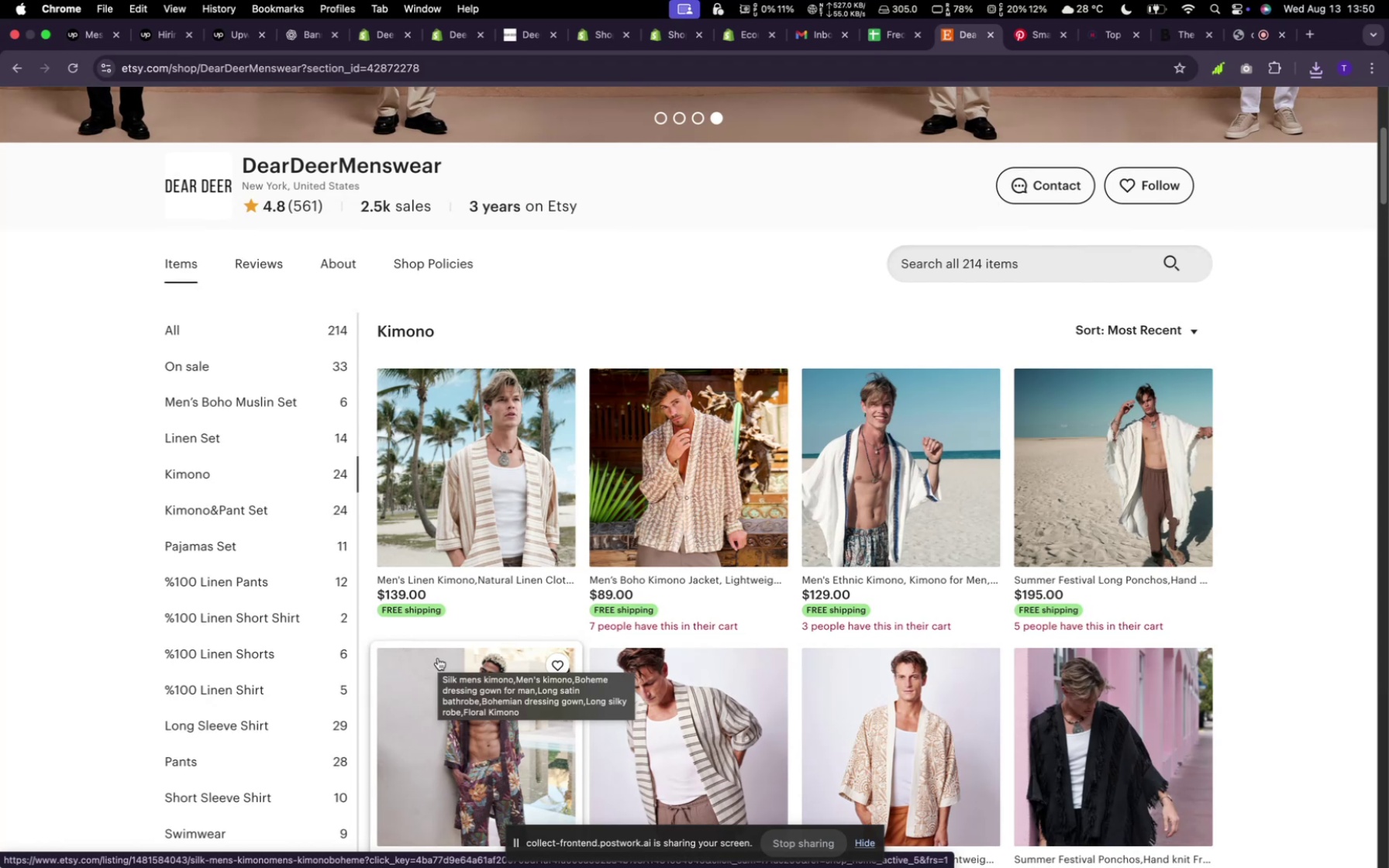 
wait(6.86)
 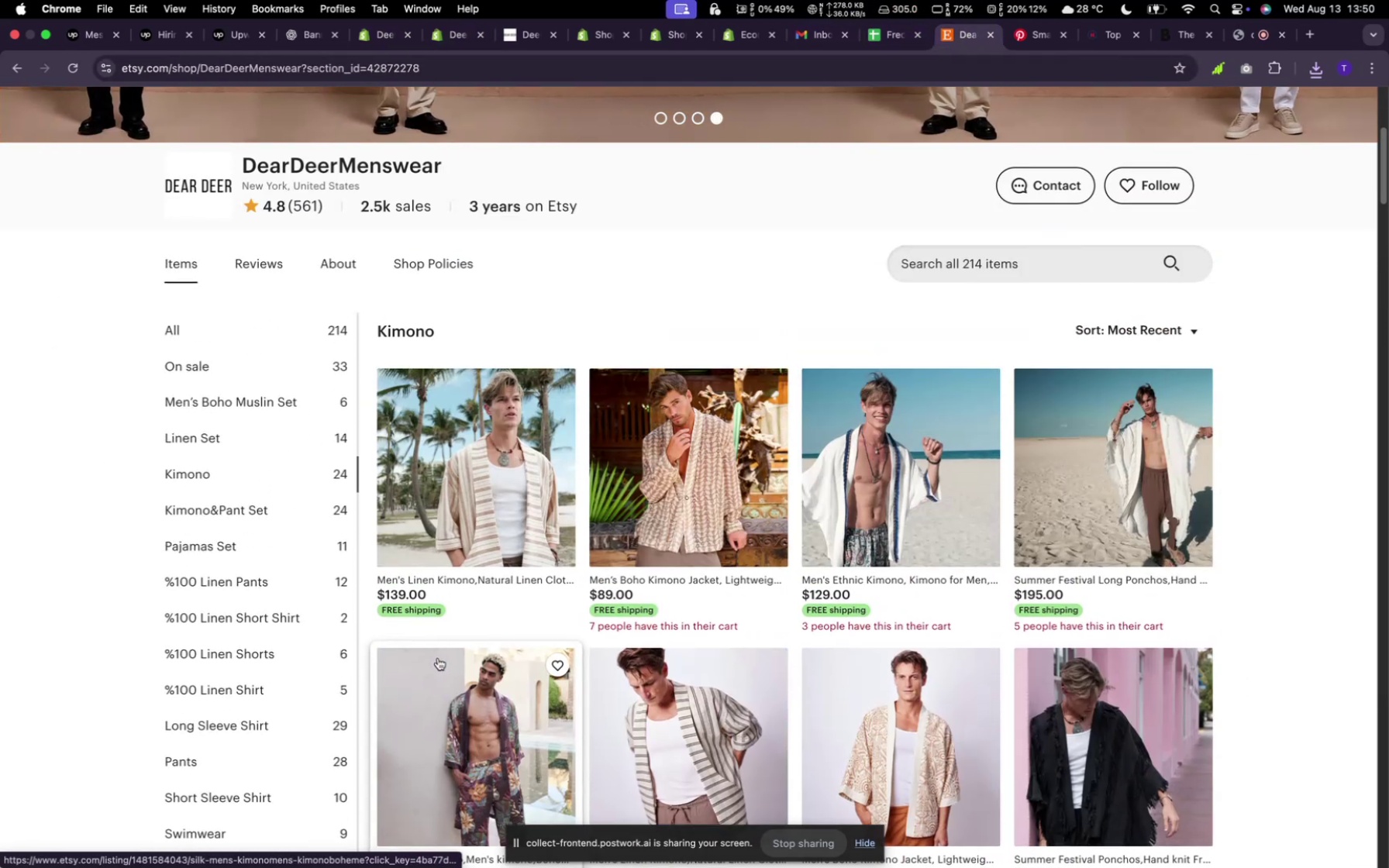 
left_click([307, 515])
 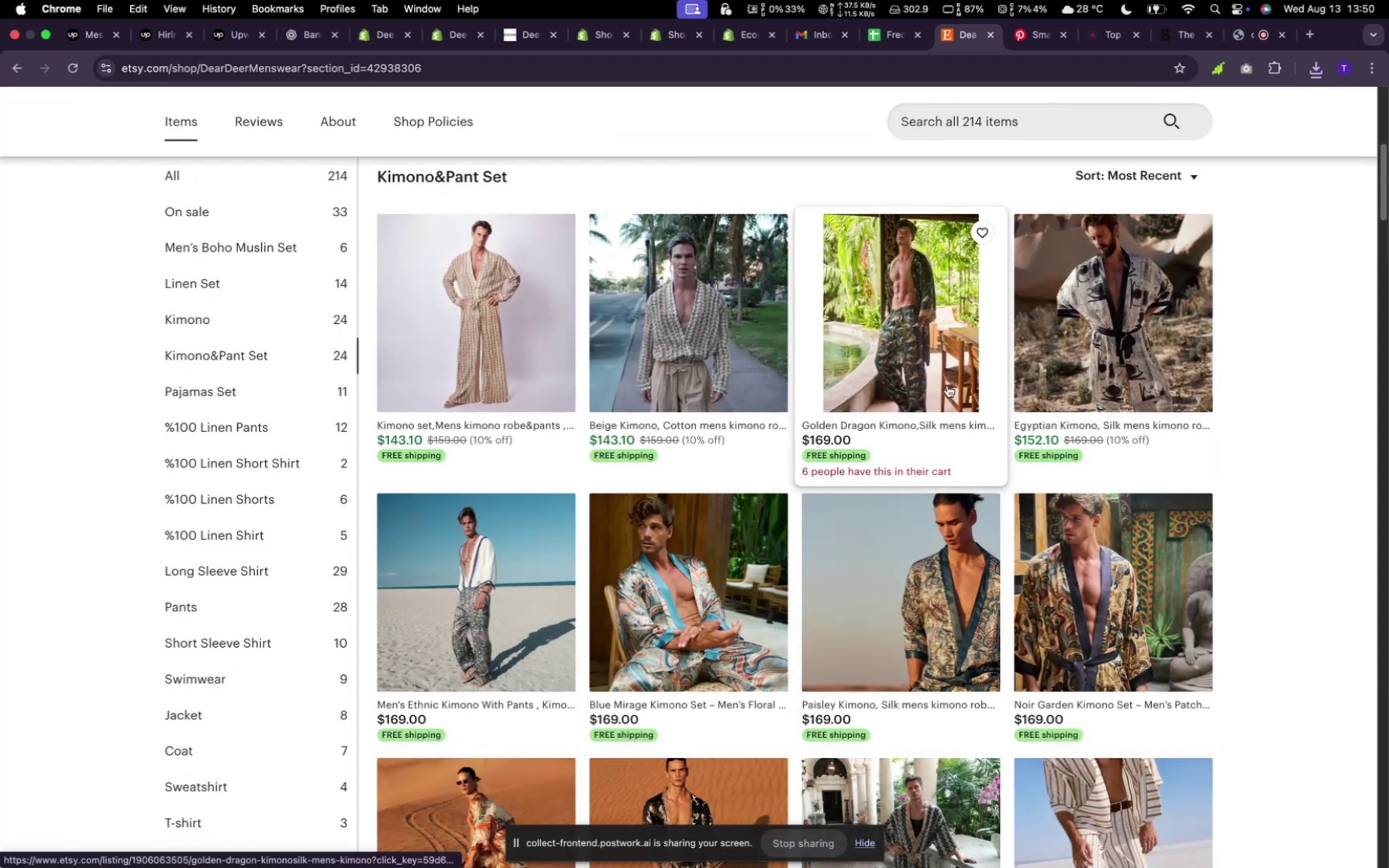 
mouse_move([910, 347])
 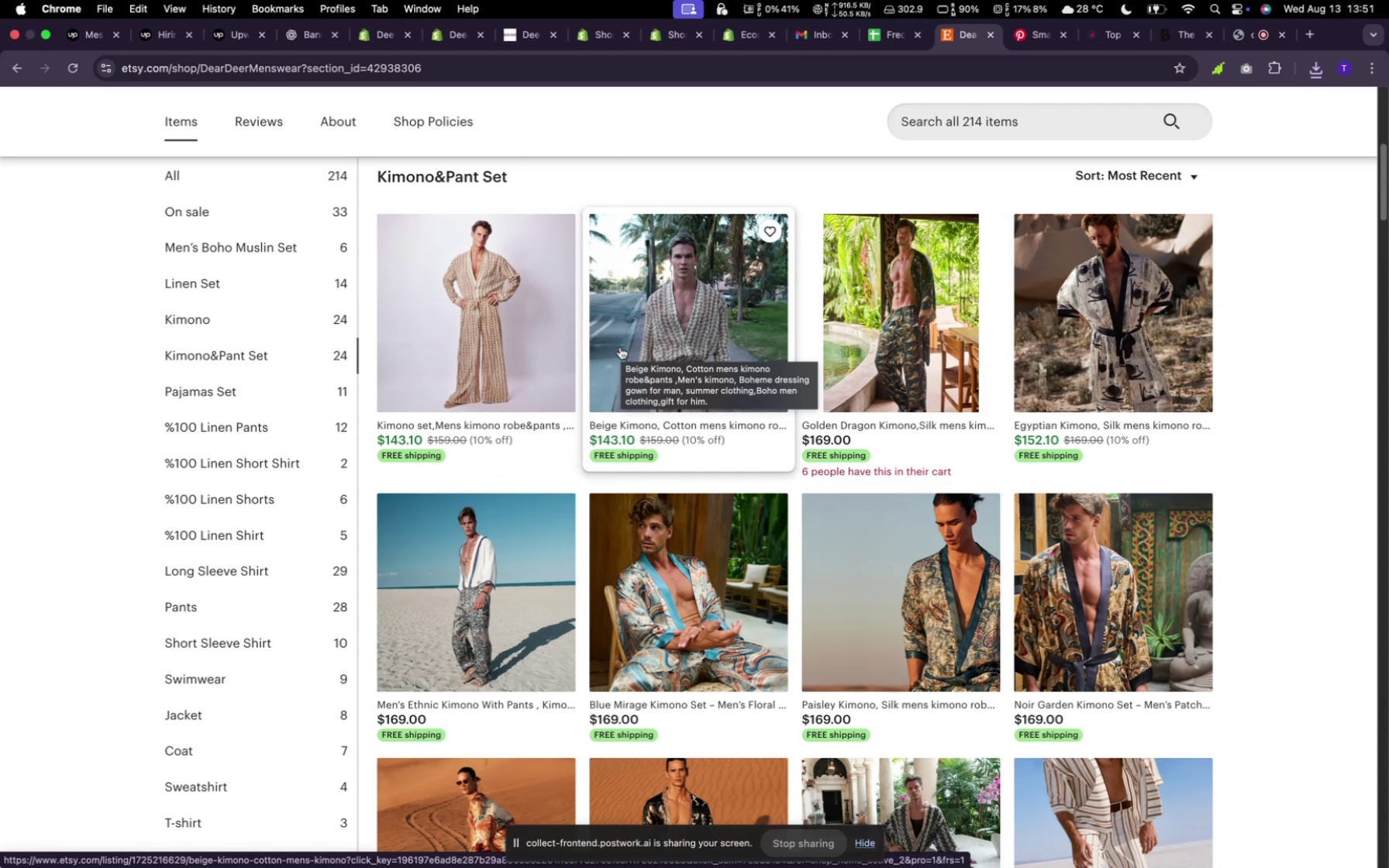 
mouse_move([524, 597])
 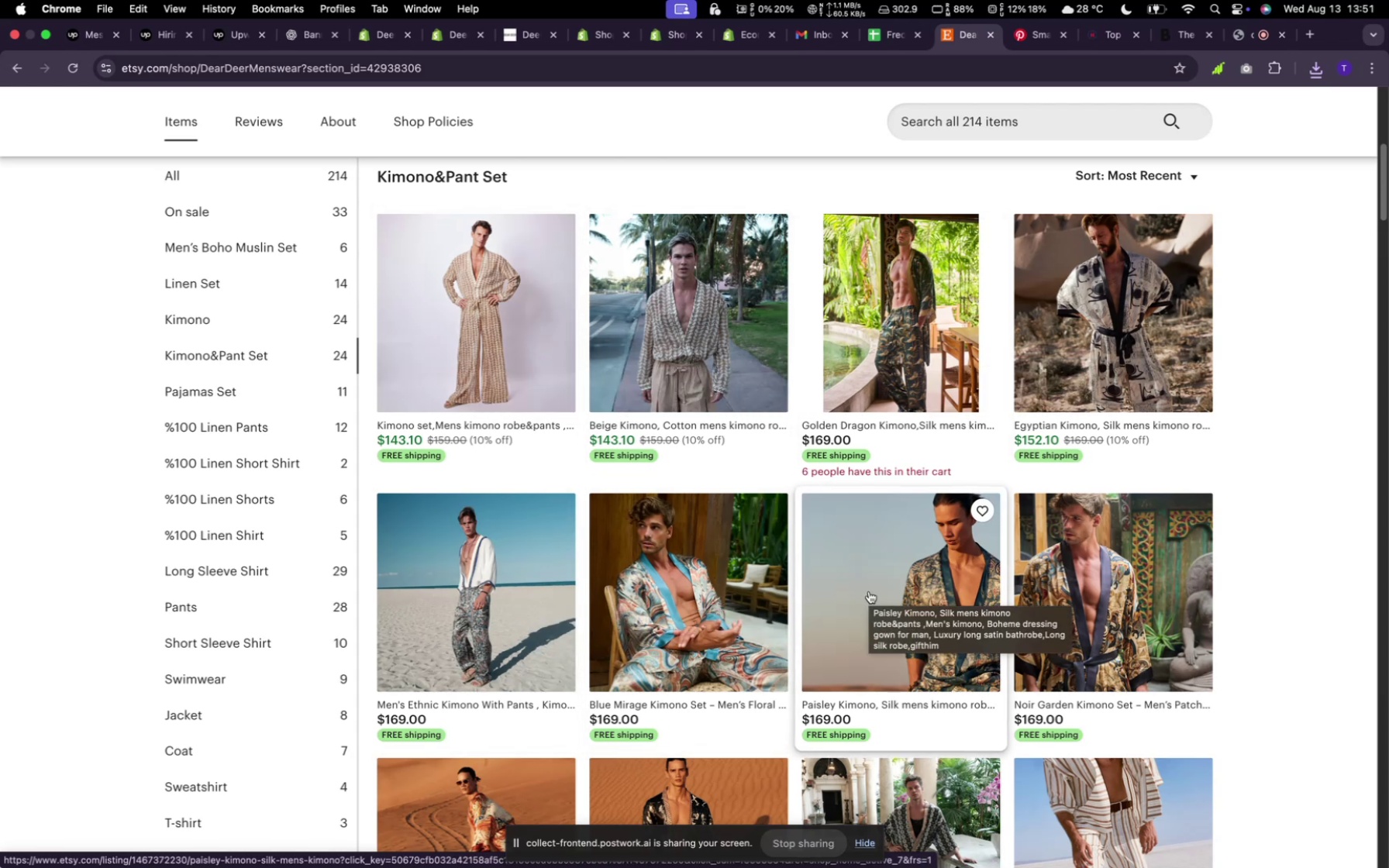 
wait(5.74)
 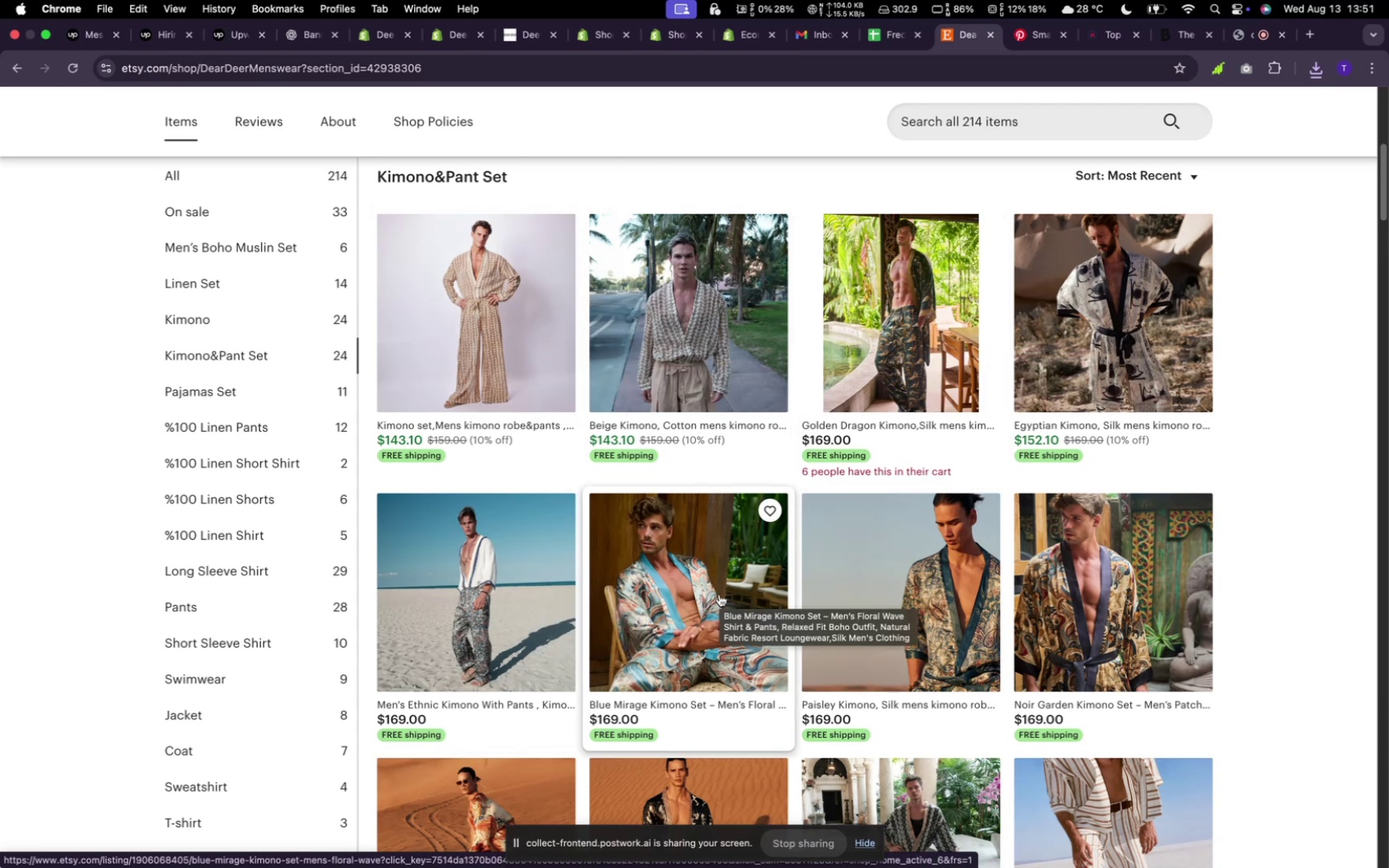 
mouse_move([529, 600])
 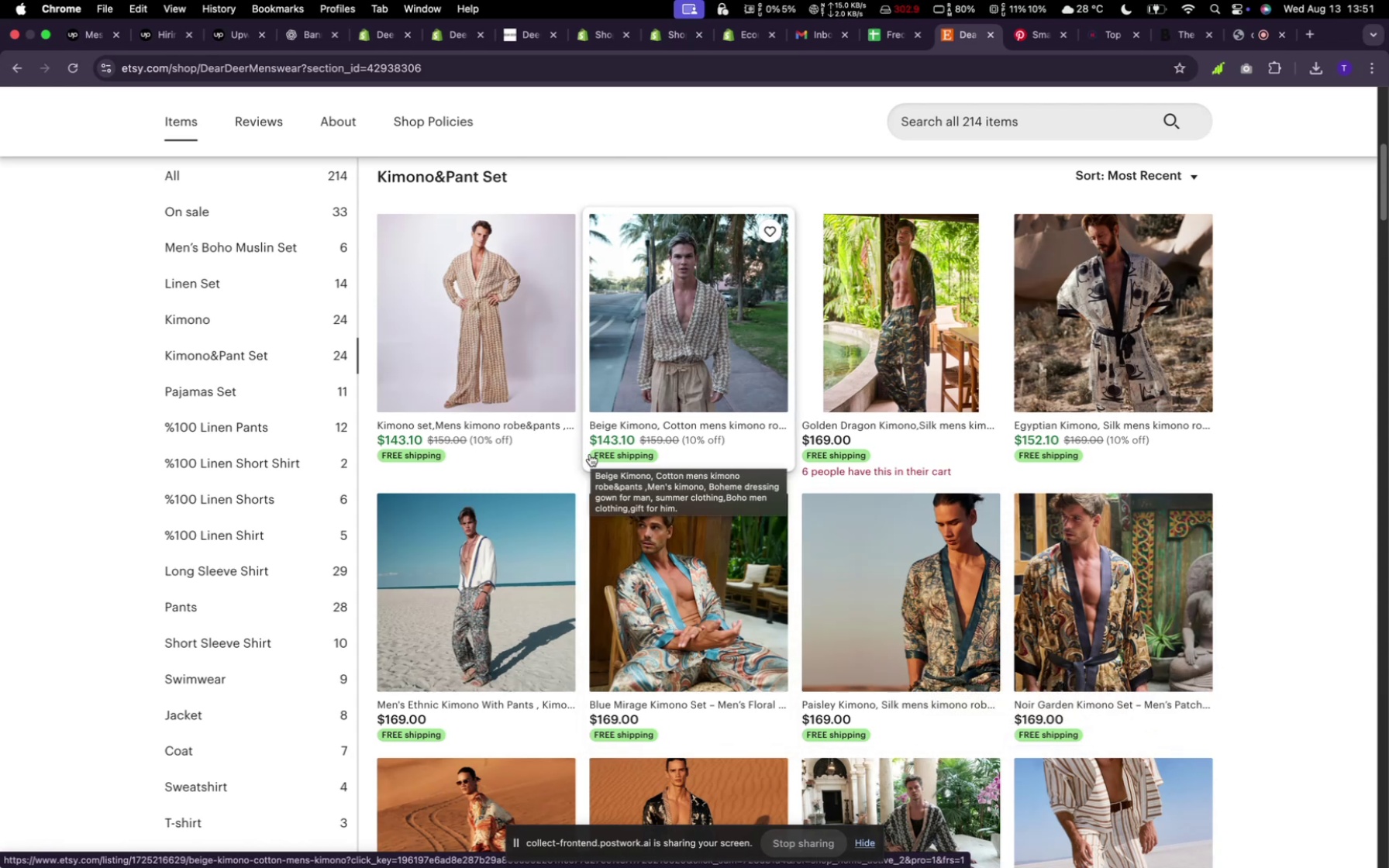 
wait(19.2)
 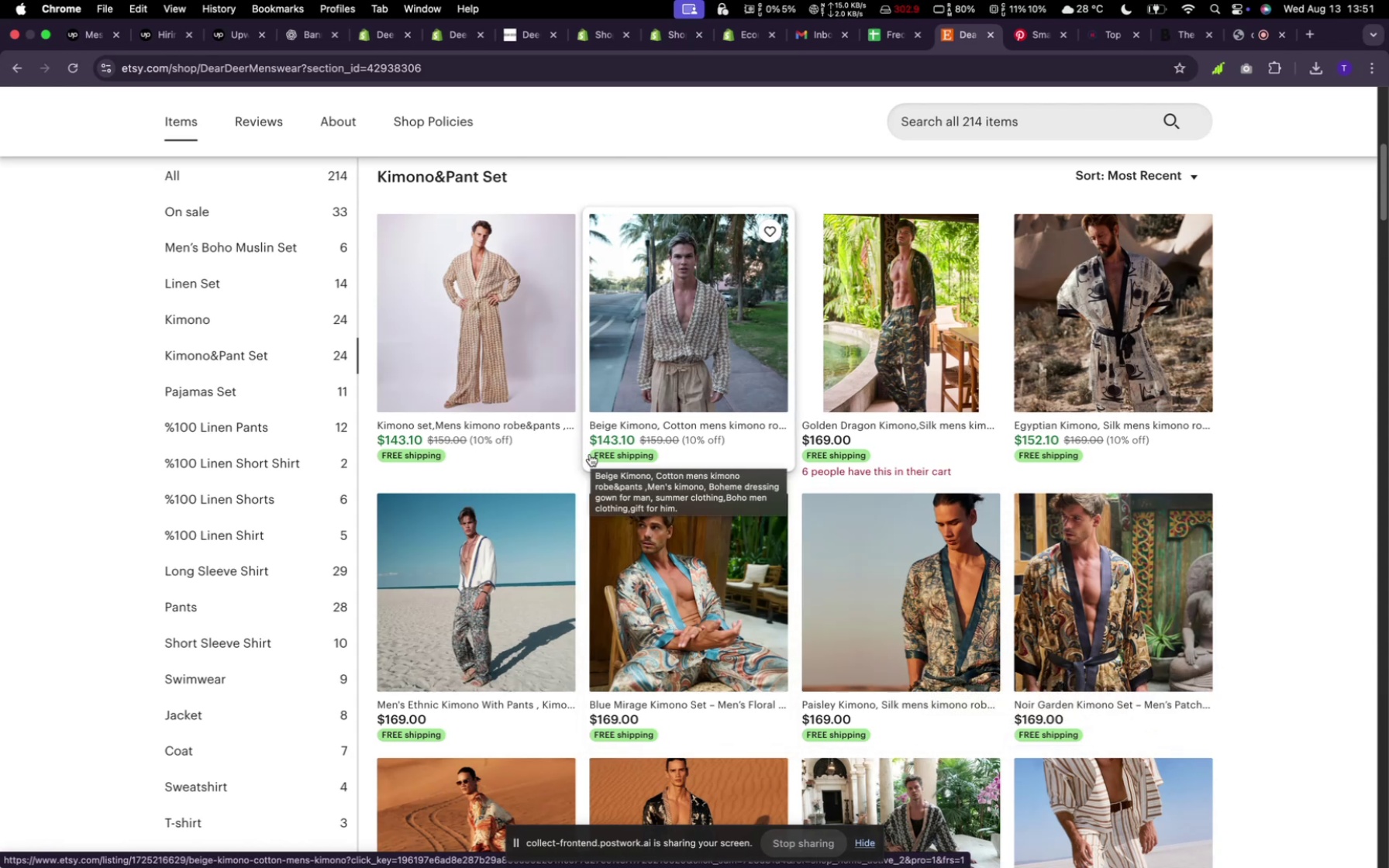 
scroll: coordinate [764, 562], scroll_direction: down, amount: 22.0
 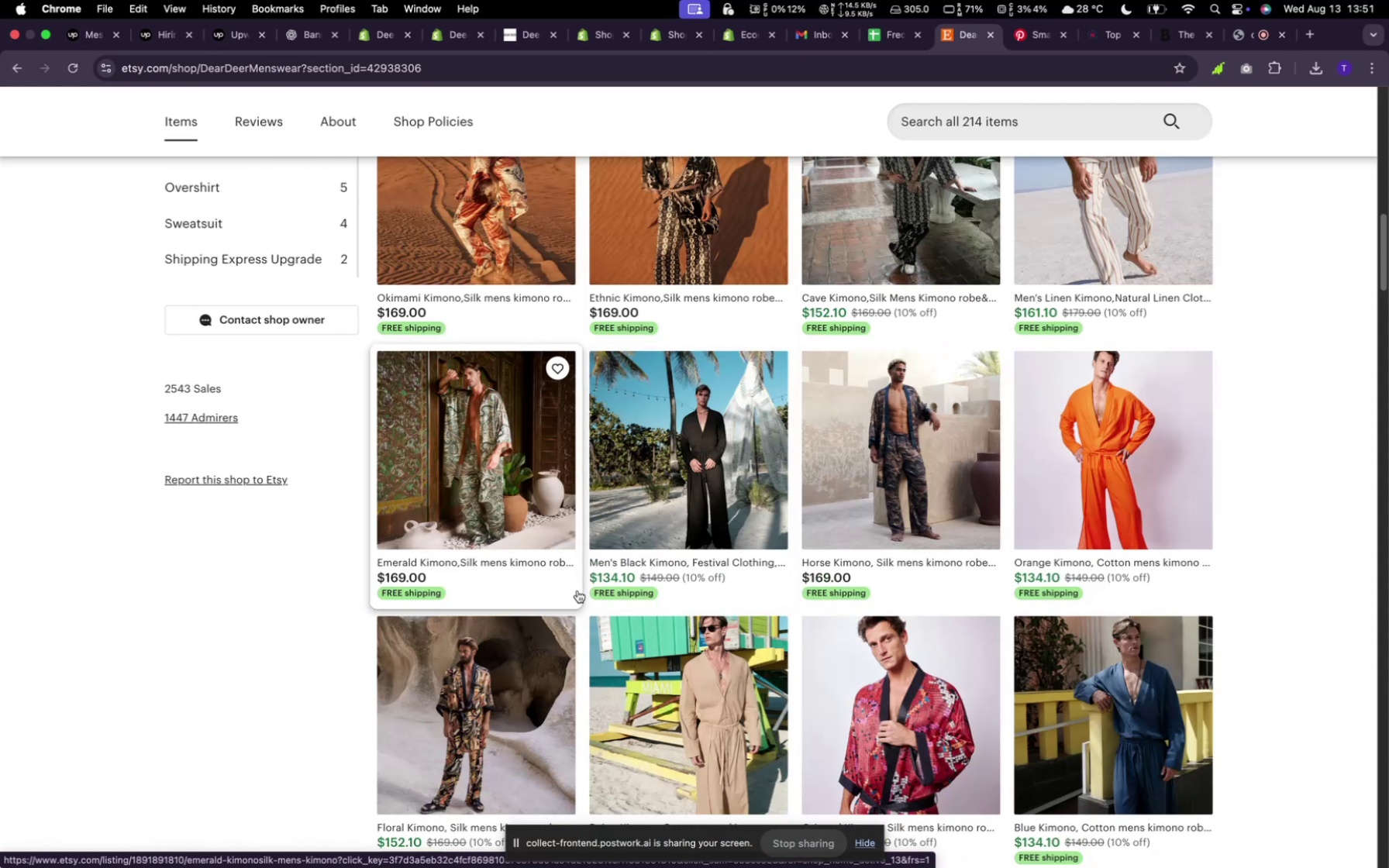 
scroll: coordinate [869, 586], scroll_direction: up, amount: 27.0
 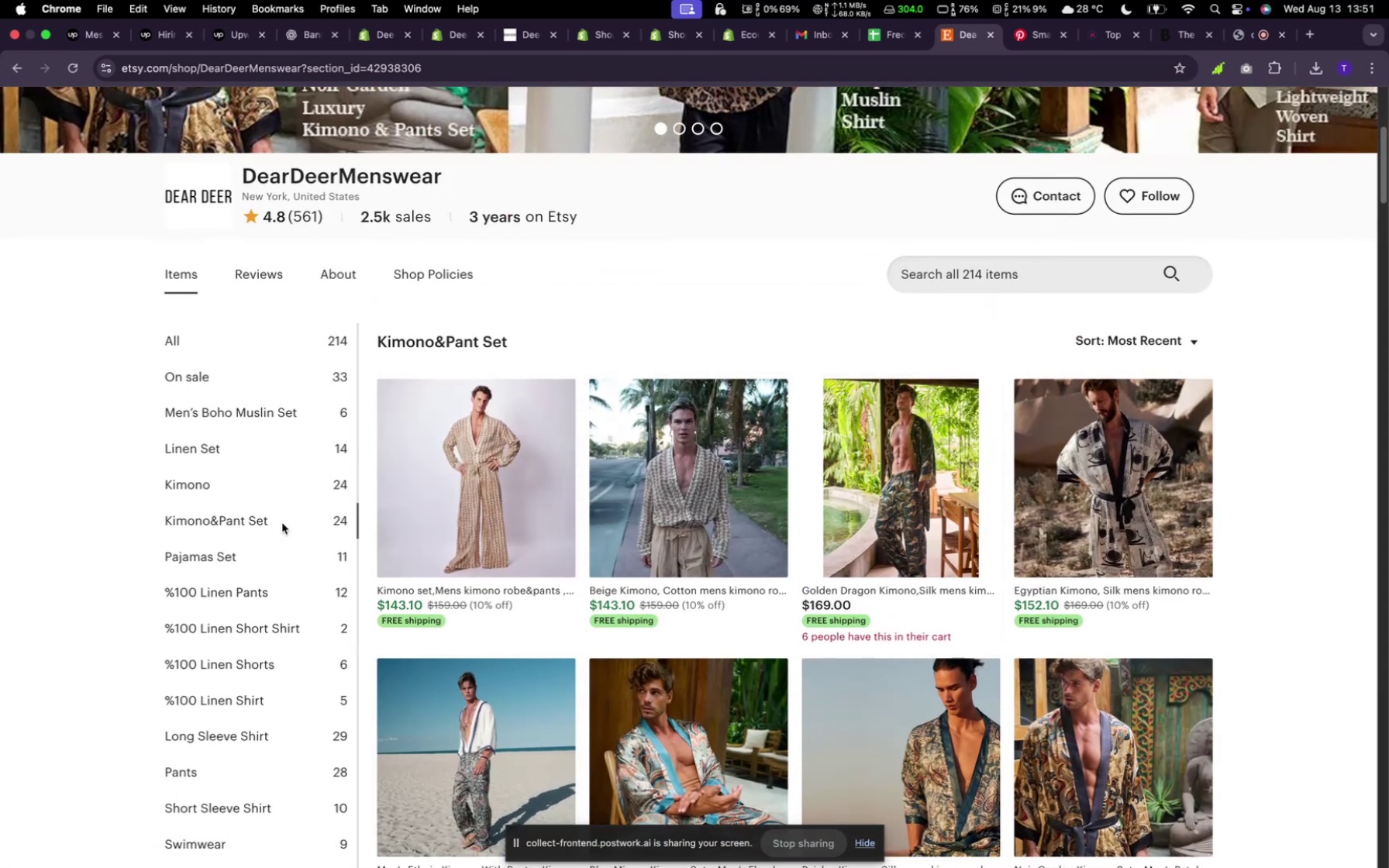 
scroll: coordinate [821, 632], scroll_direction: down, amount: 16.0
 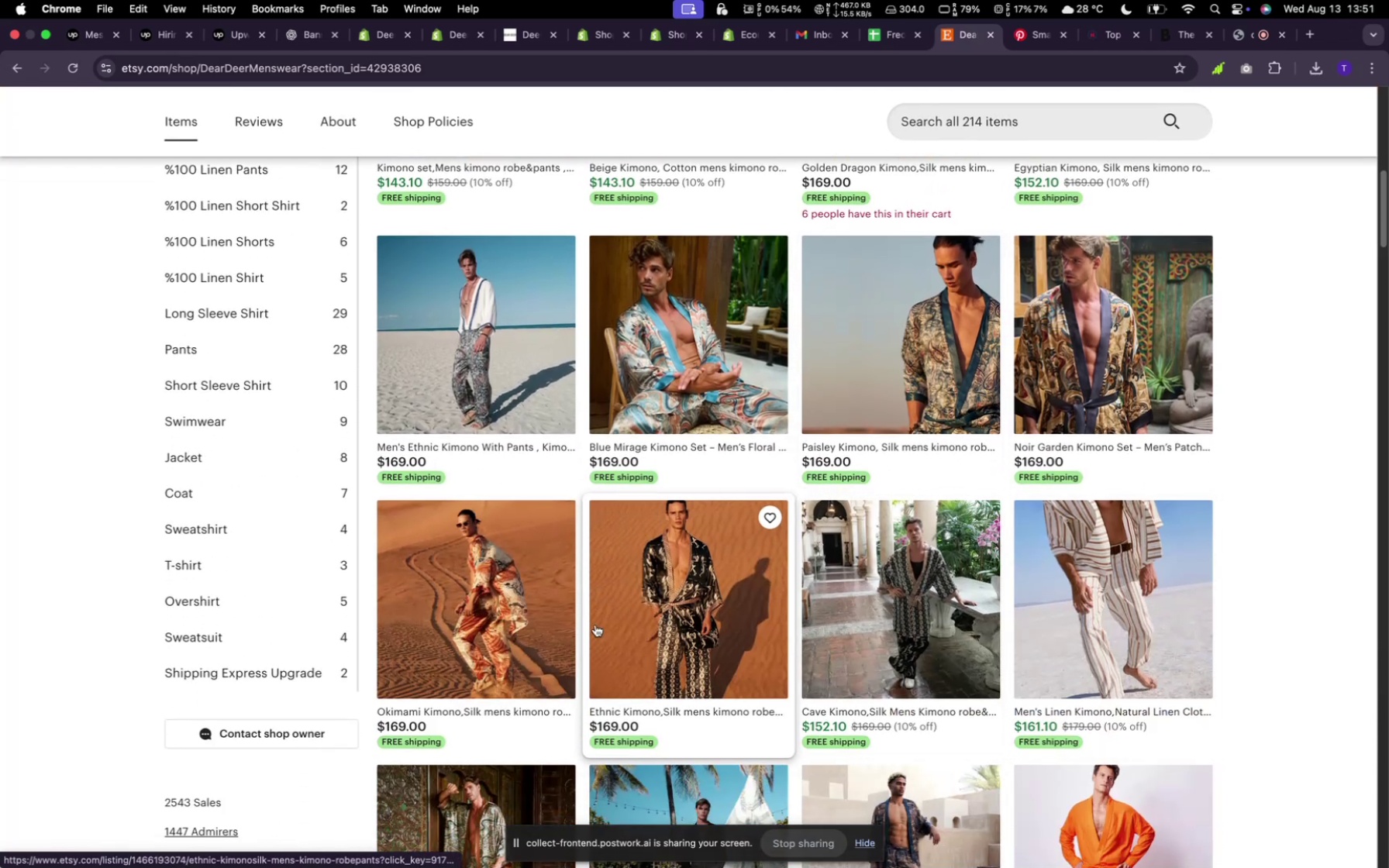 
right_click([503, 556])
 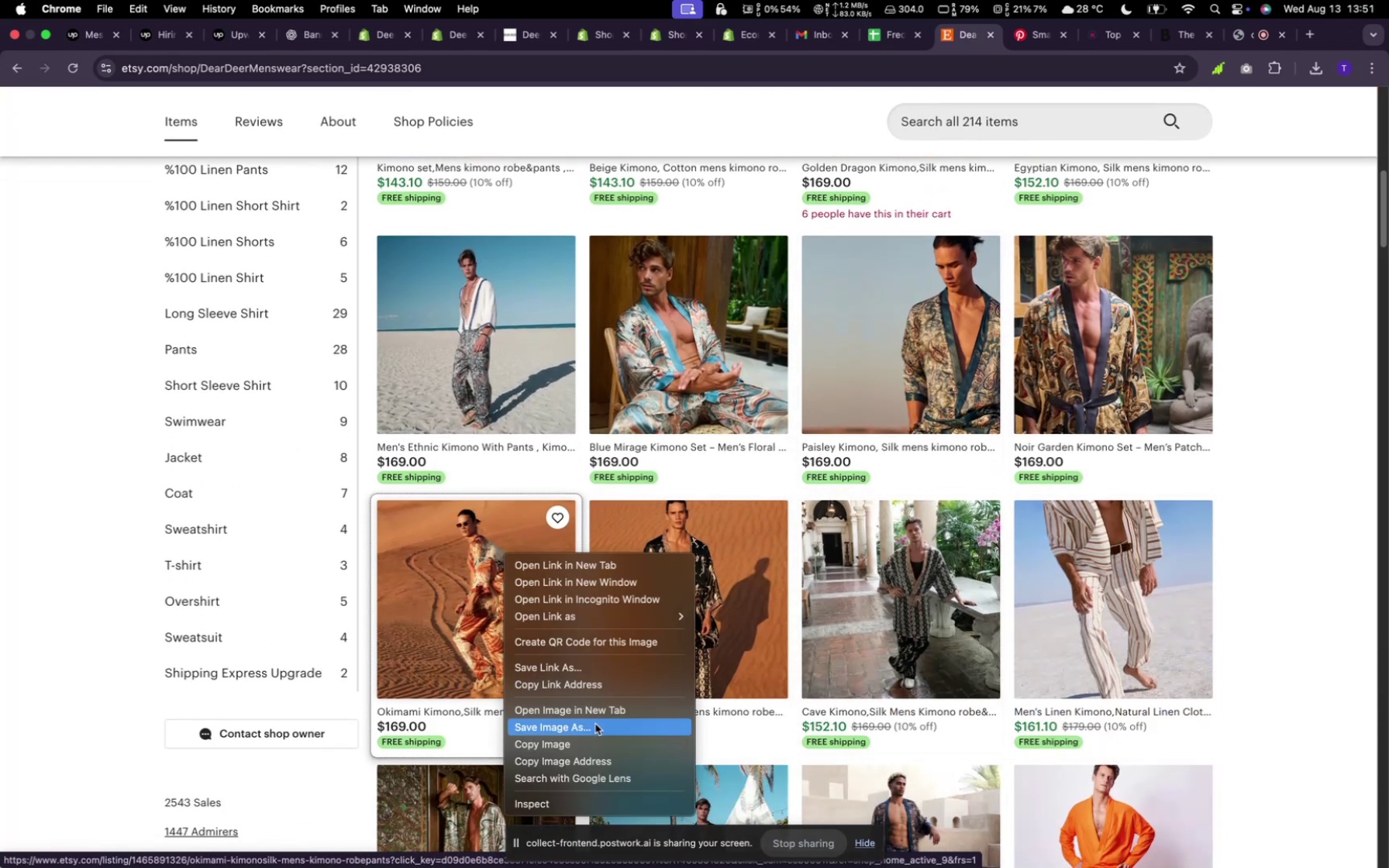 
left_click([594, 731])
 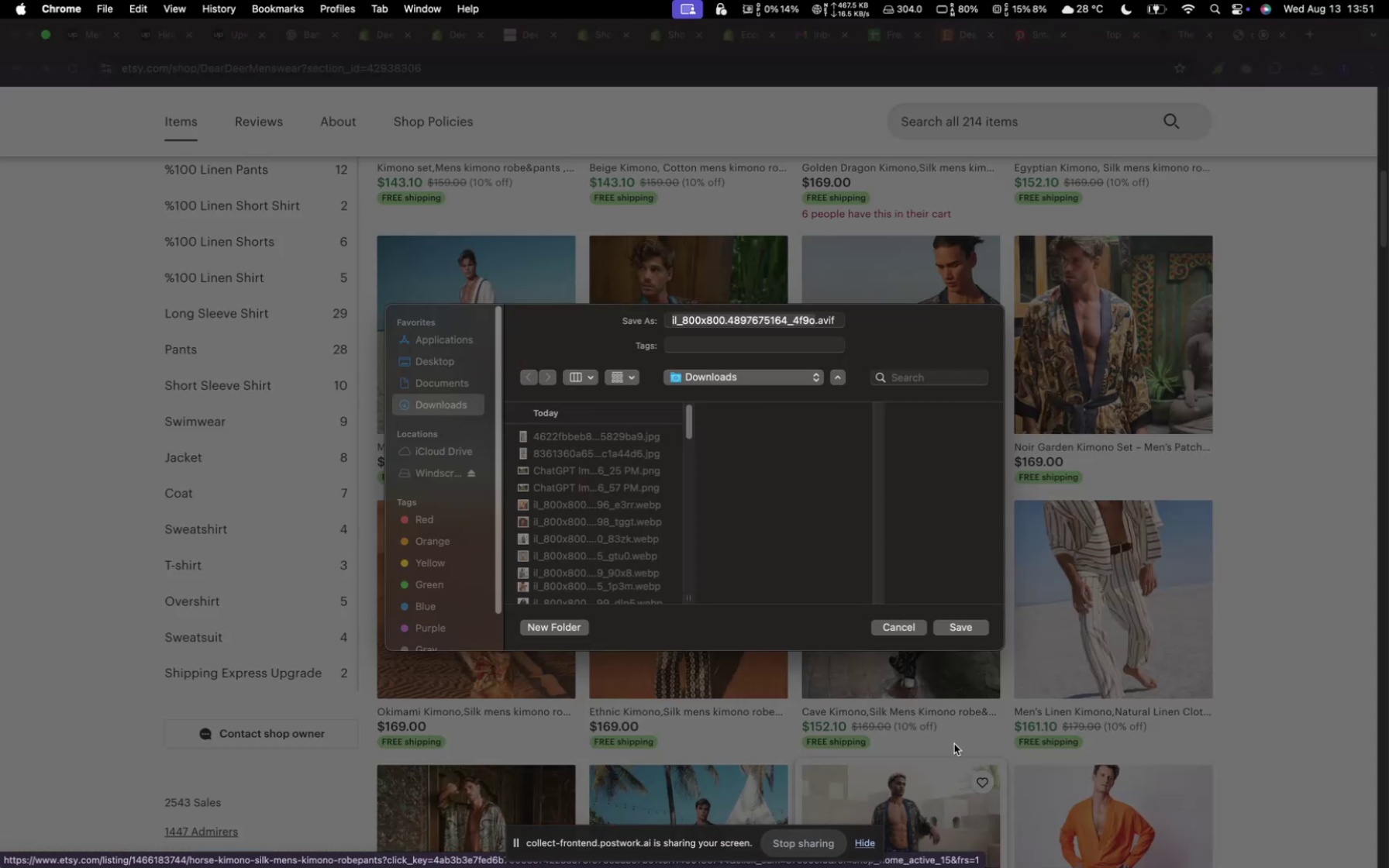 
left_click([946, 623])
 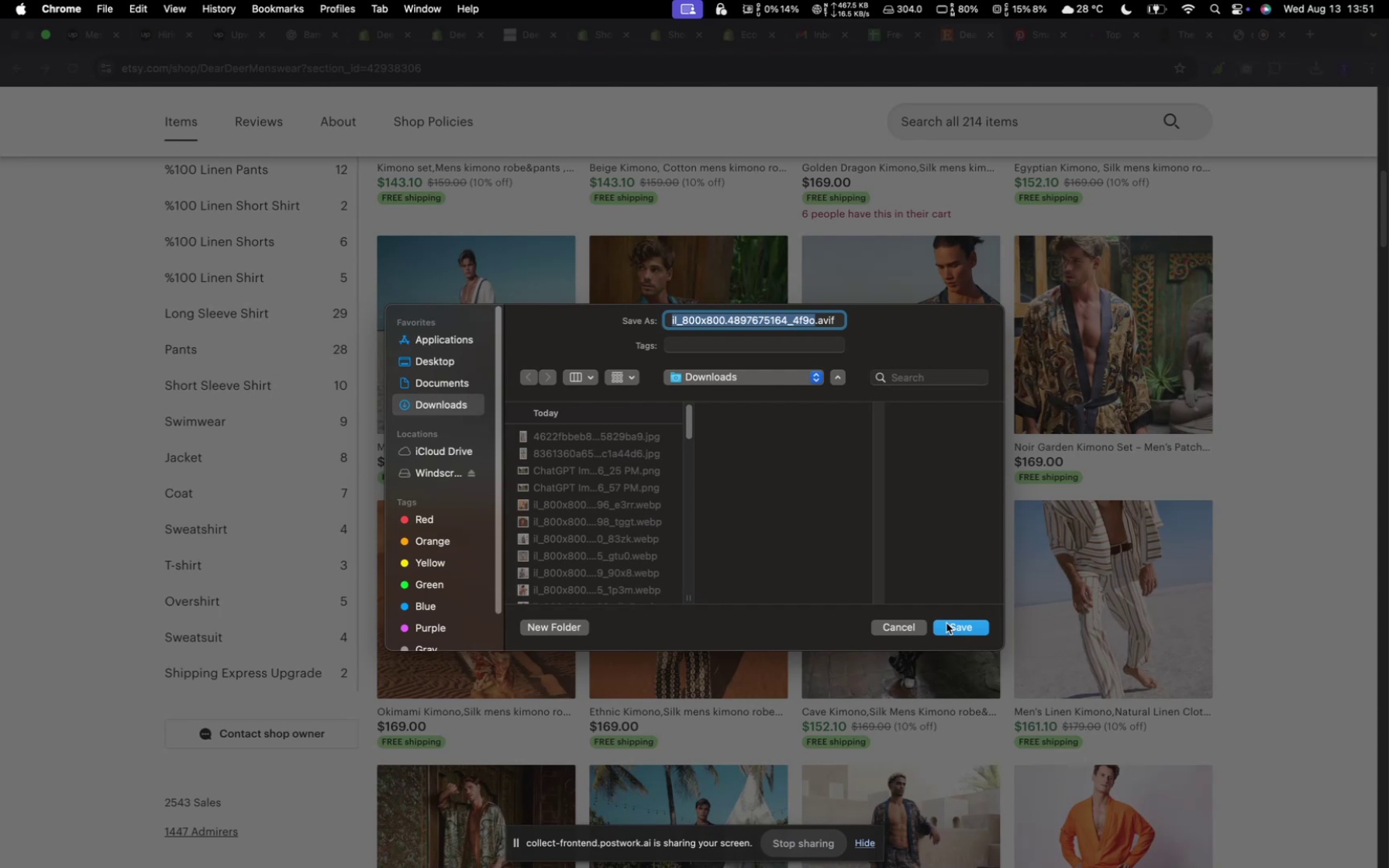 
scroll: coordinate [940, 715], scroll_direction: down, amount: 23.0
 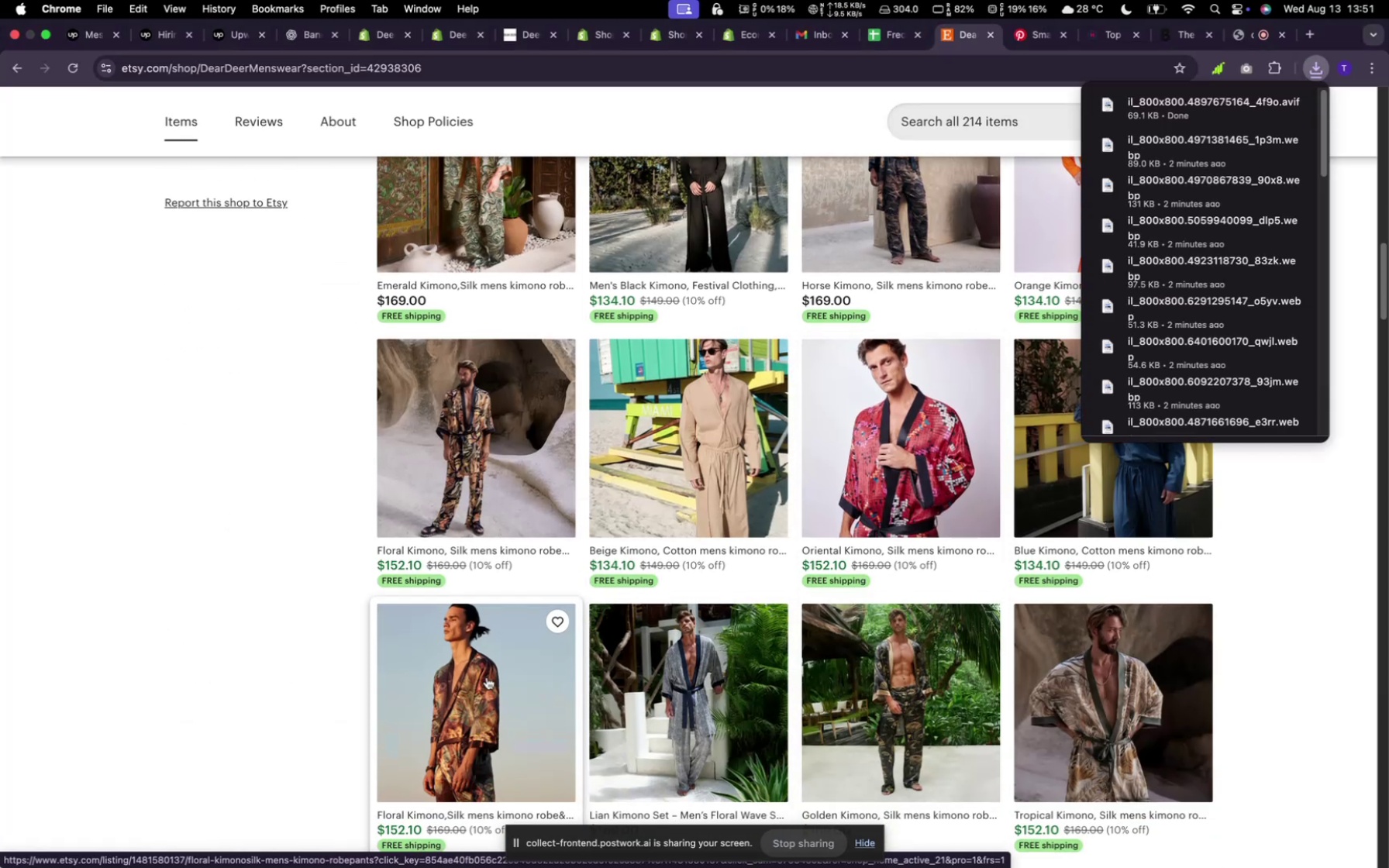 
mouse_move([671, 439])
 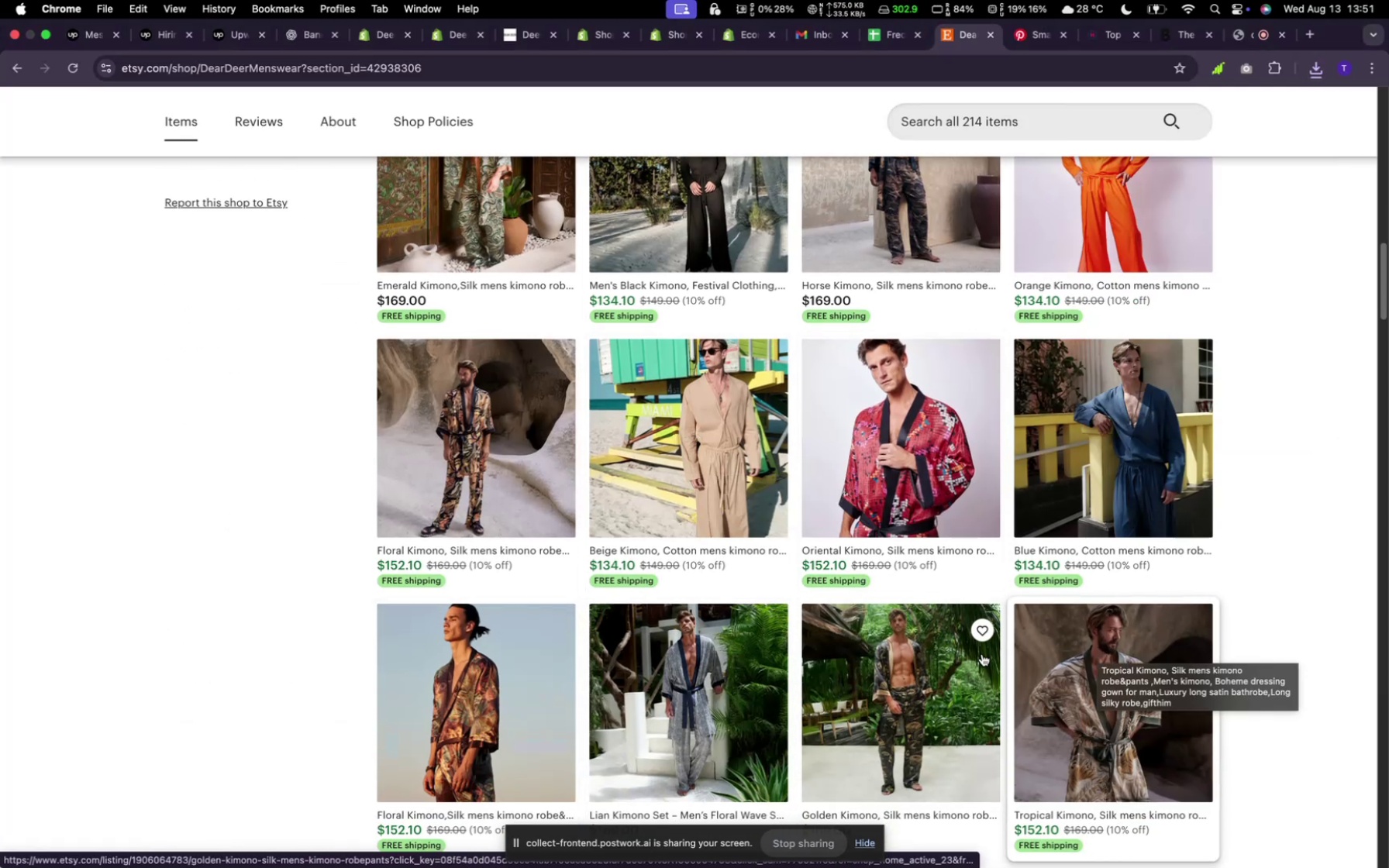 
right_click([922, 691])
 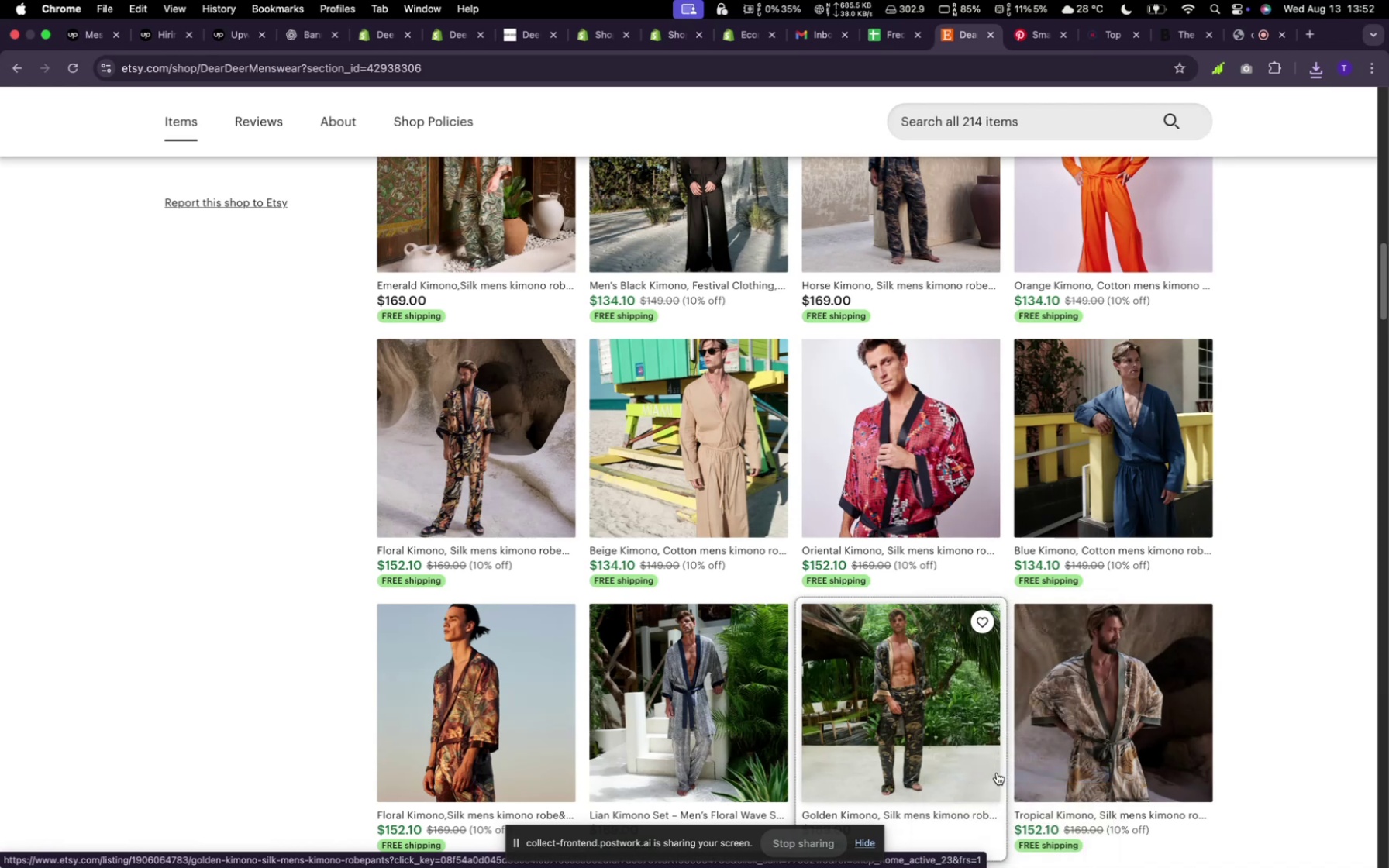 
wait(5.36)
 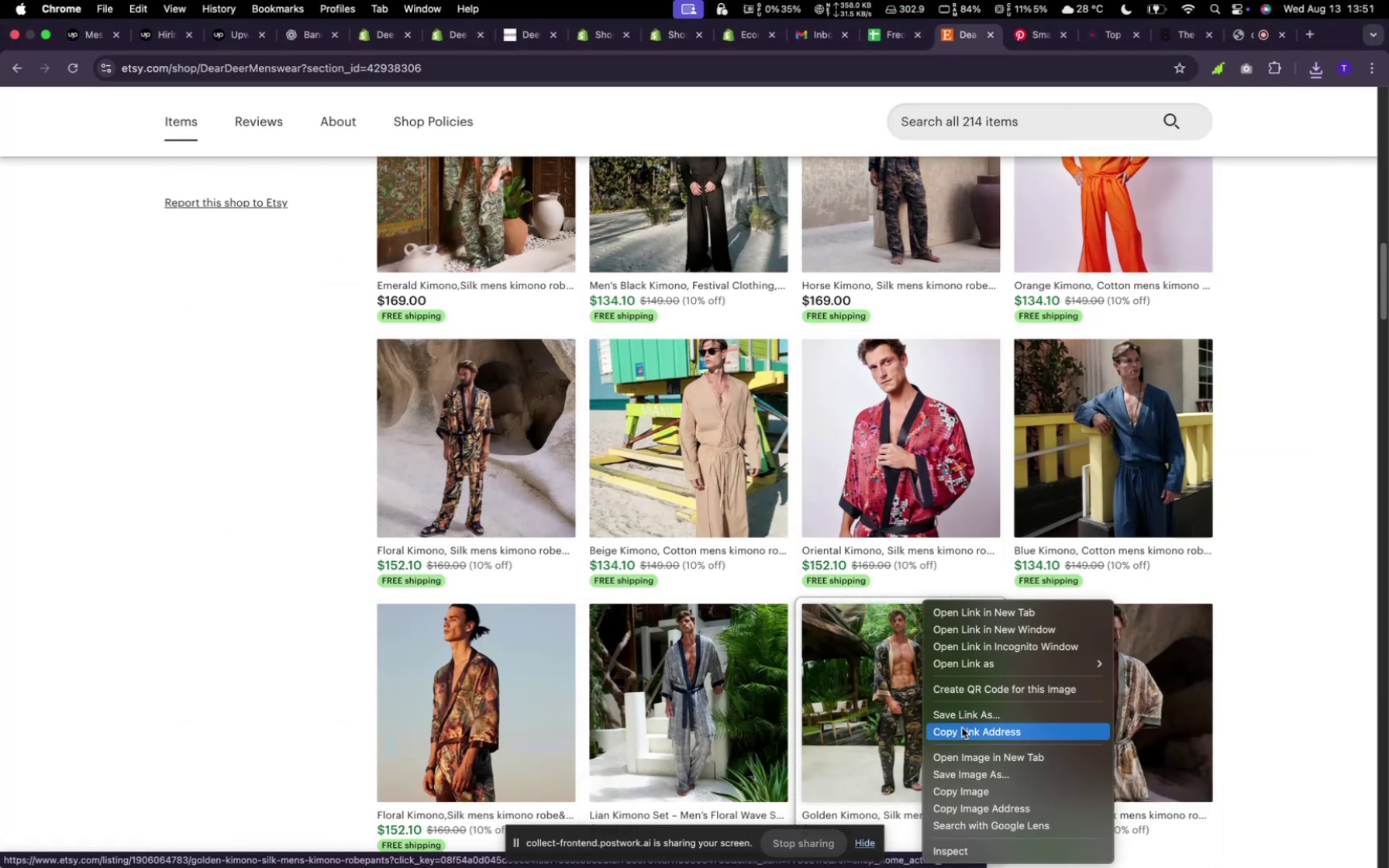 
left_click([954, 625])
 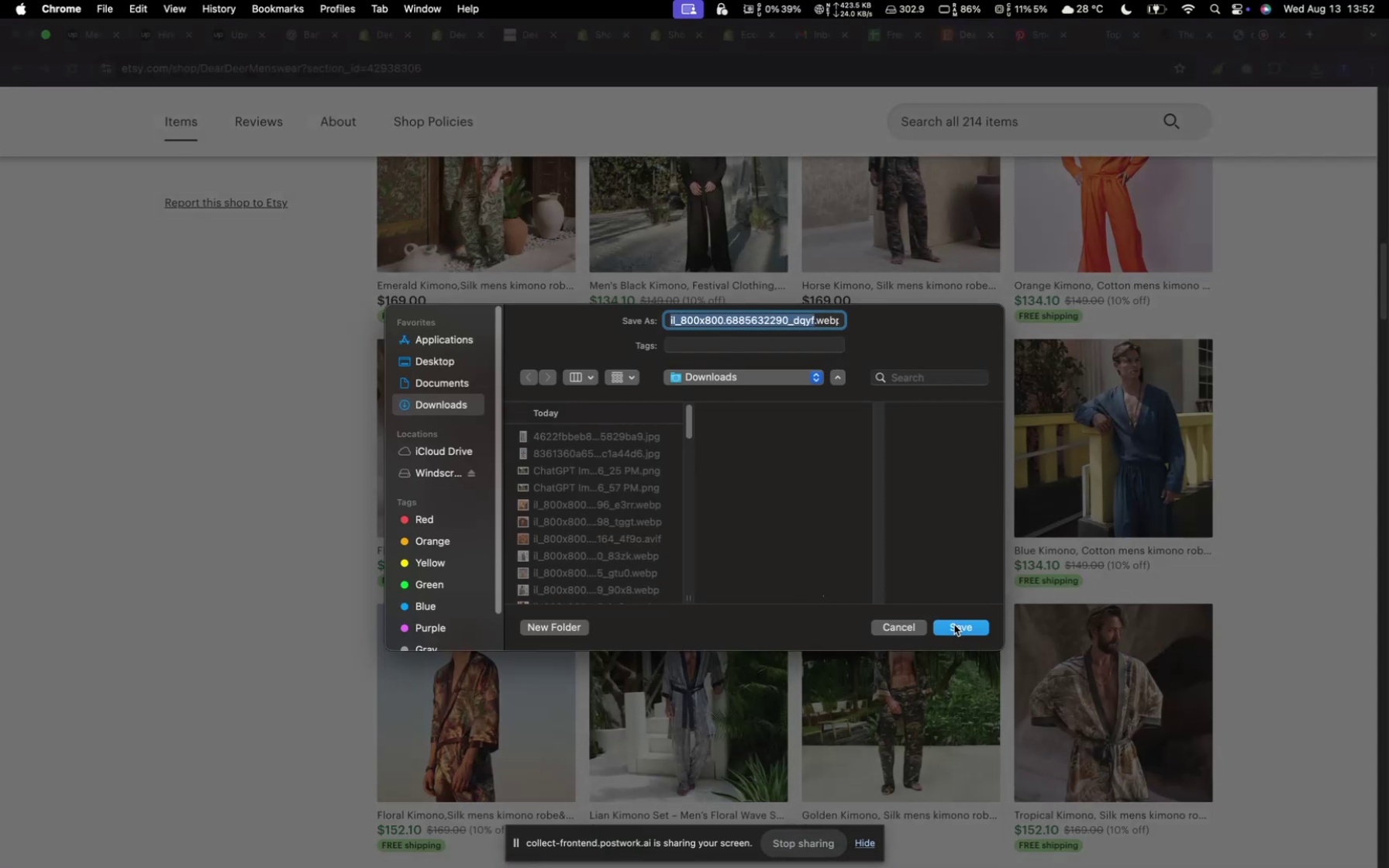 
scroll: coordinate [919, 691], scroll_direction: down, amount: 13.0
 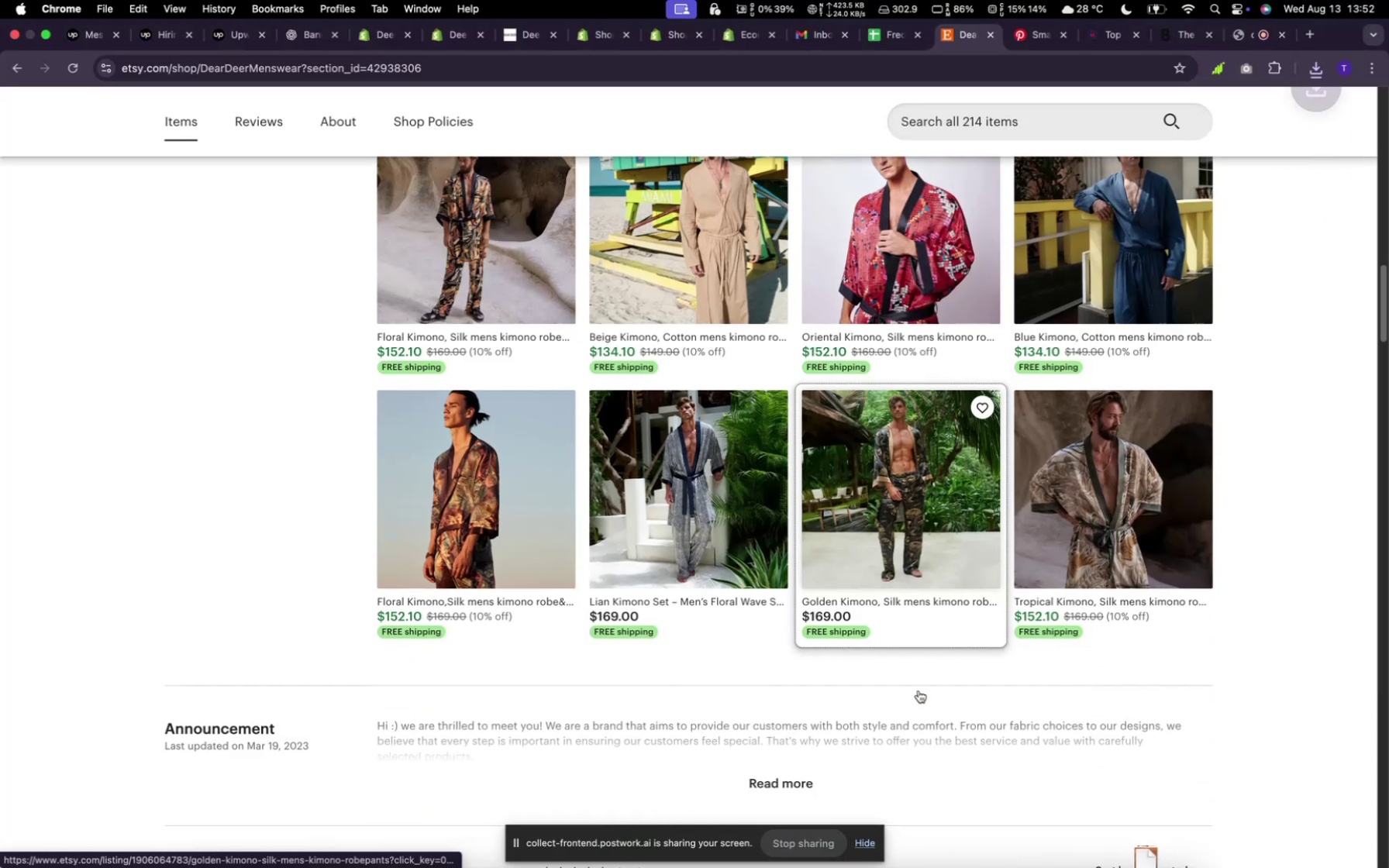 
scroll: coordinate [914, 688], scroll_direction: up, amount: 46.0
 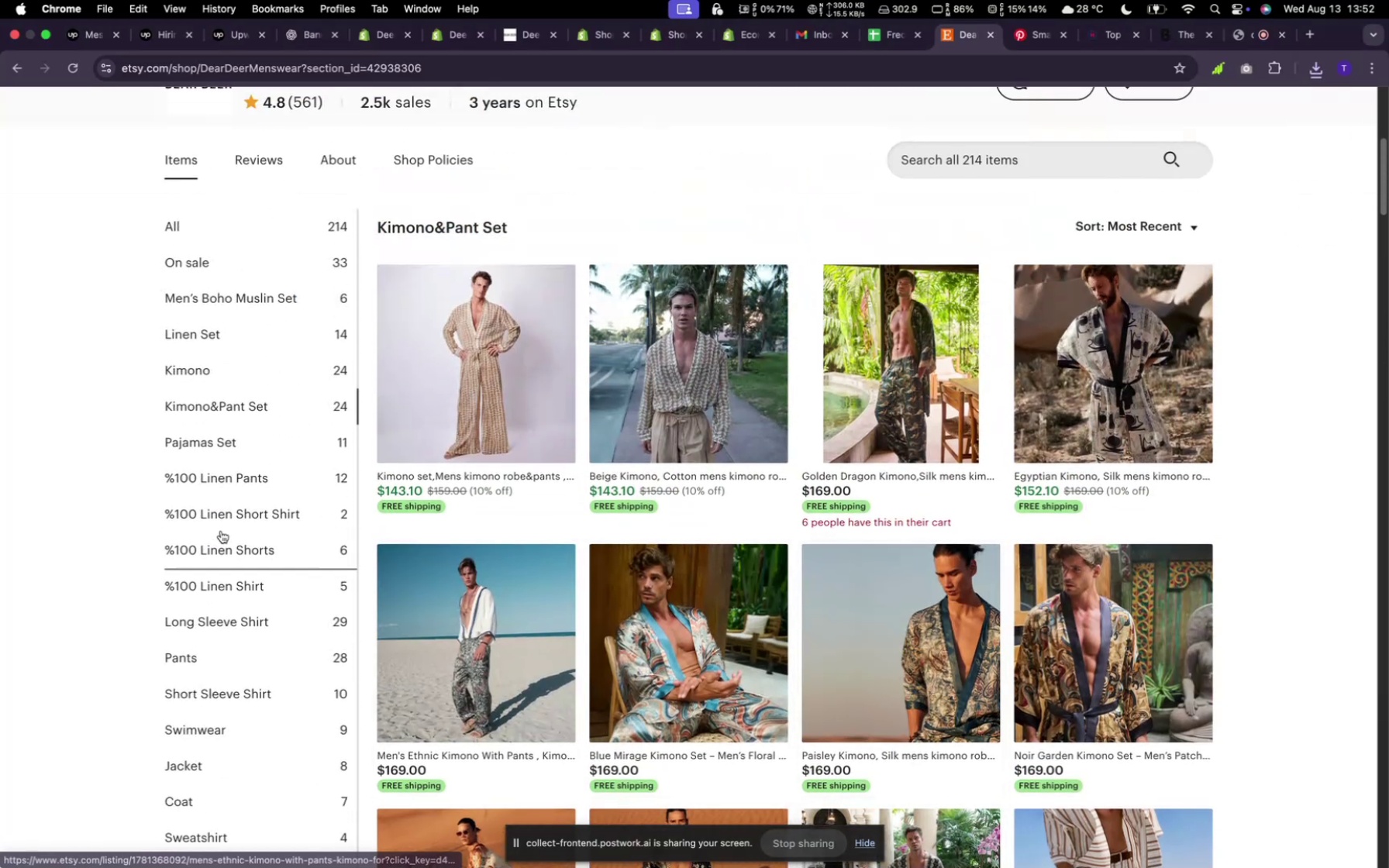 
left_click([243, 438])
 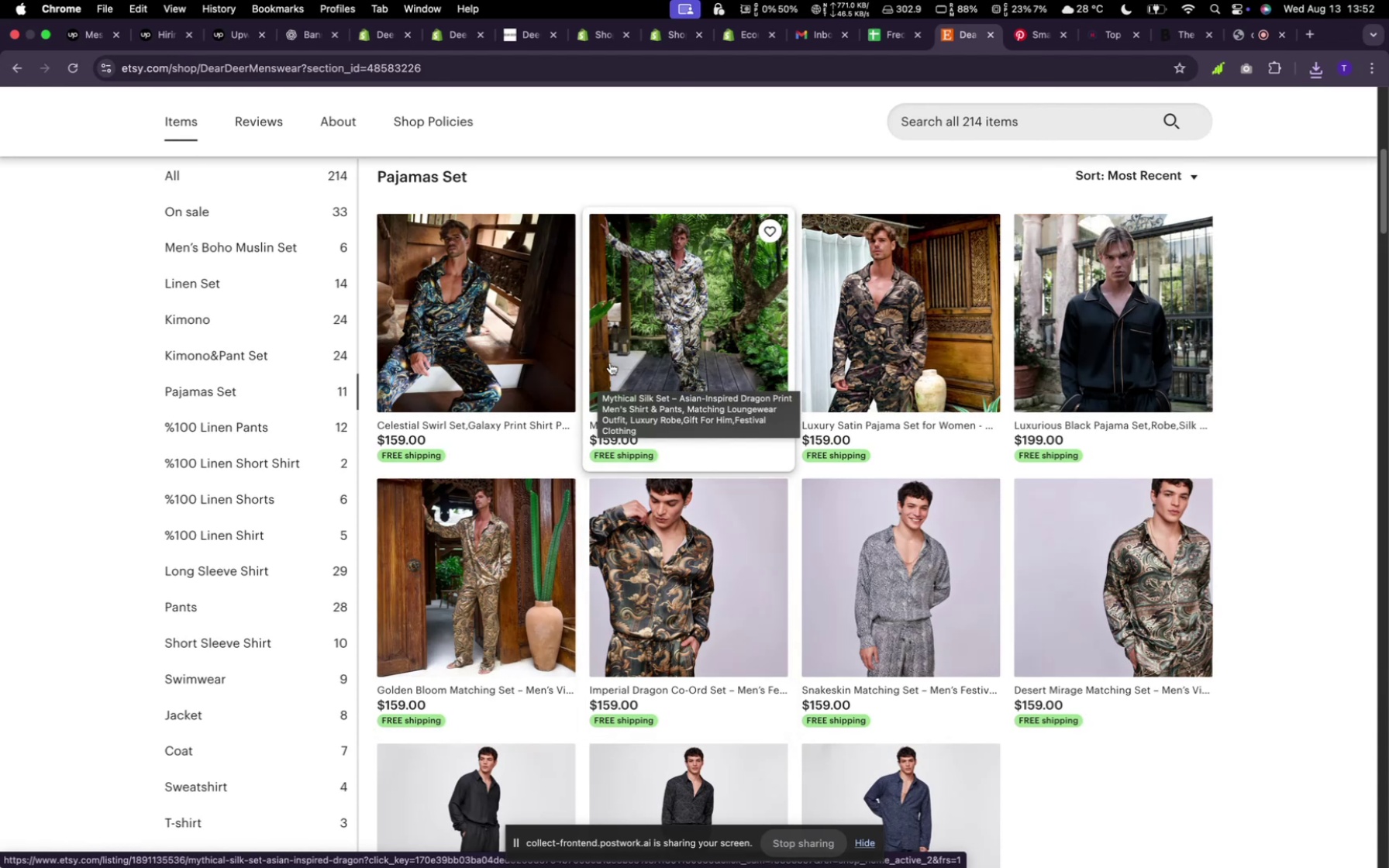 
wait(6.55)
 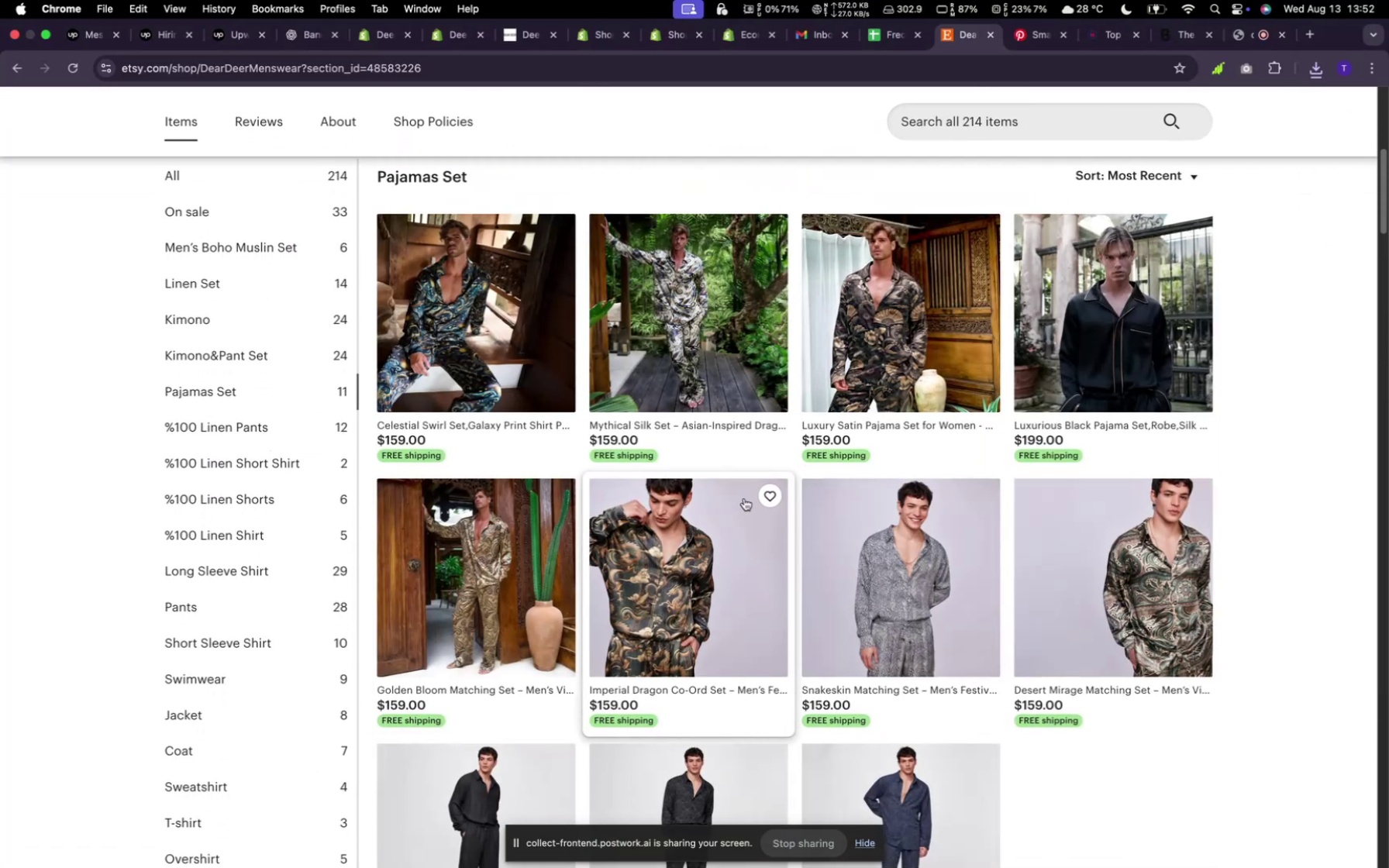 
scroll: coordinate [725, 554], scroll_direction: down, amount: 10.0
 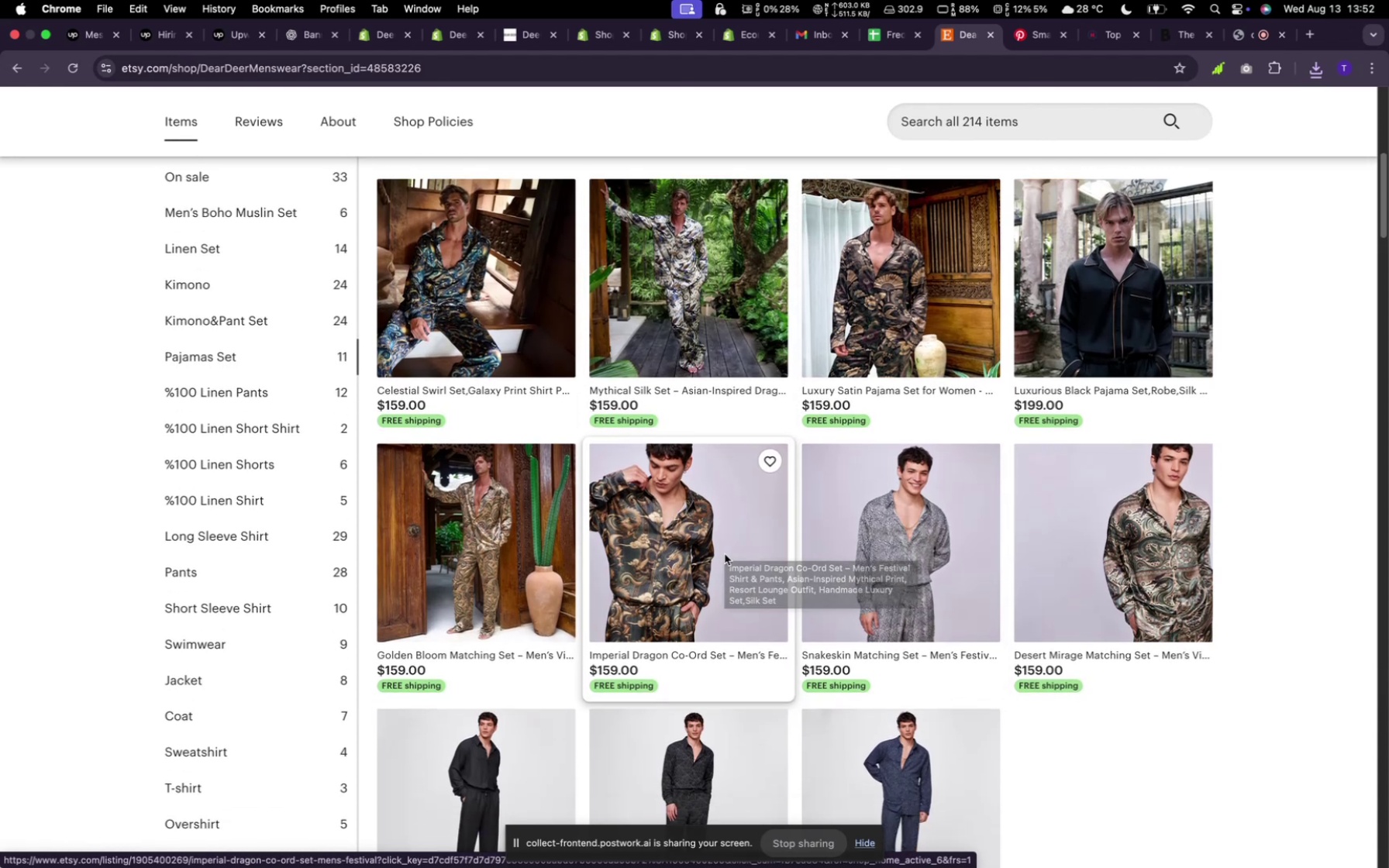 
scroll: coordinate [277, 497], scroll_direction: up, amount: 8.0
 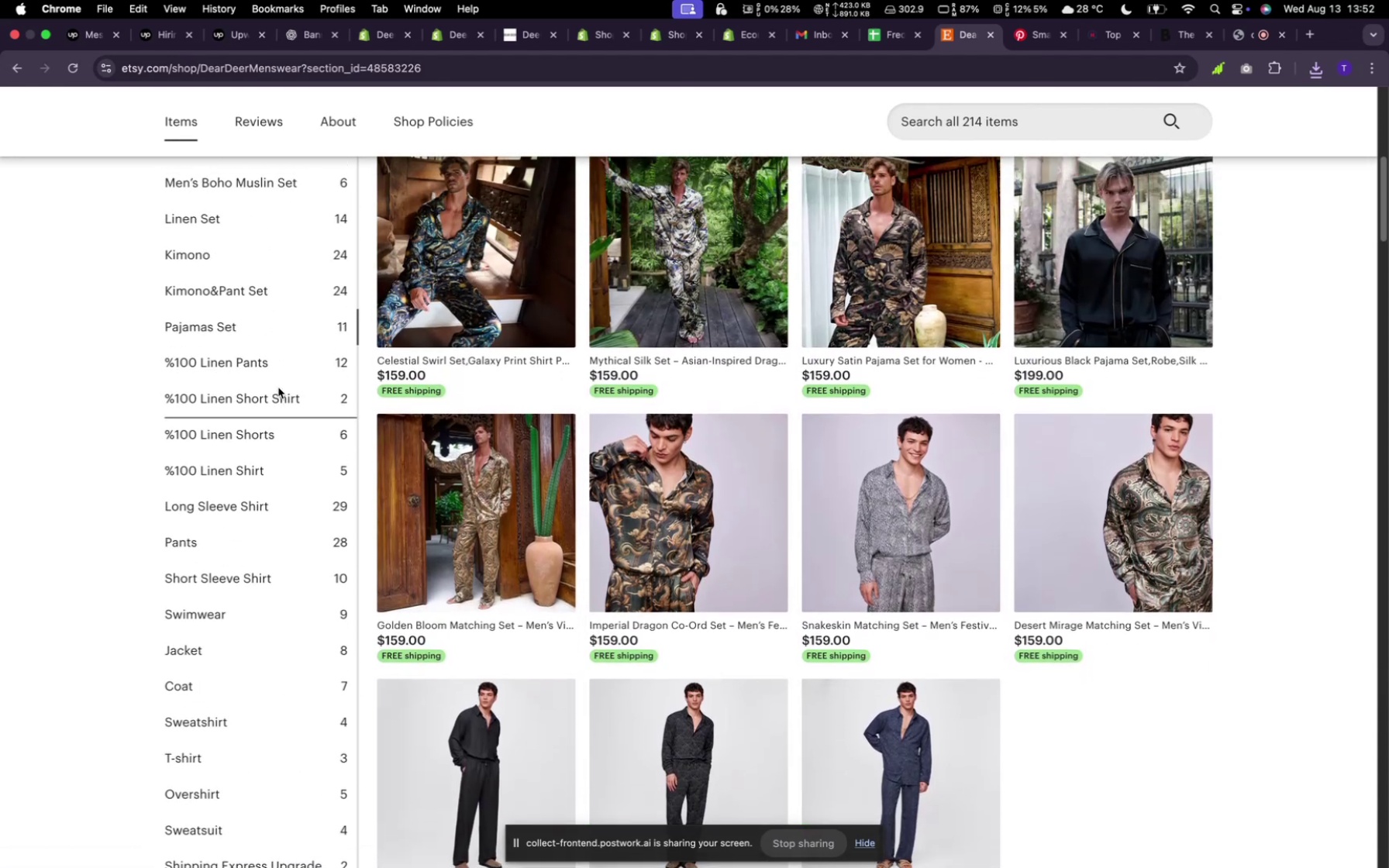 
left_click([280, 374])
 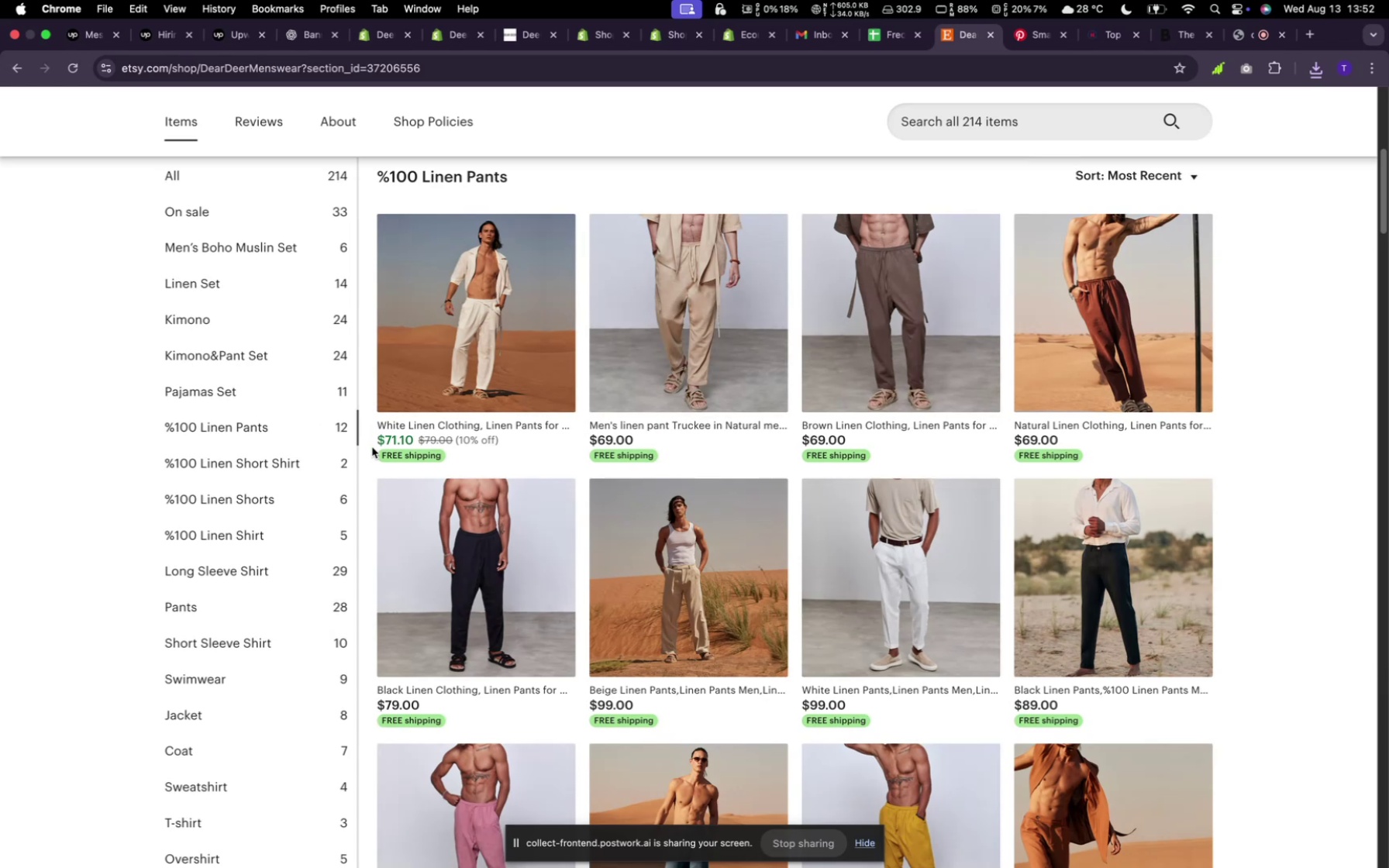 
scroll: coordinate [678, 534], scroll_direction: down, amount: 11.0
 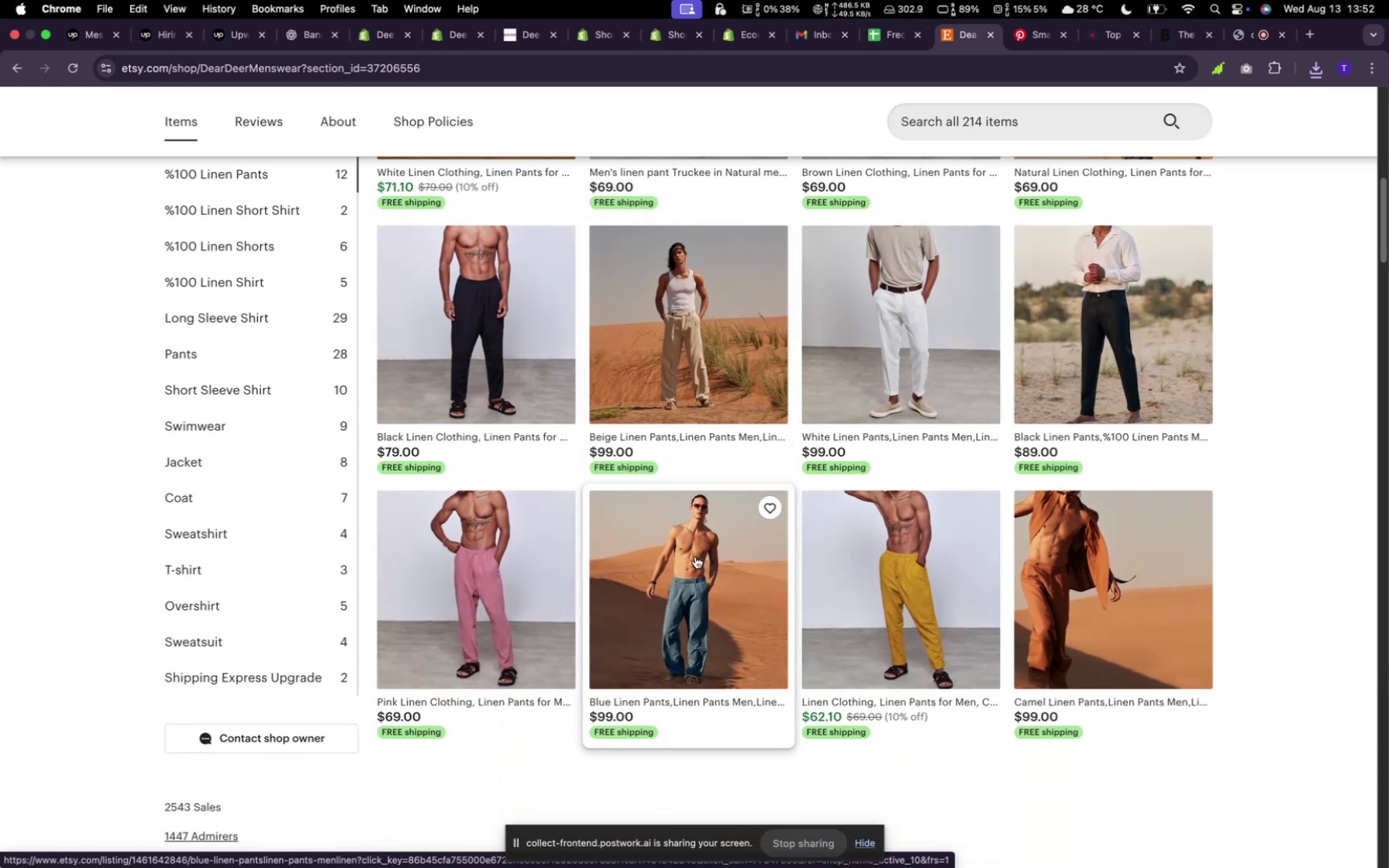 
right_click([919, 591])
 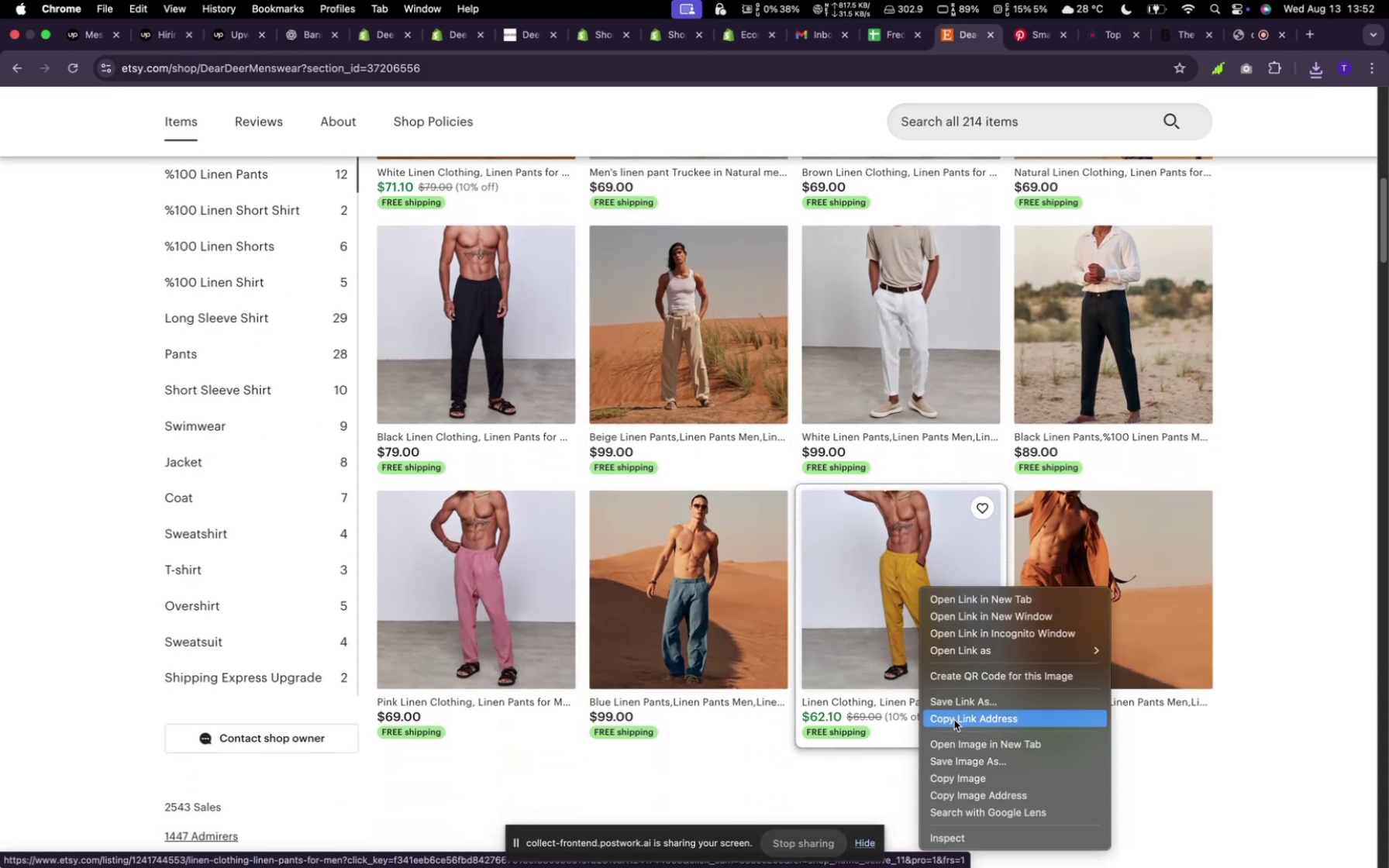 
left_click([965, 762])
 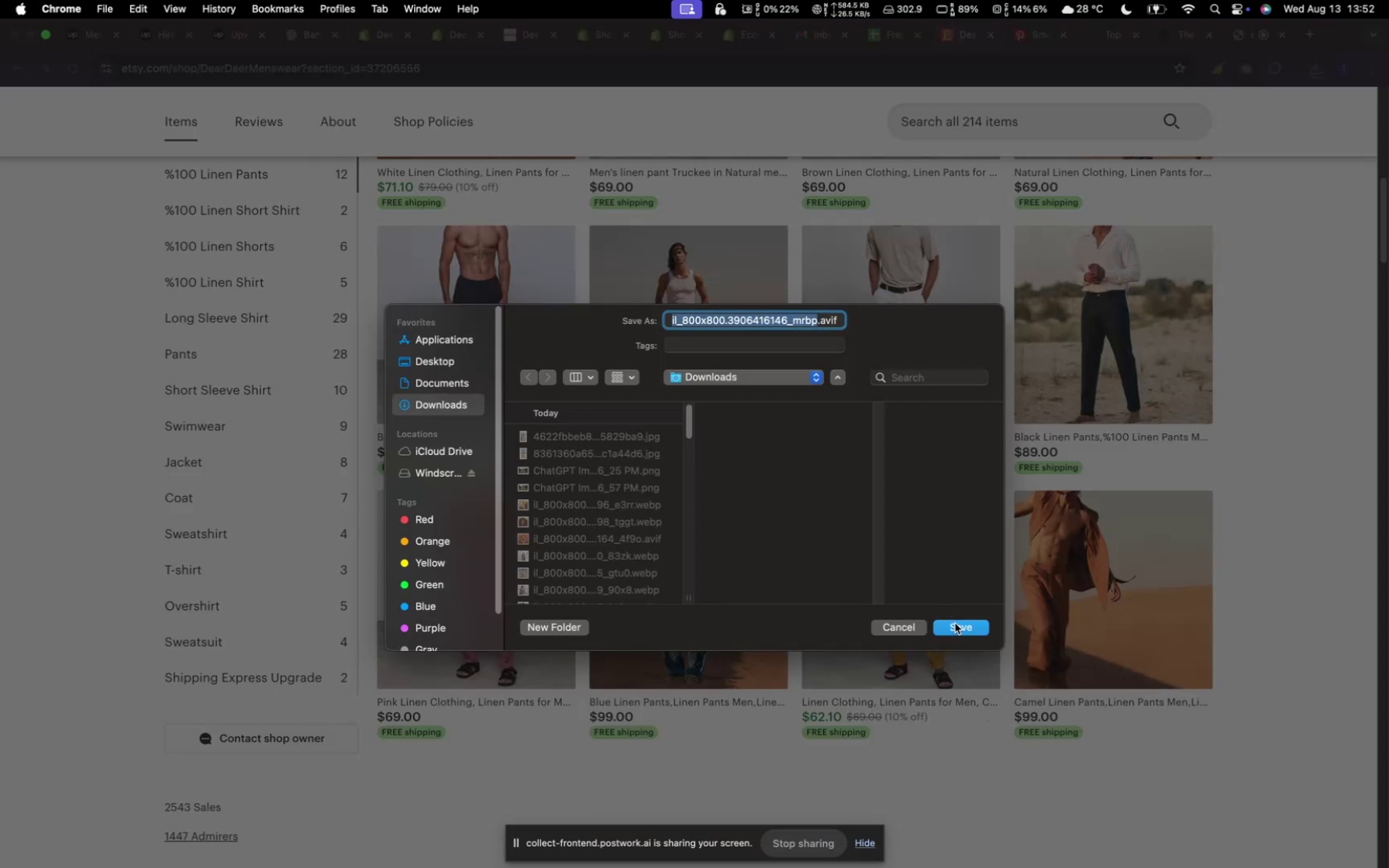 
right_click([518, 606])
 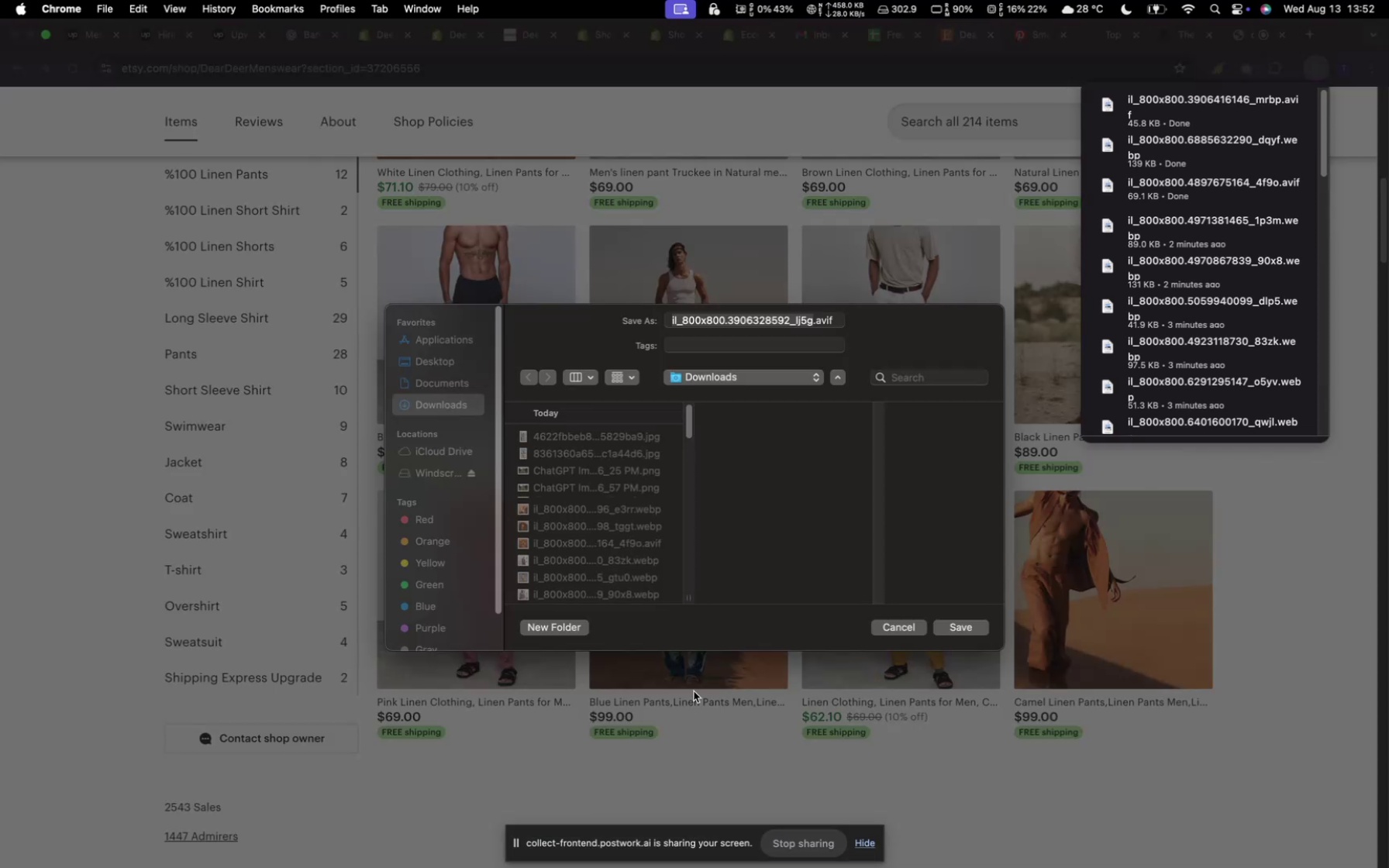 
wait(5.19)
 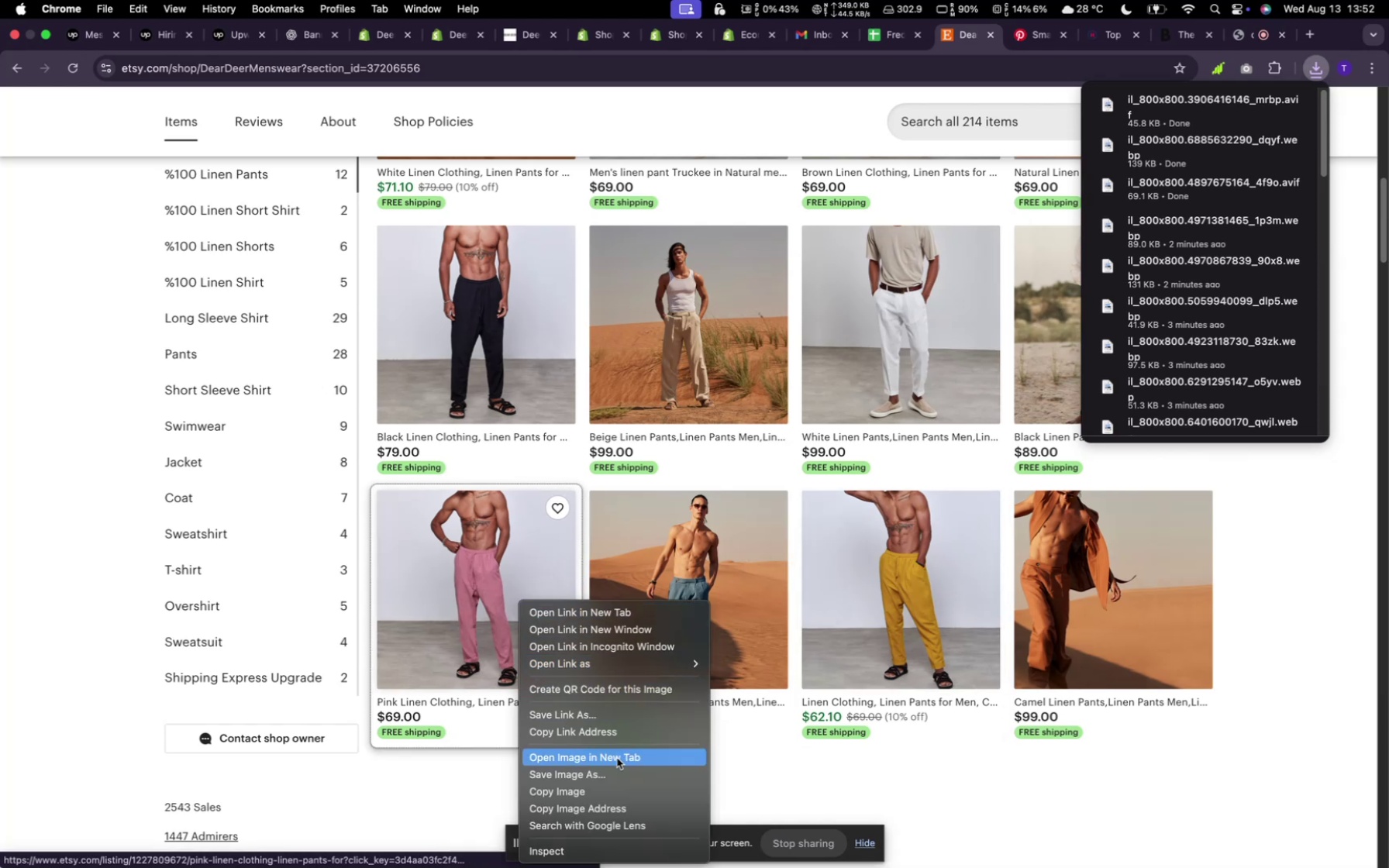 
left_click([964, 632])
 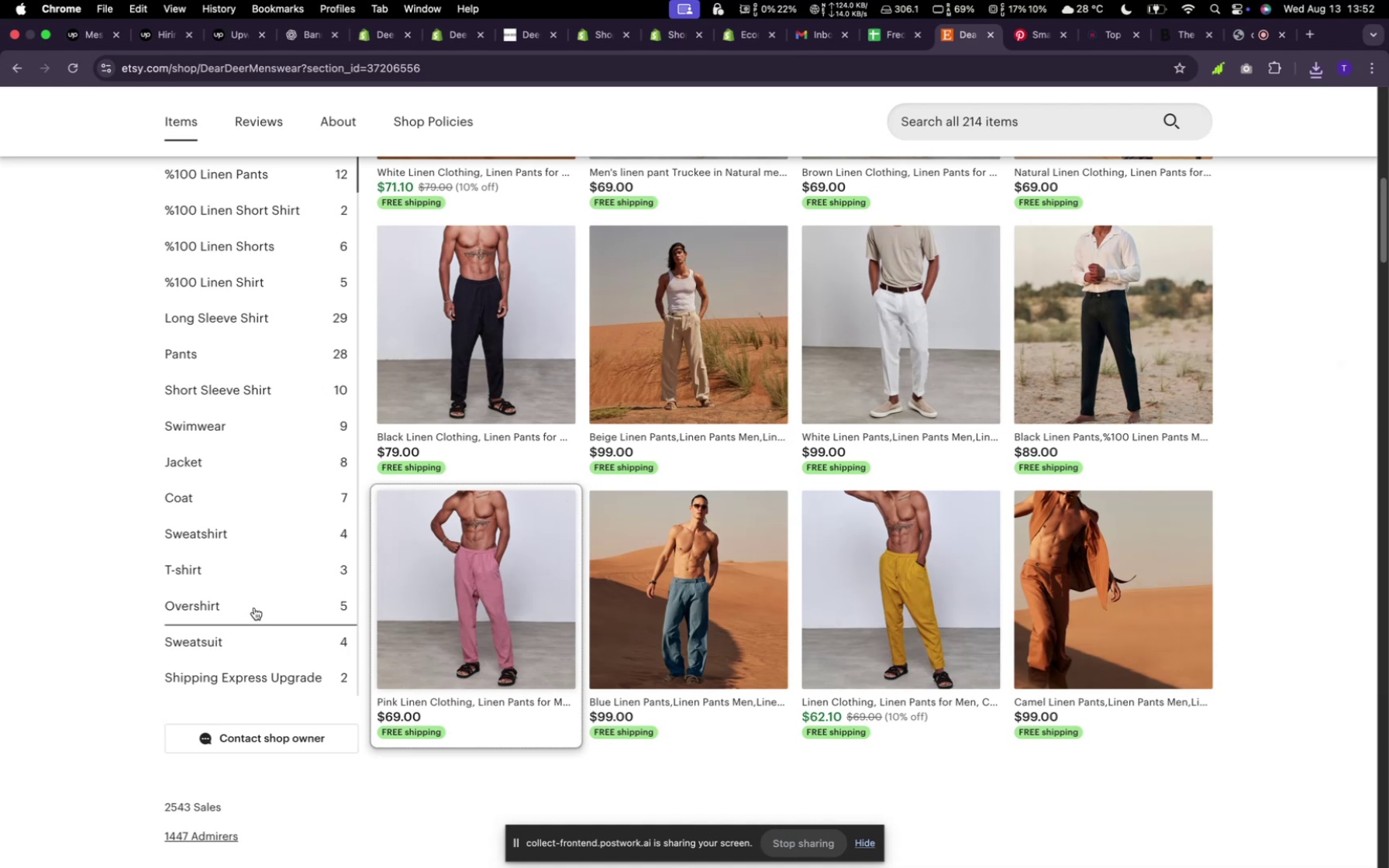 
wait(10.42)
 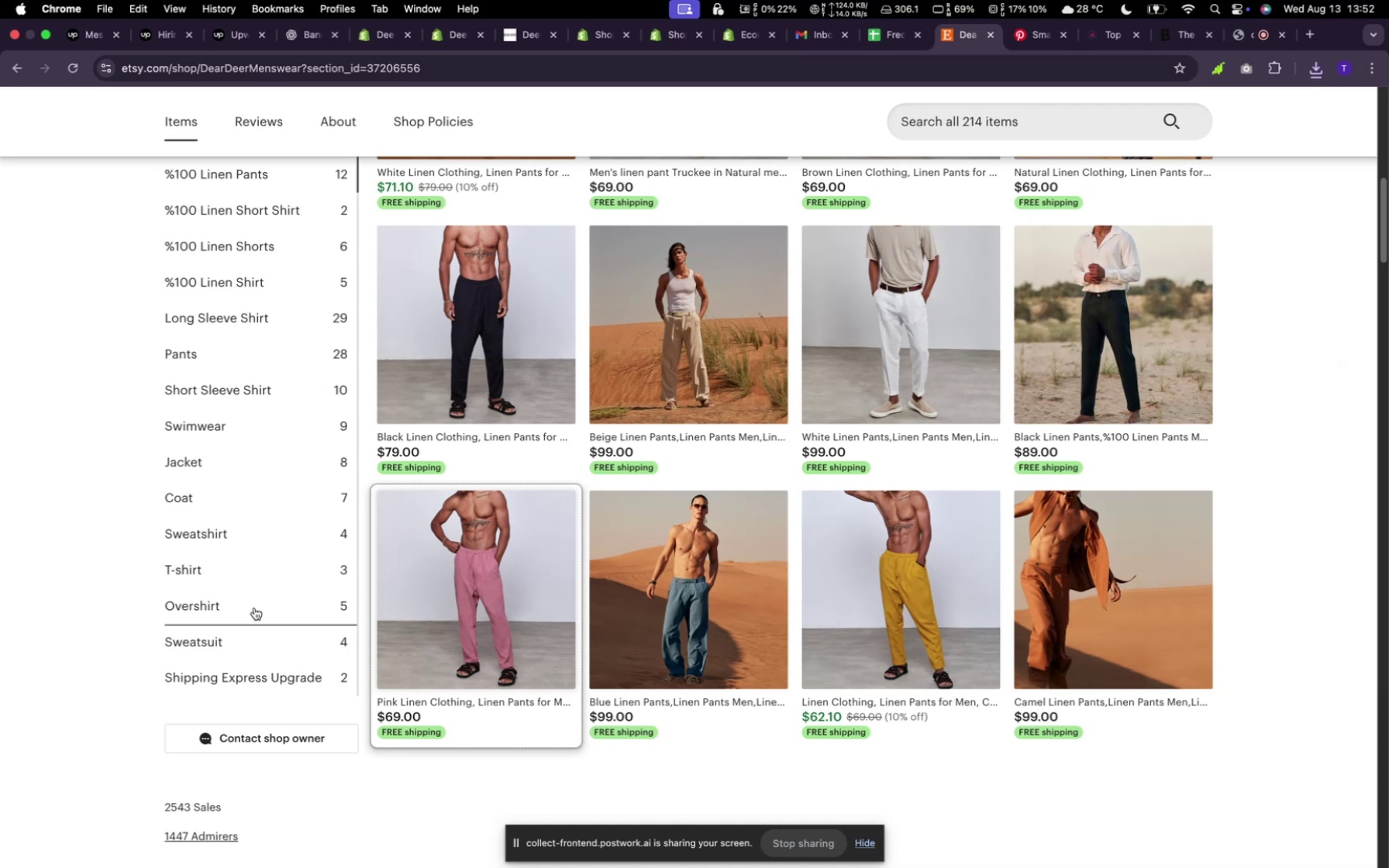 
scroll: coordinate [250, 276], scroll_direction: up, amount: 1.0
 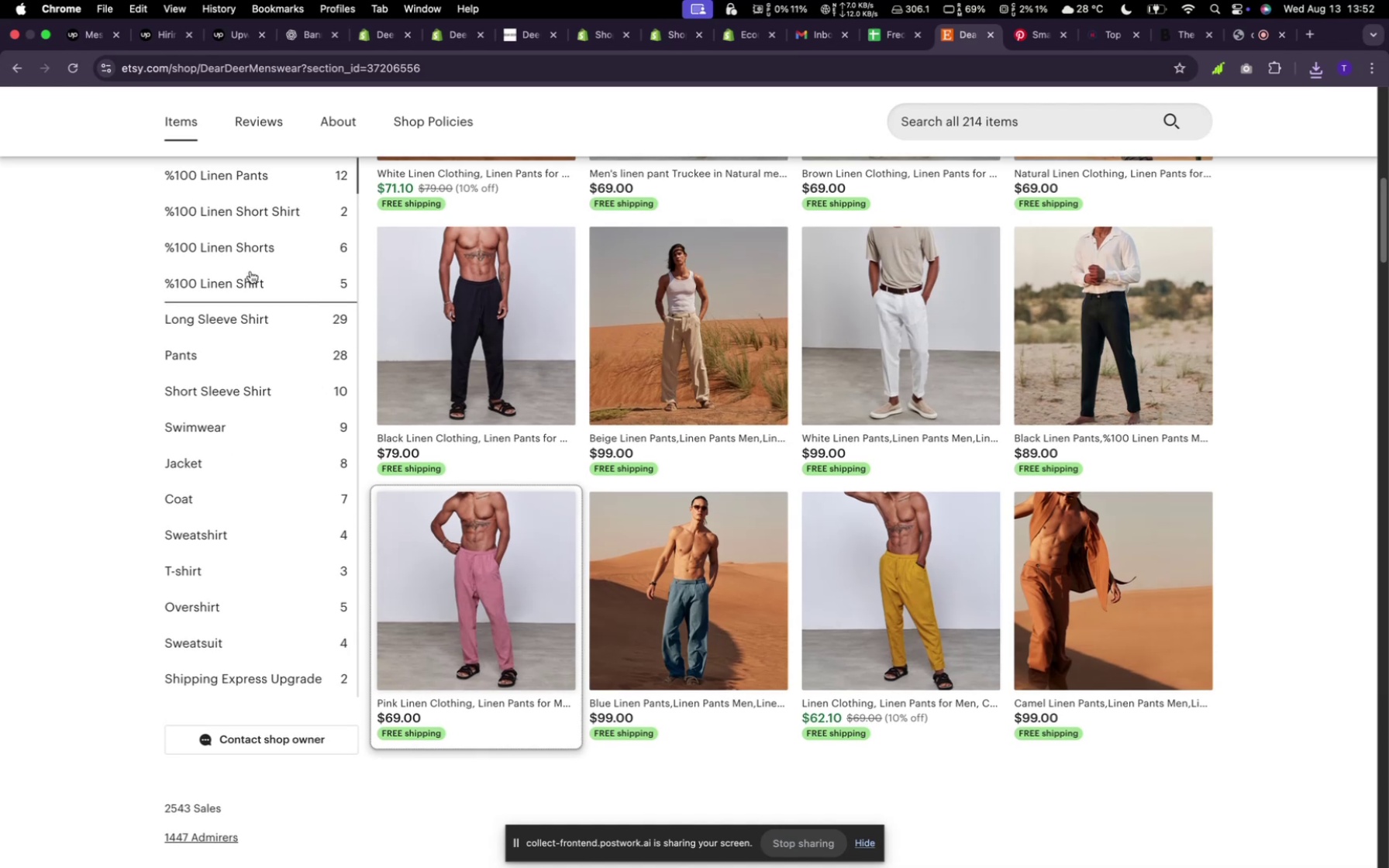 
left_click([273, 212])
 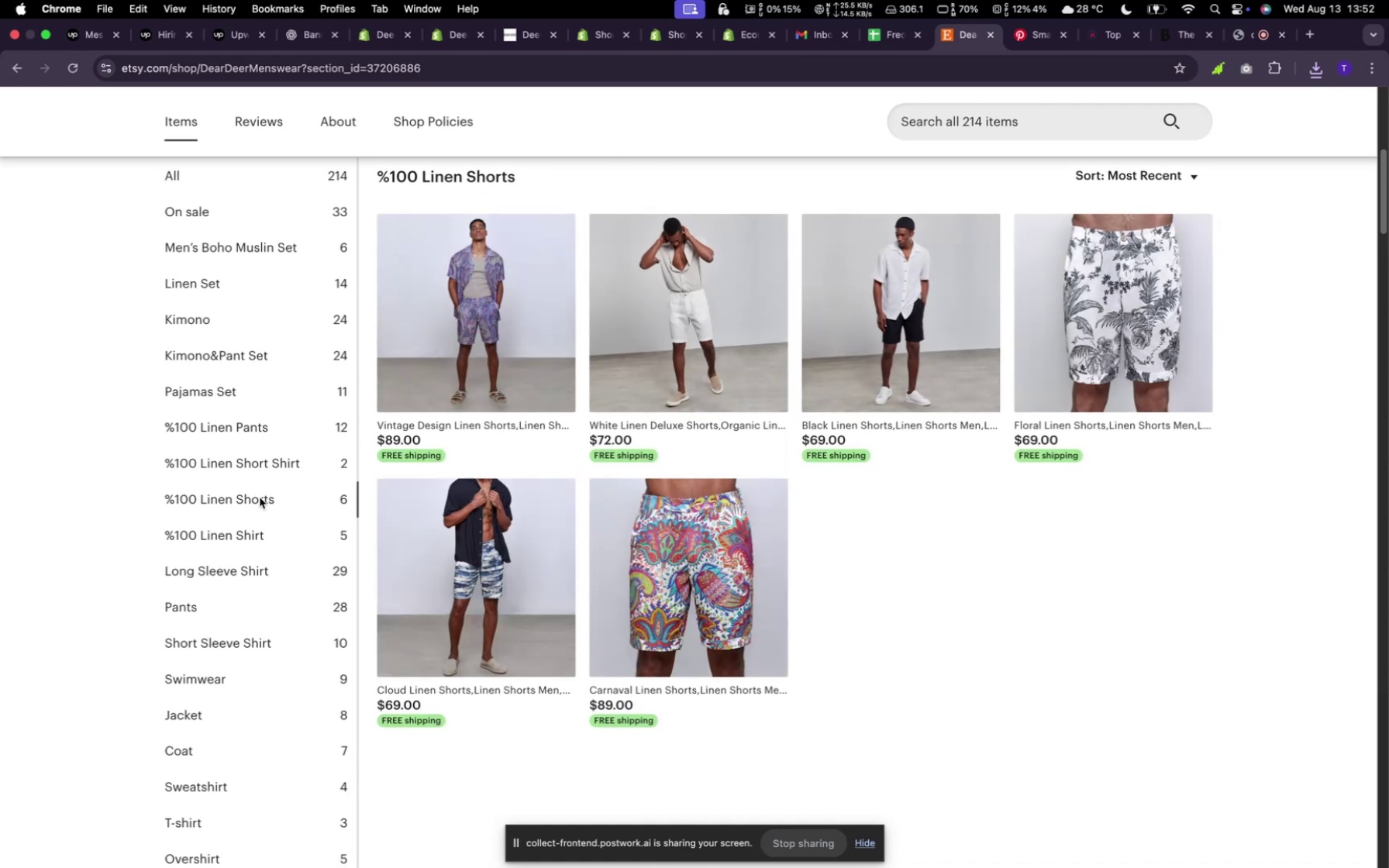 
wait(7.44)
 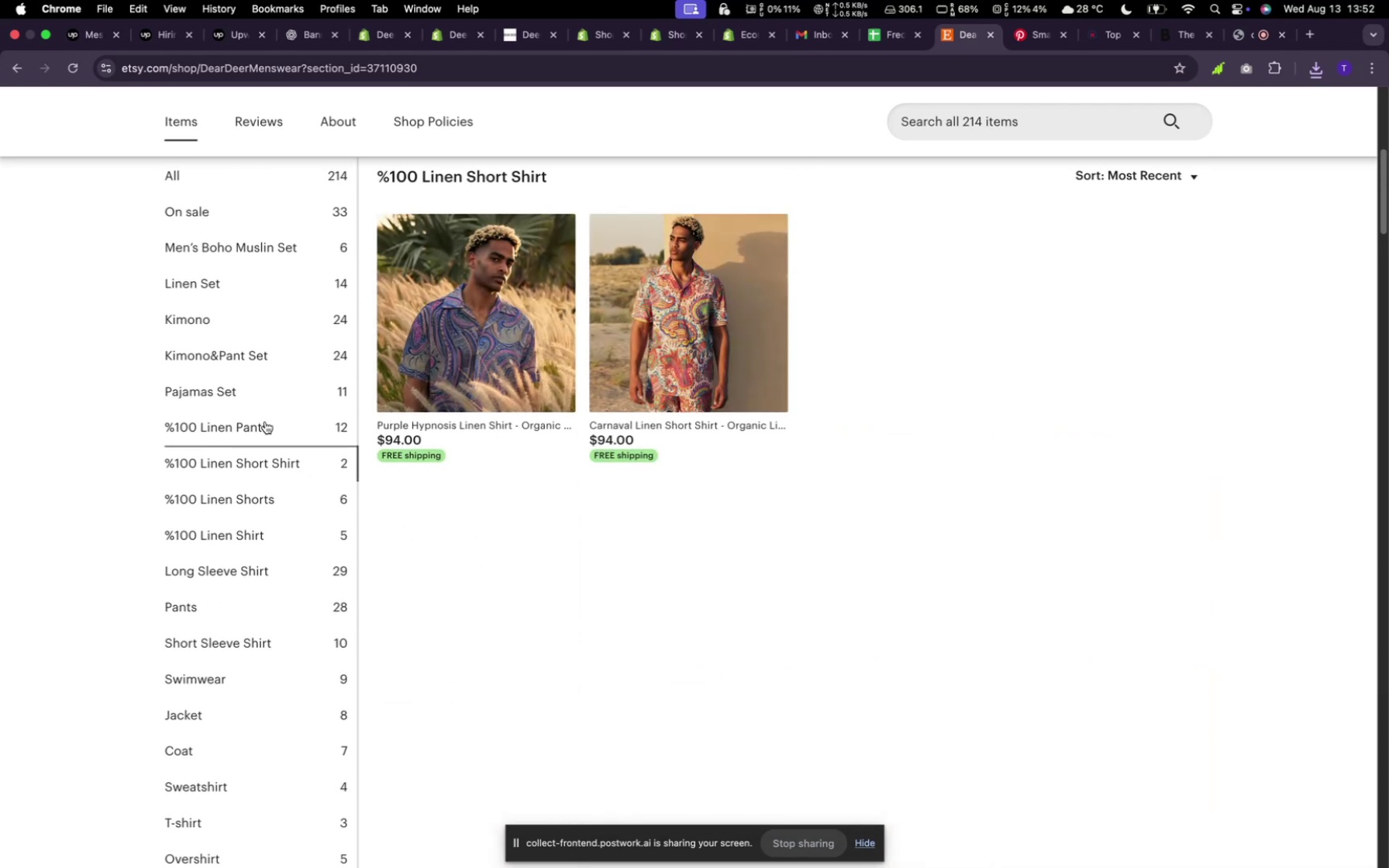 
mouse_move([455, 375])
 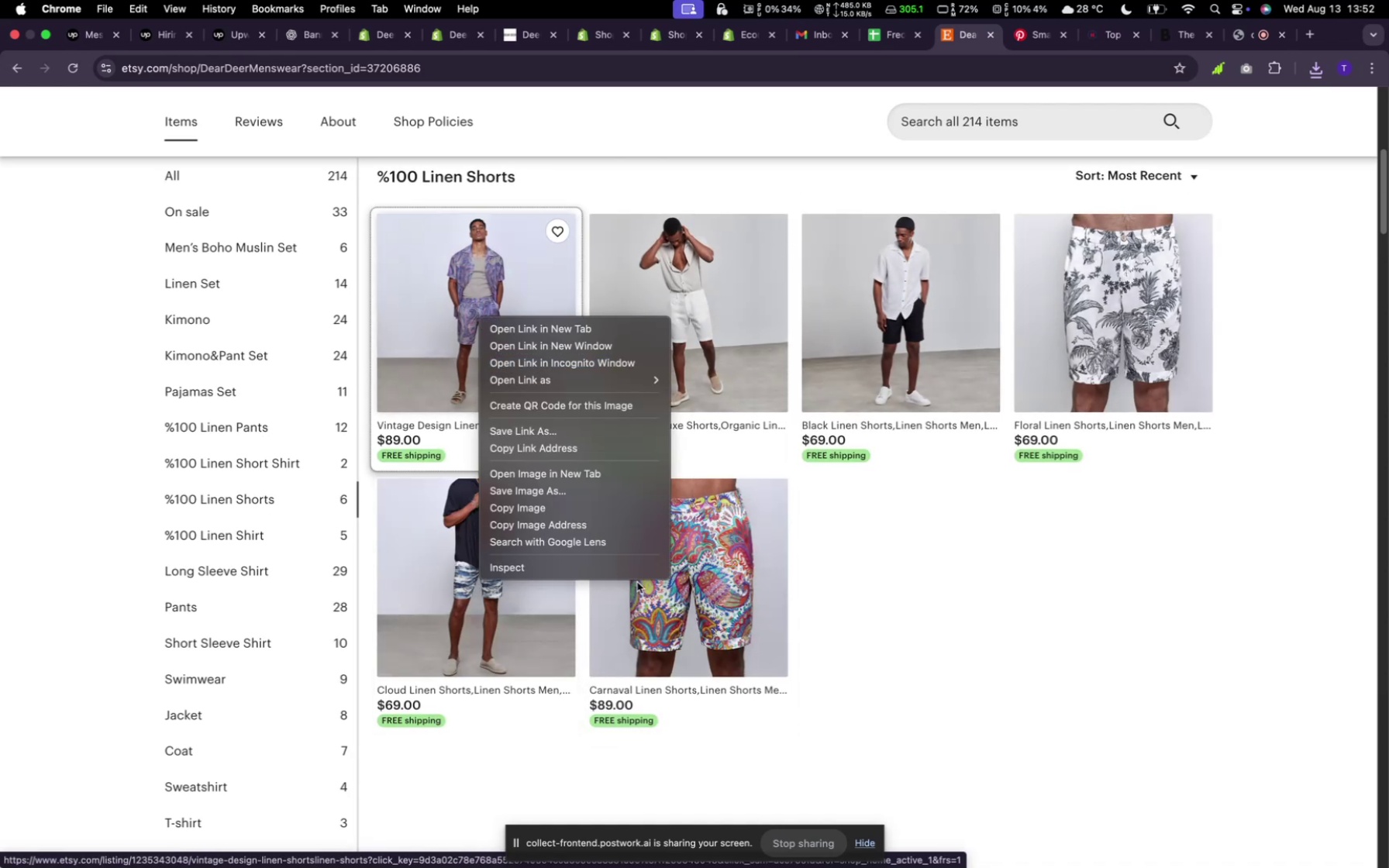 
left_click([624, 490])
 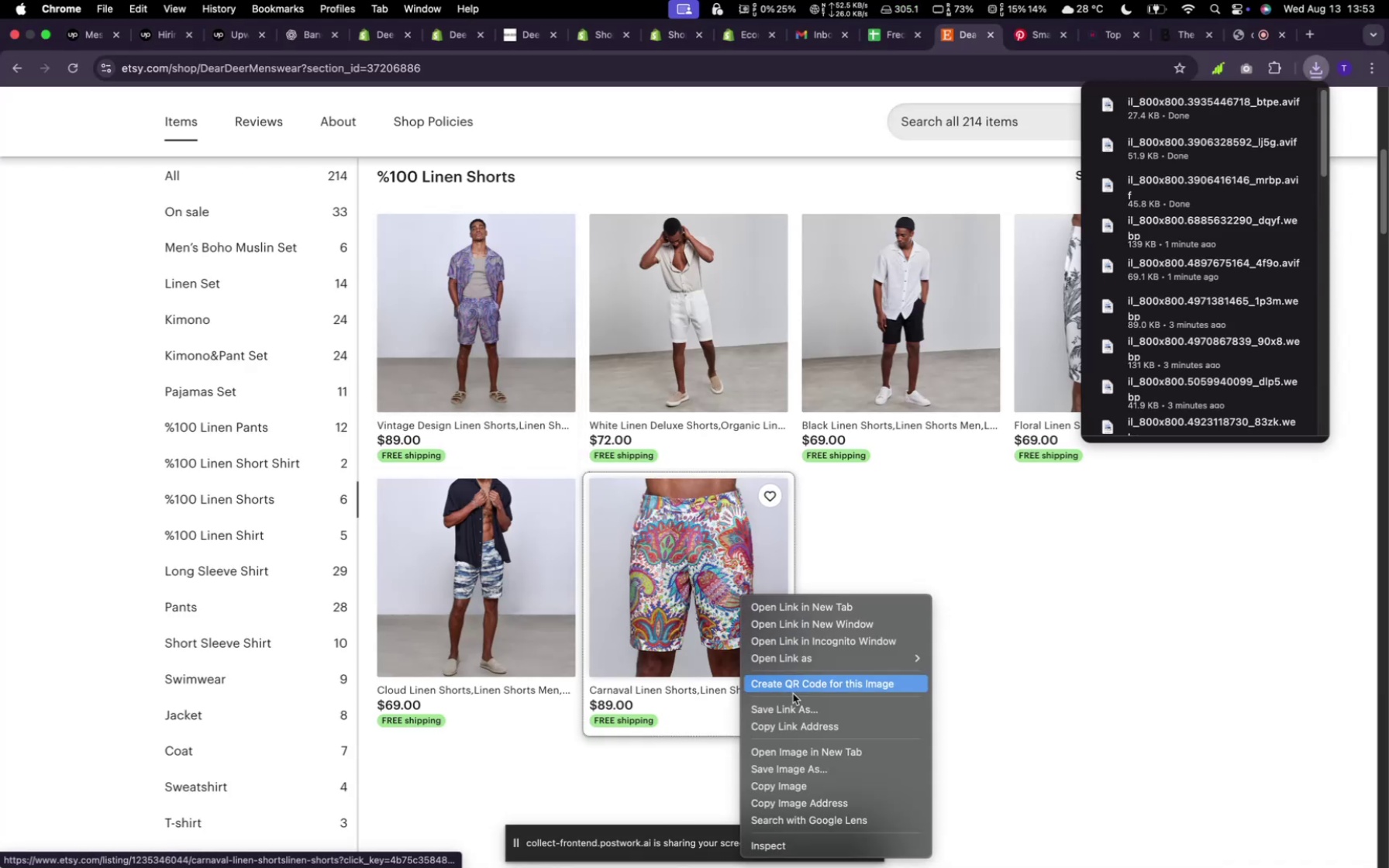 
wait(9.99)
 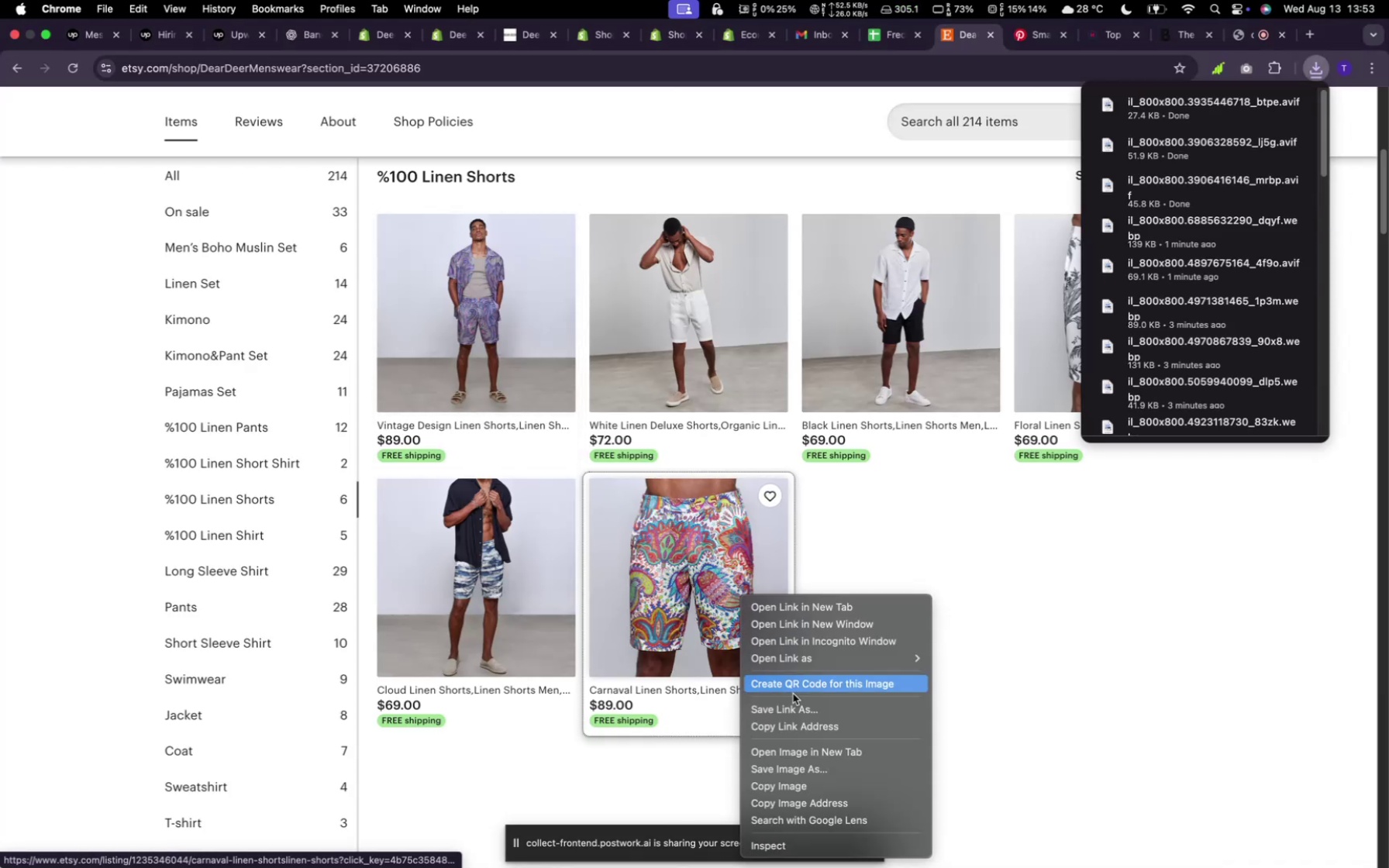 
left_click([305, 533])
 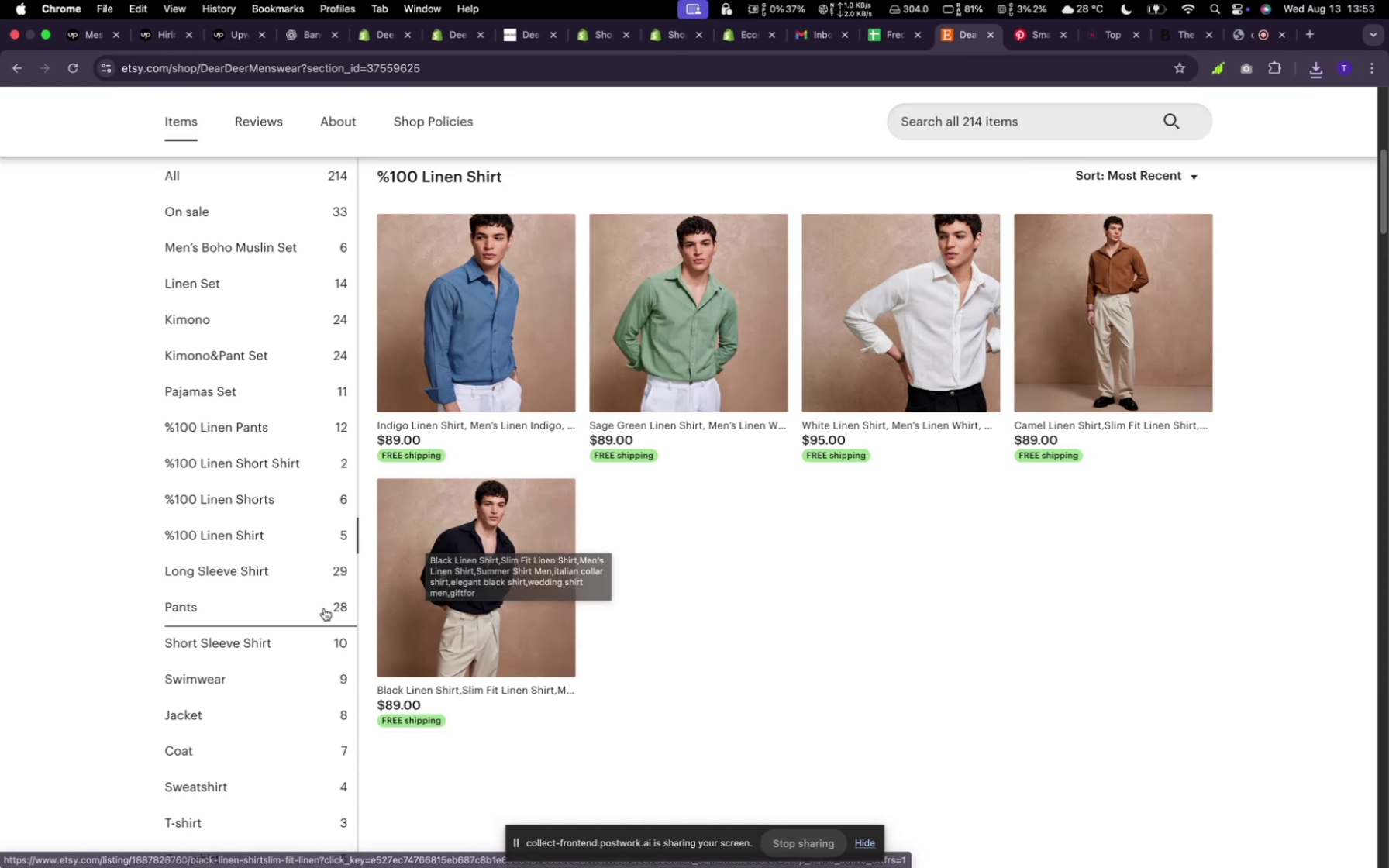 
wait(17.63)
 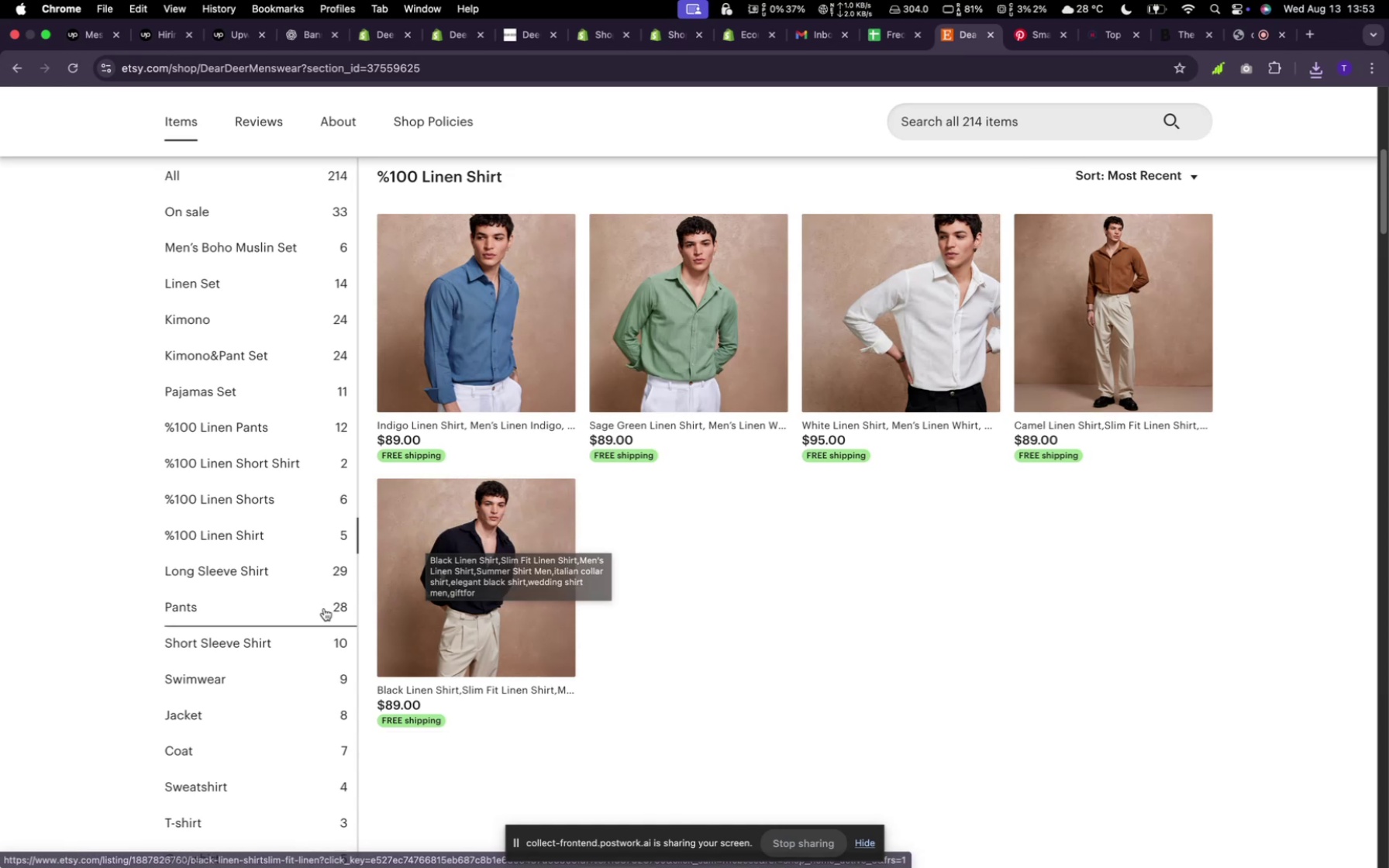 
left_click([326, 29])
 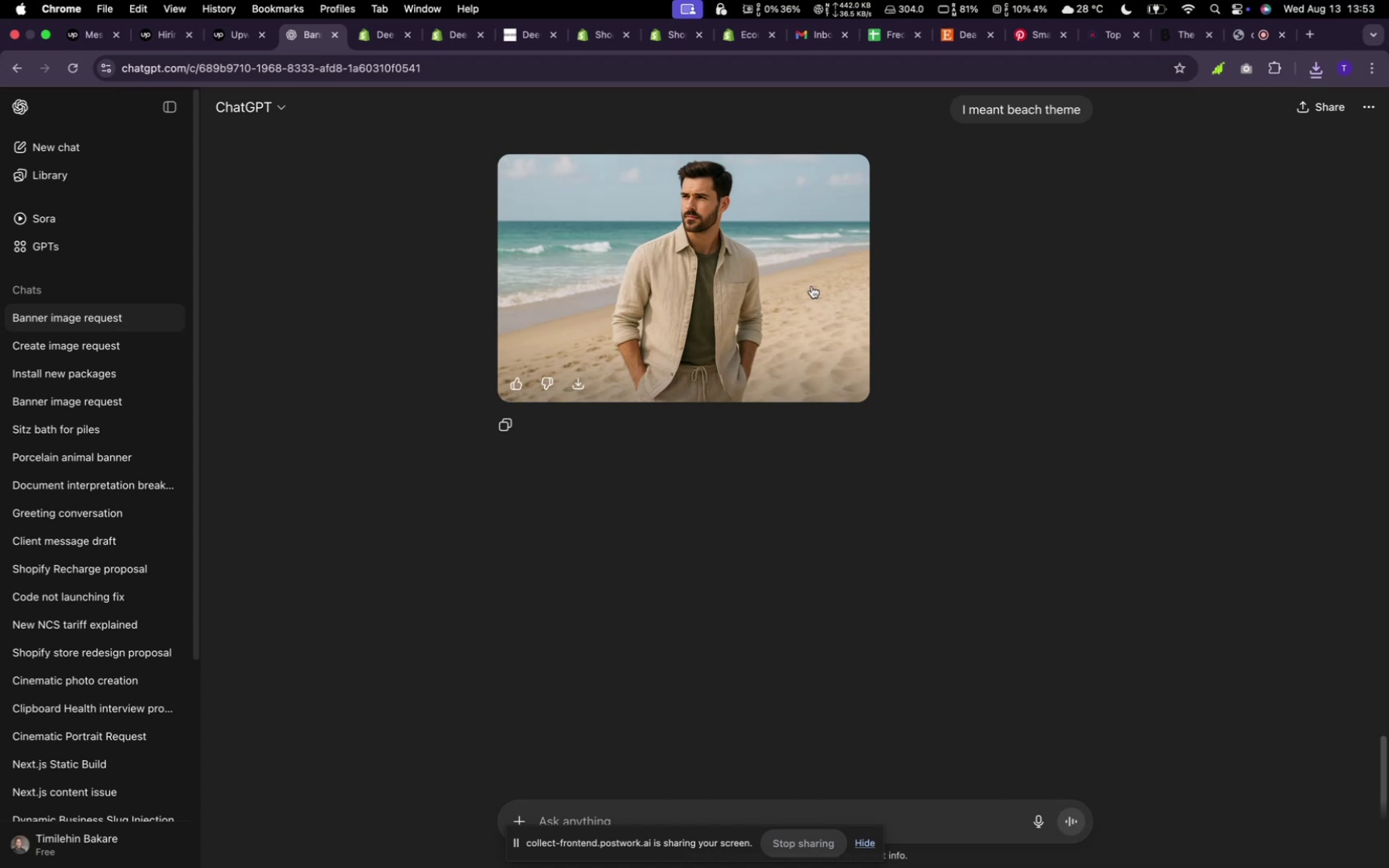 
scroll: coordinate [819, 312], scroll_direction: up, amount: 2.0
 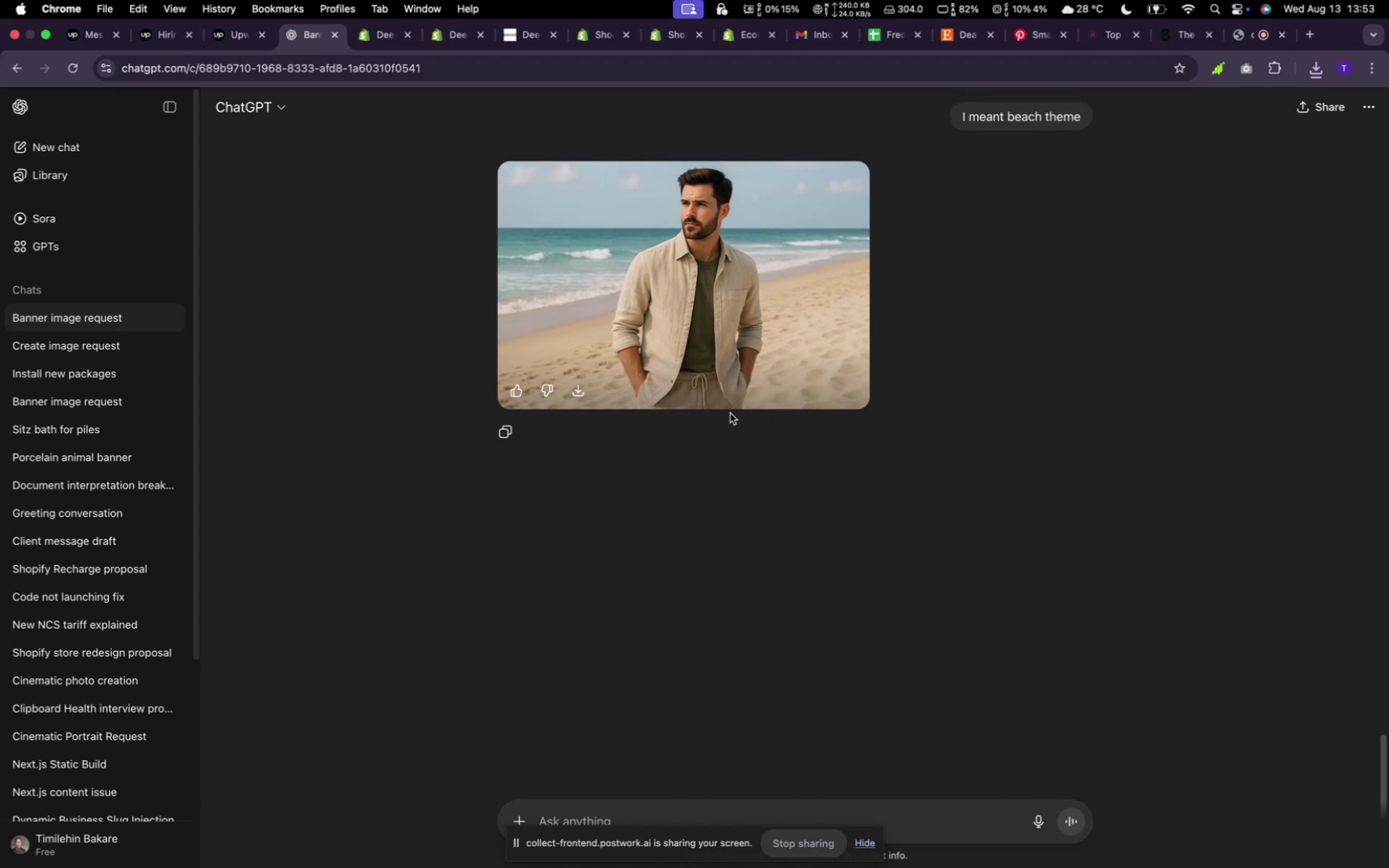 
mouse_move([598, 384])
 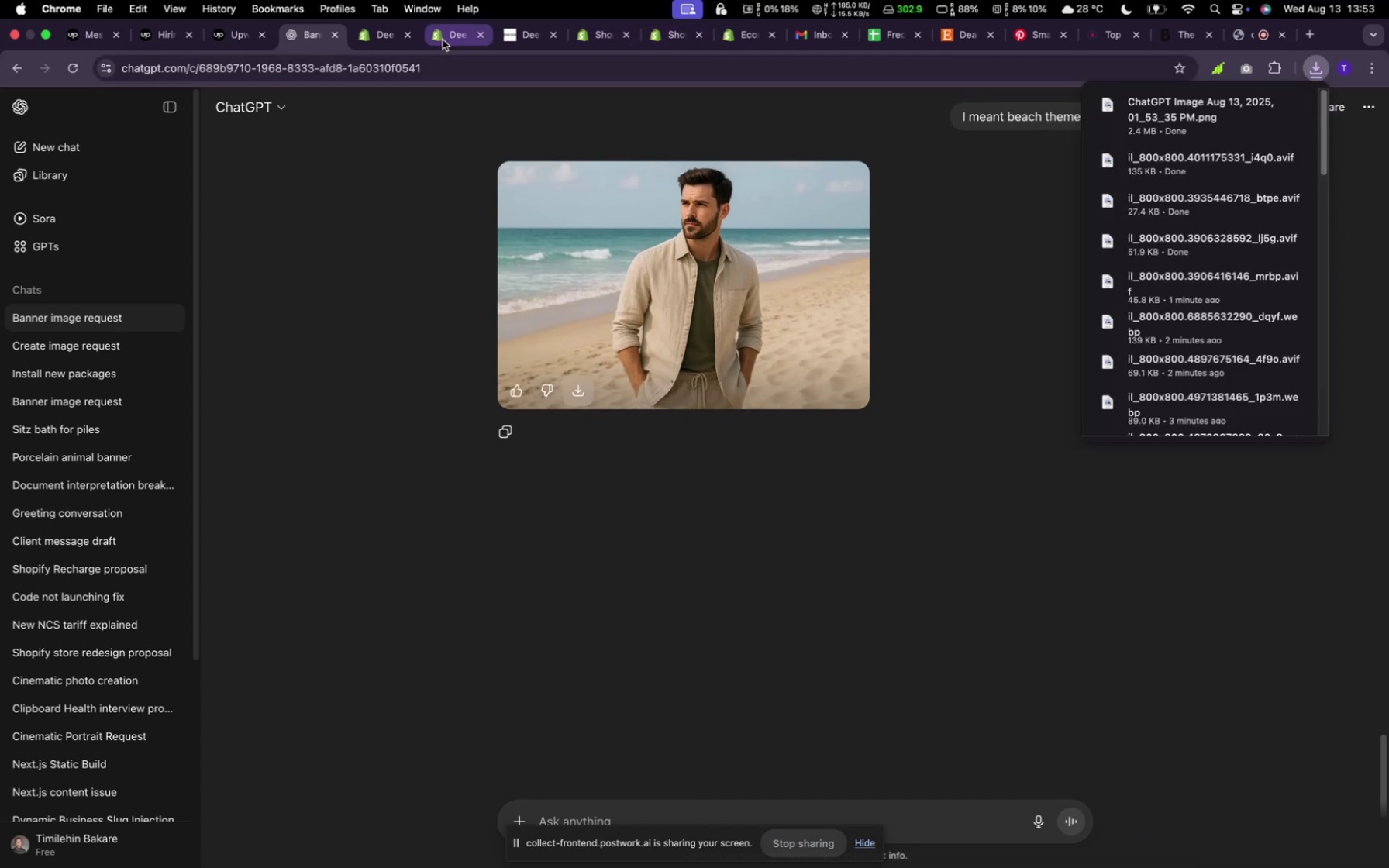 
scroll: coordinate [590, 458], scroll_direction: up, amount: 62.0
 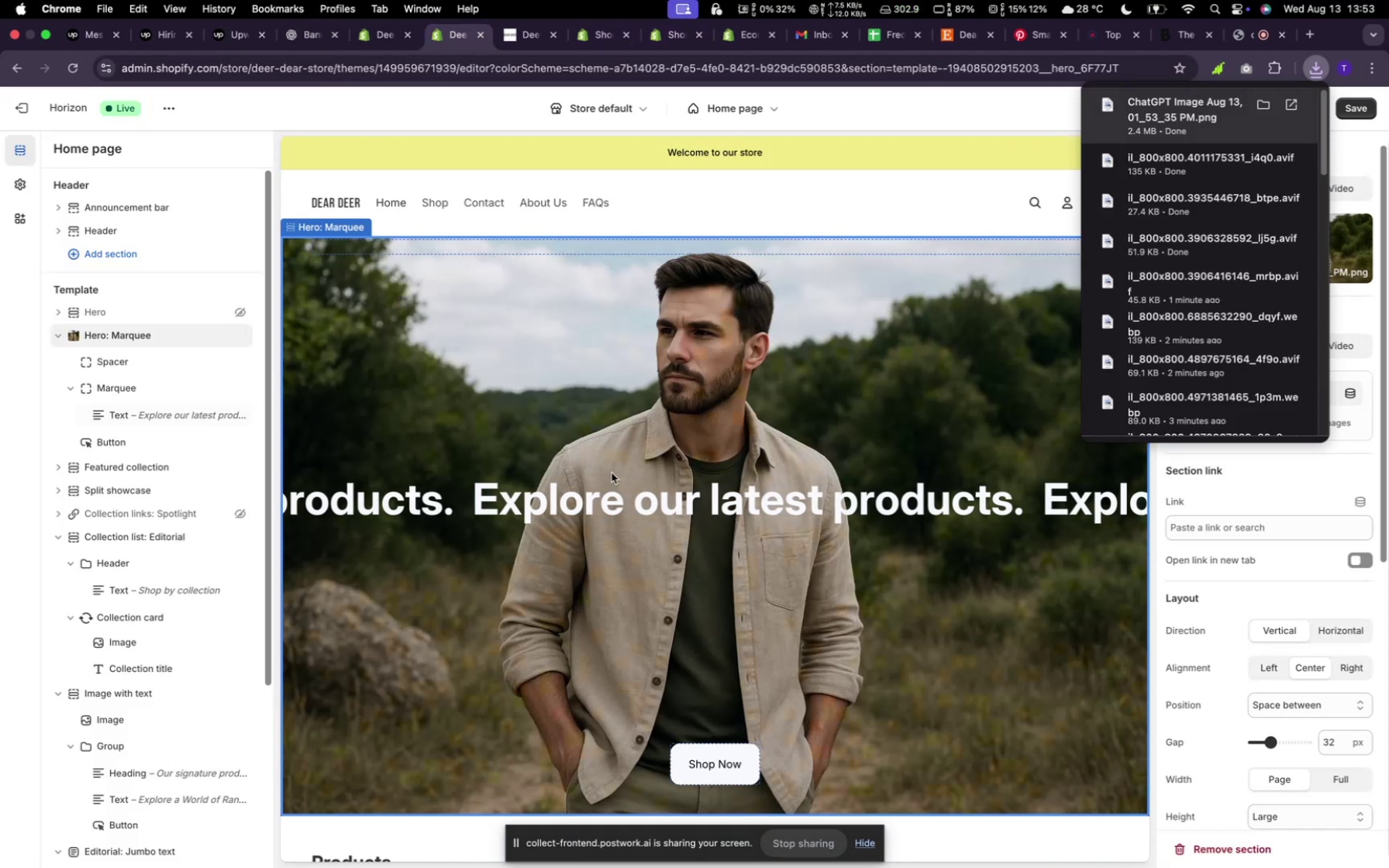 
left_click([737, 640])
 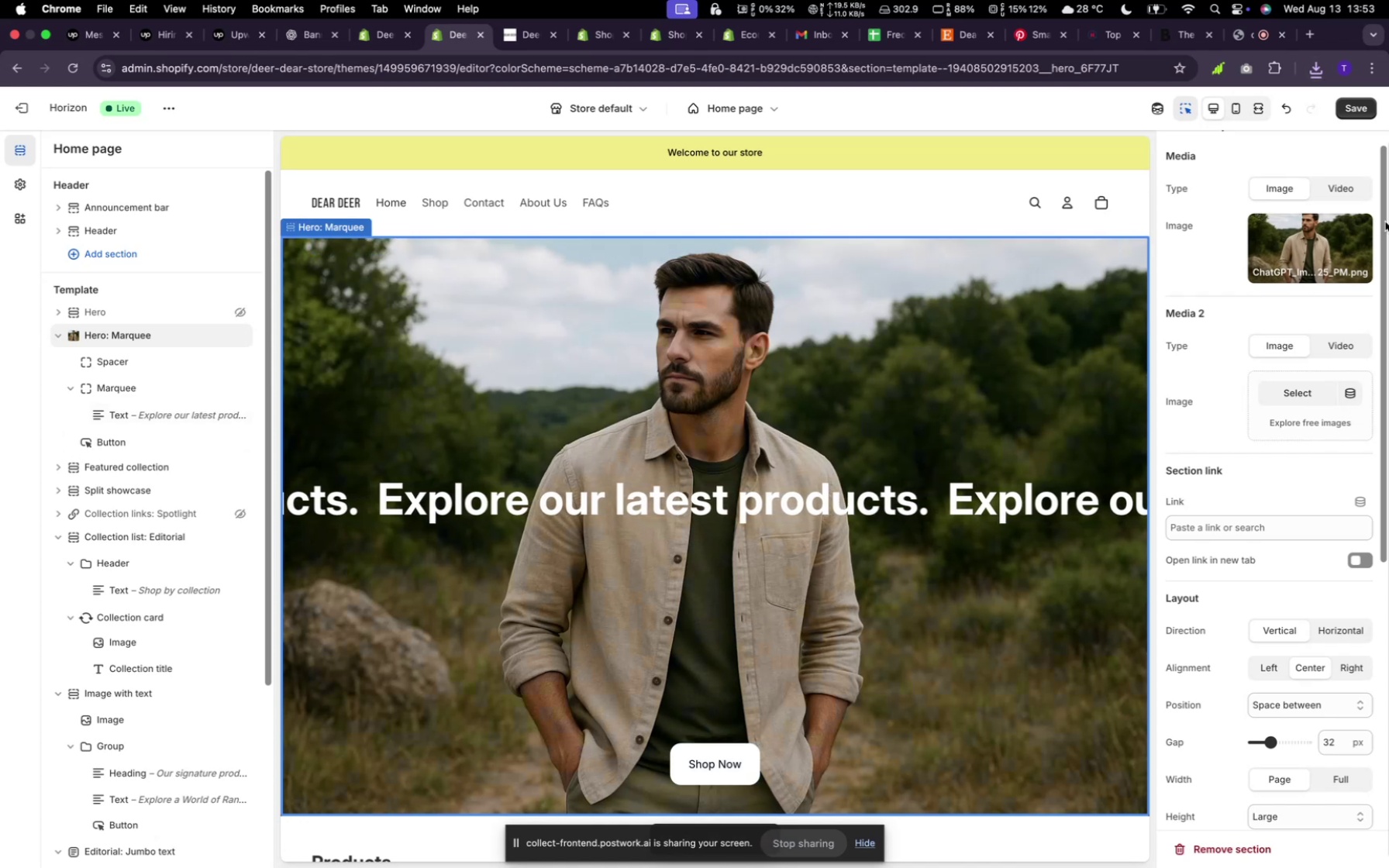 
left_click([1318, 250])
 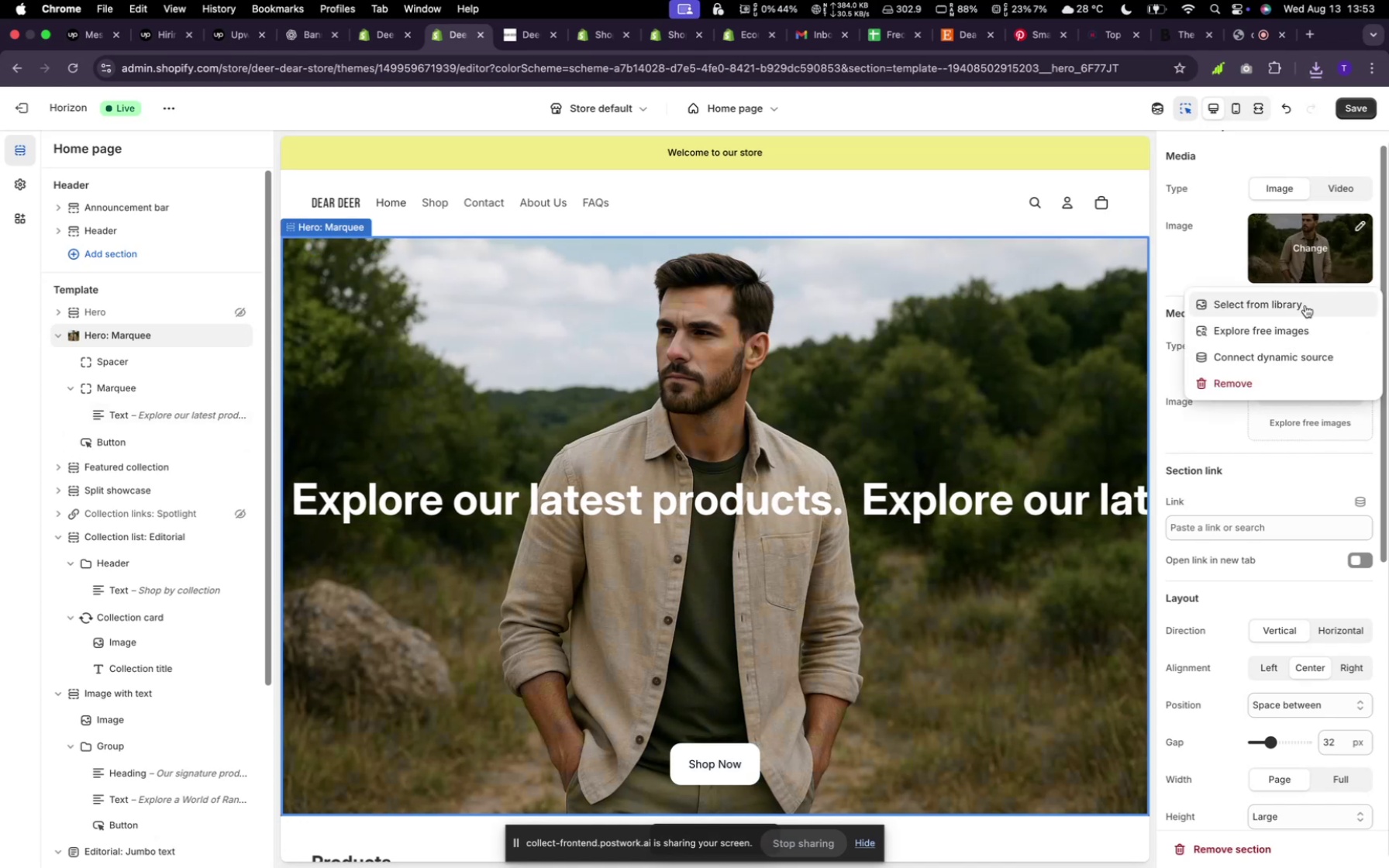 
left_click([1305, 305])
 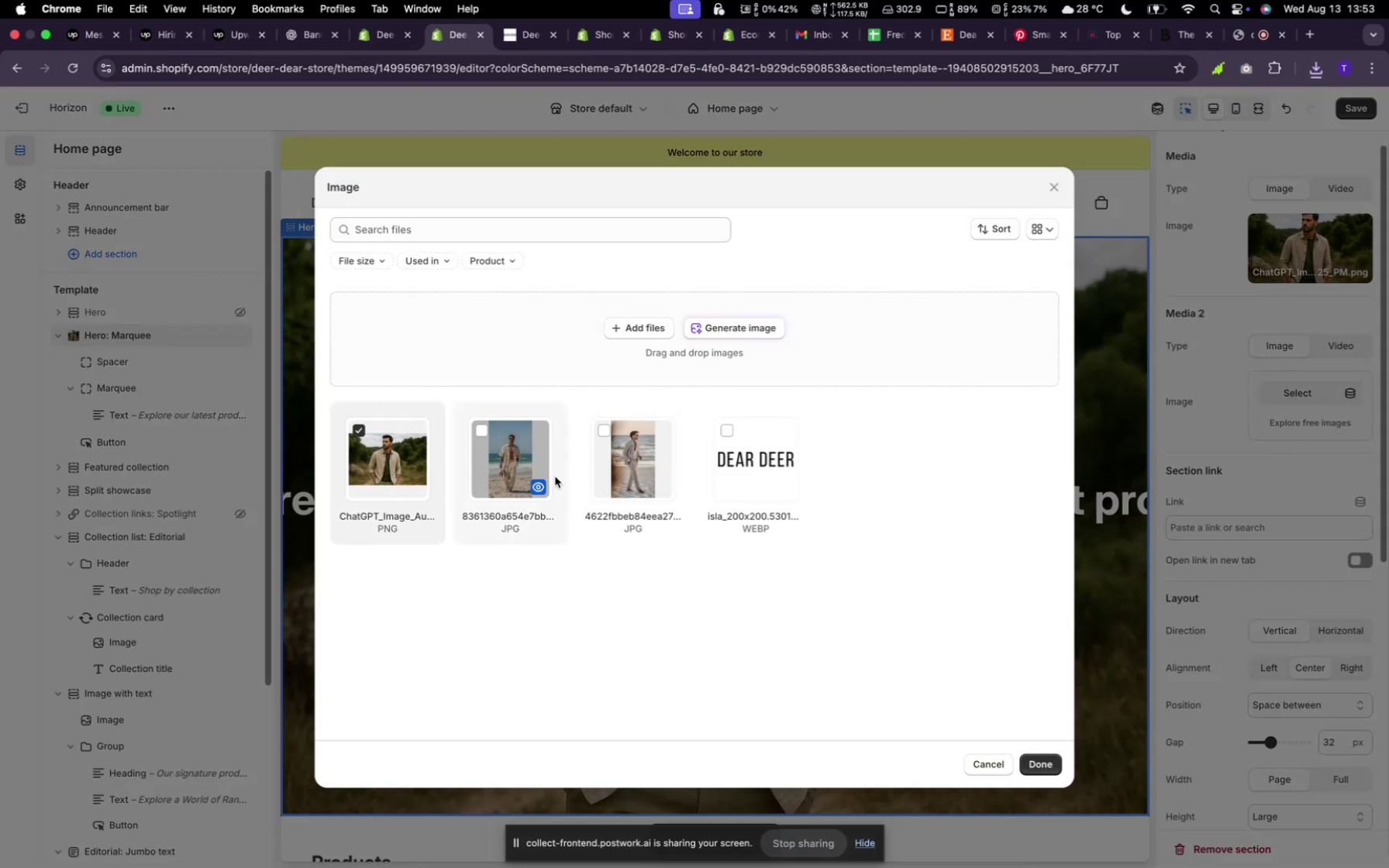 
left_click([650, 326])
 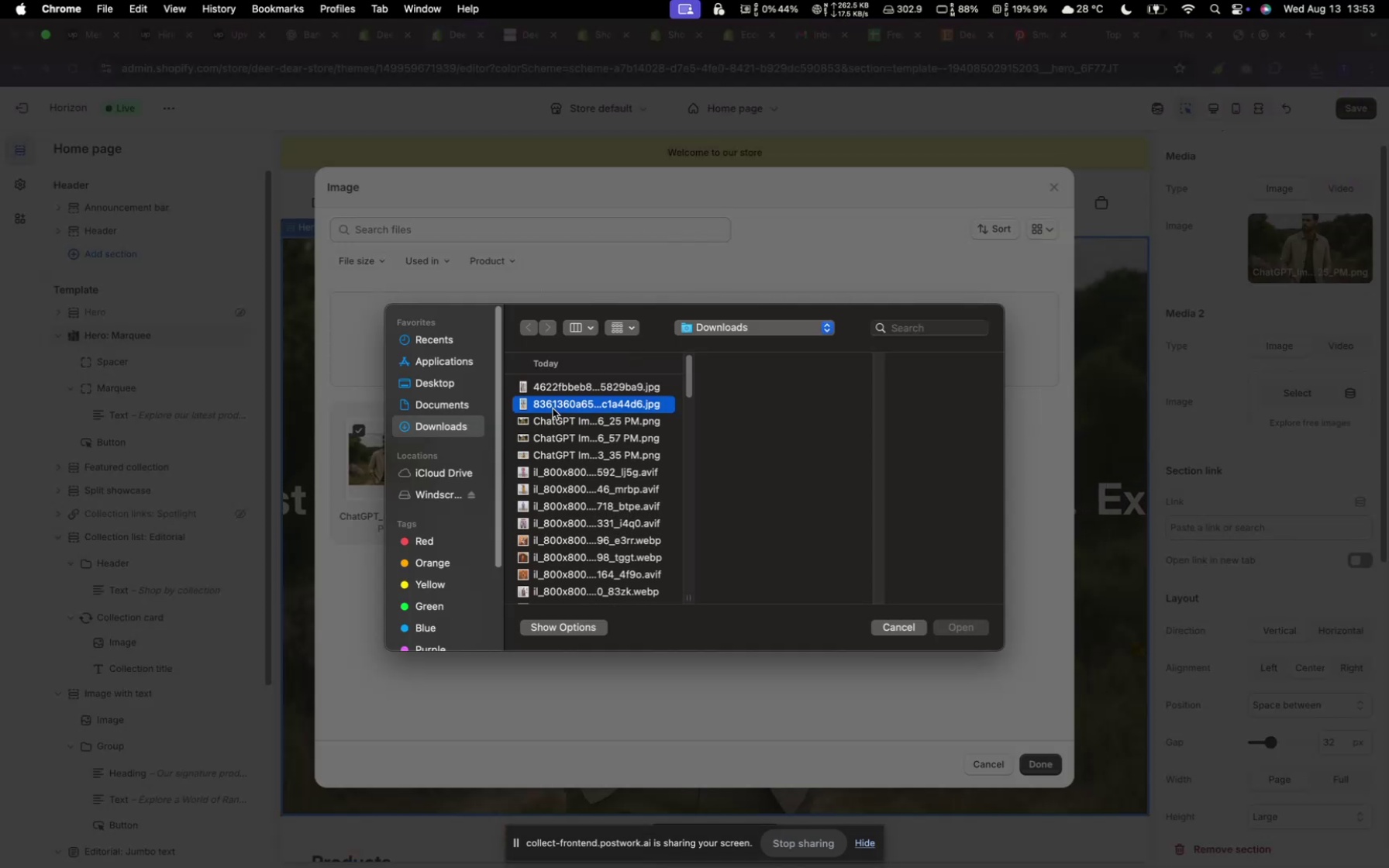 
wait(5.98)
 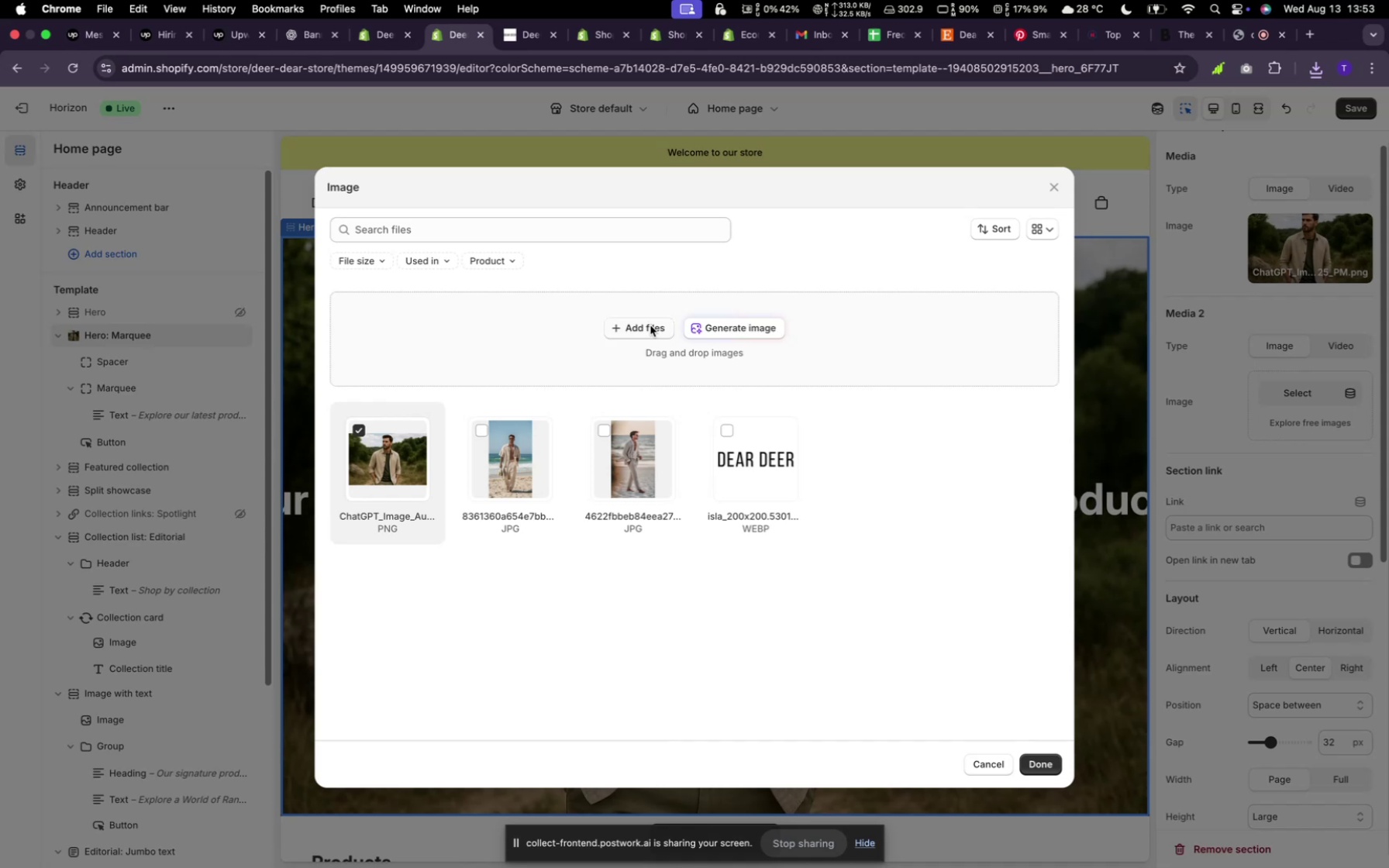 
left_click([559, 418])
 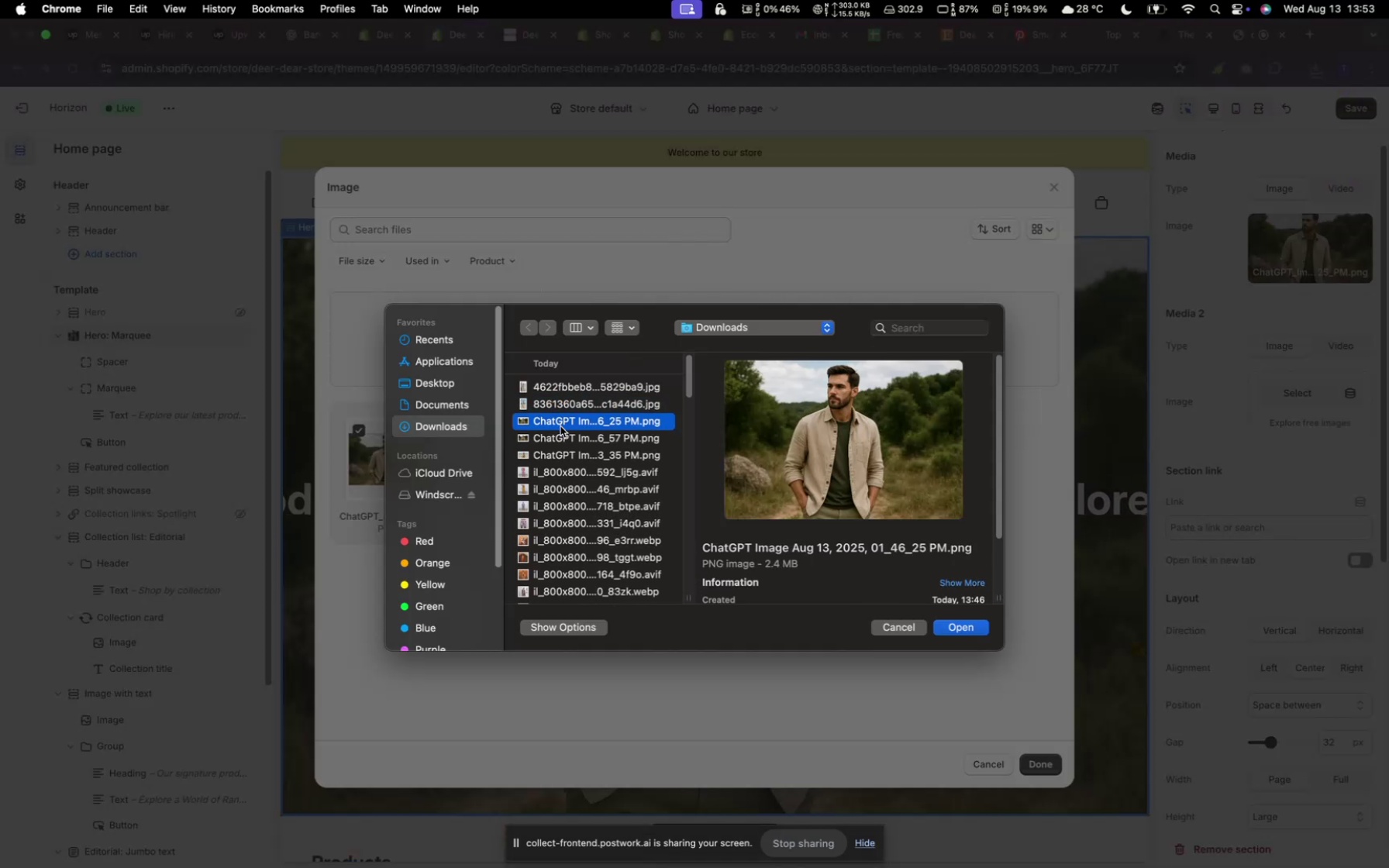 
left_click([562, 438])
 